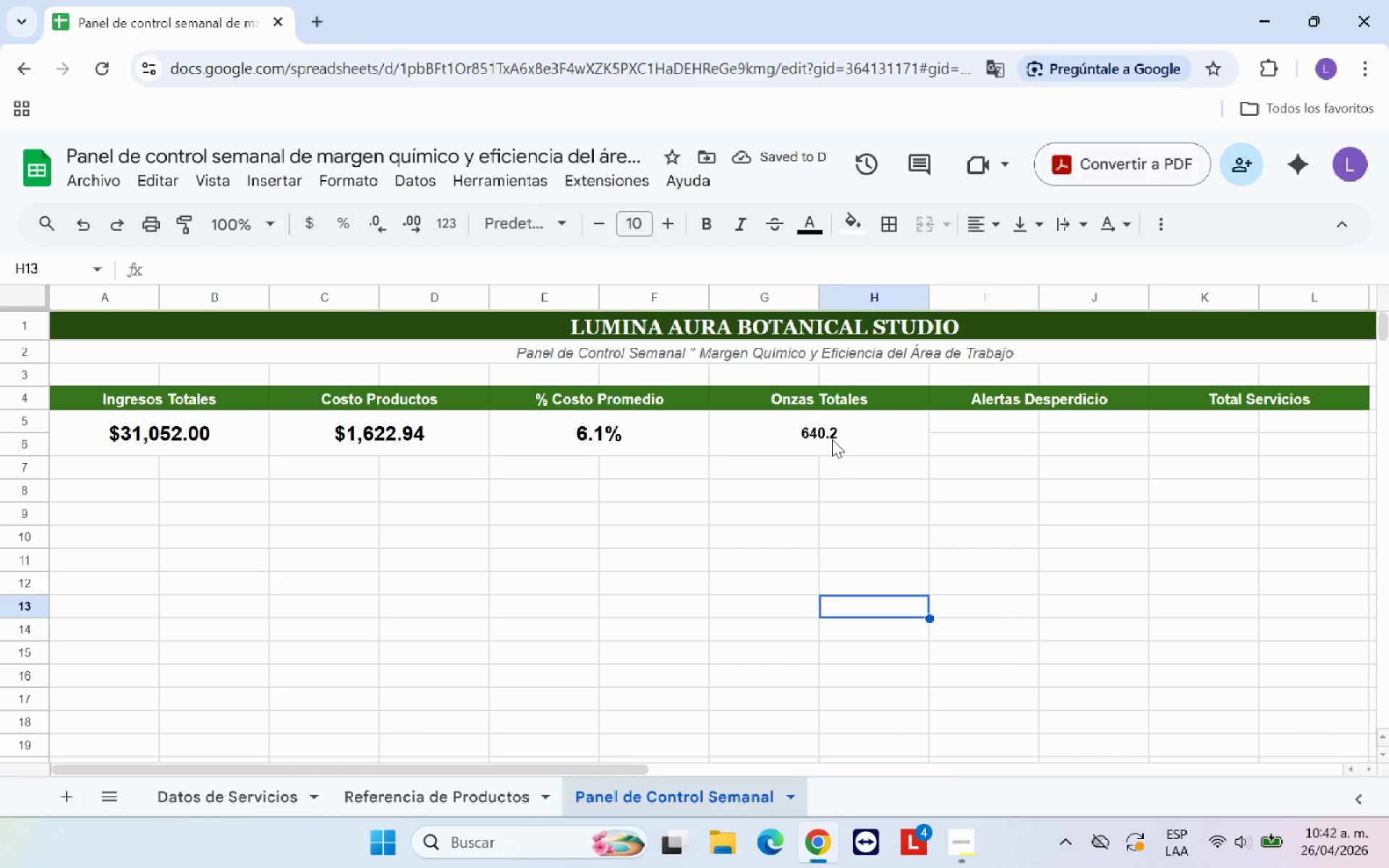 
left_click([832, 437])
 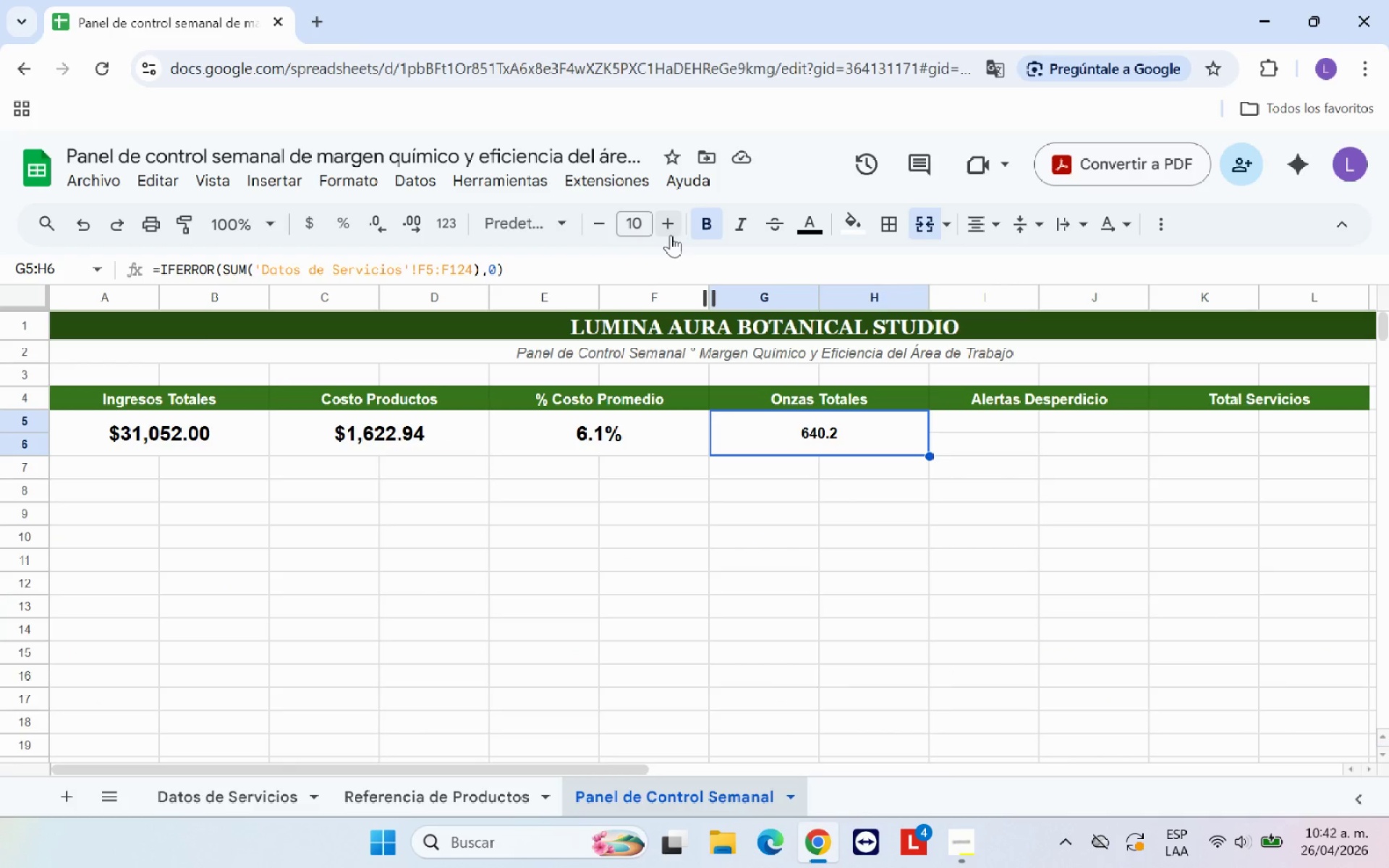 
left_click([643, 221])
 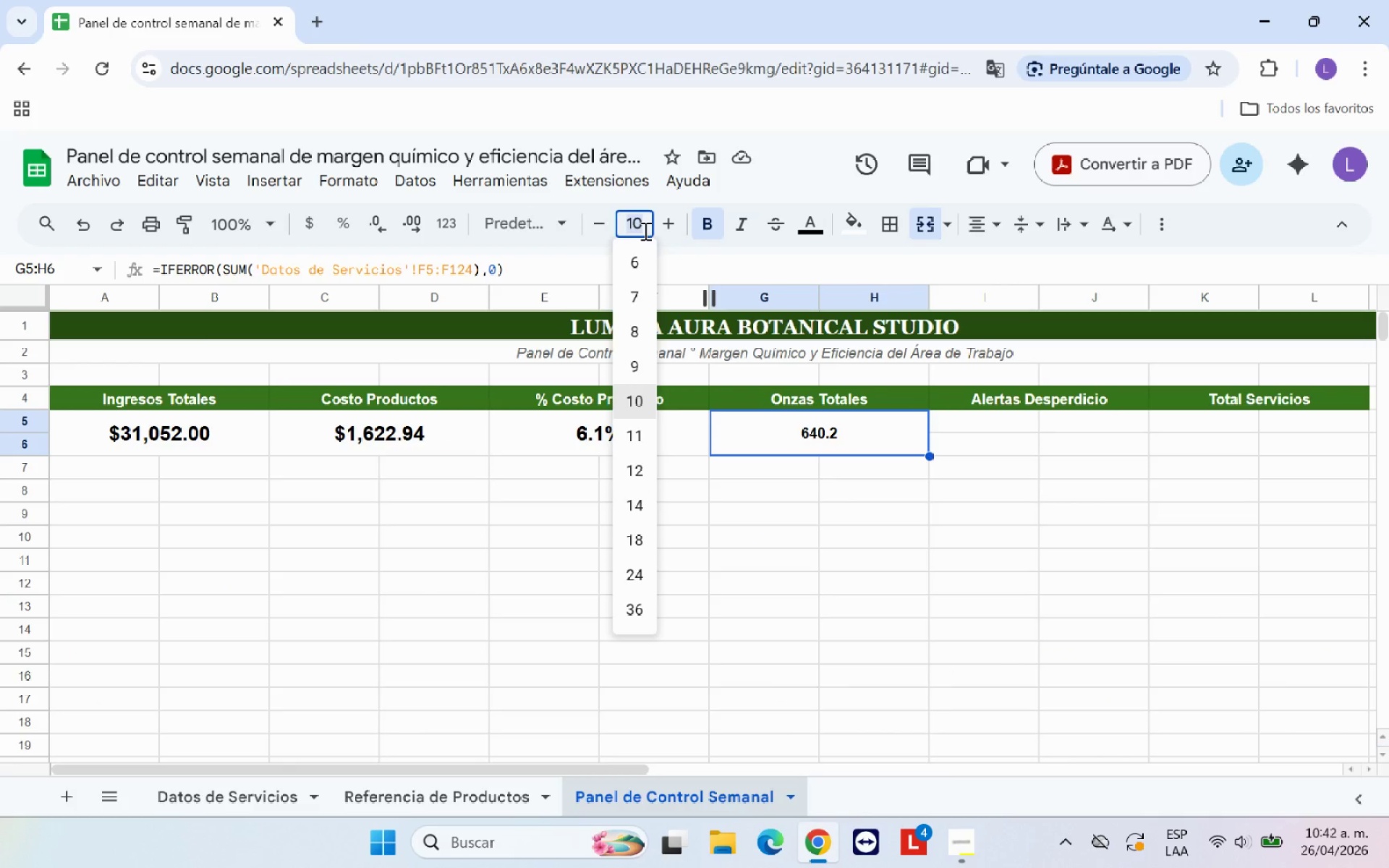 
type(14)
 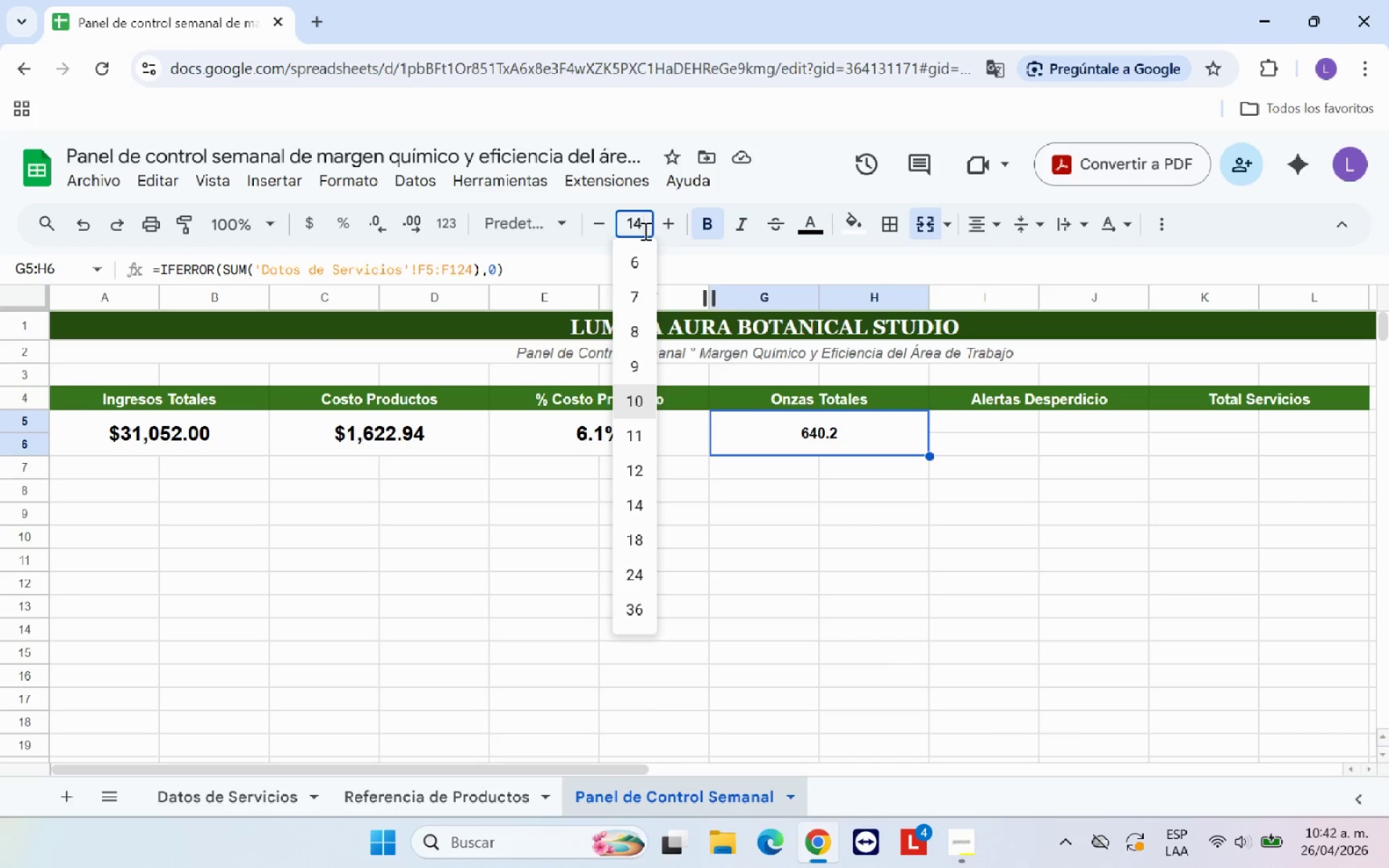 
key(Enter)
 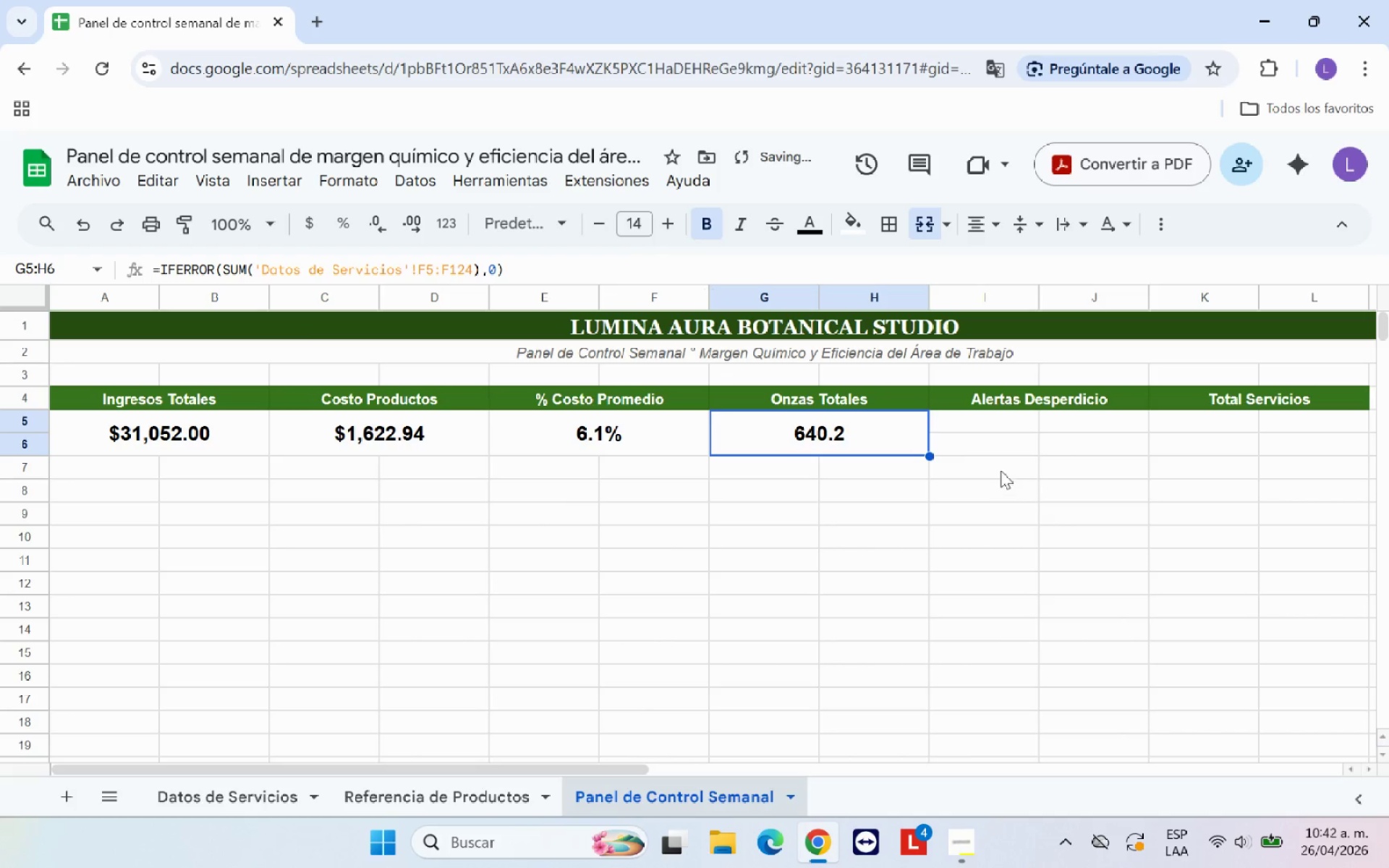 
left_click([993, 429])
 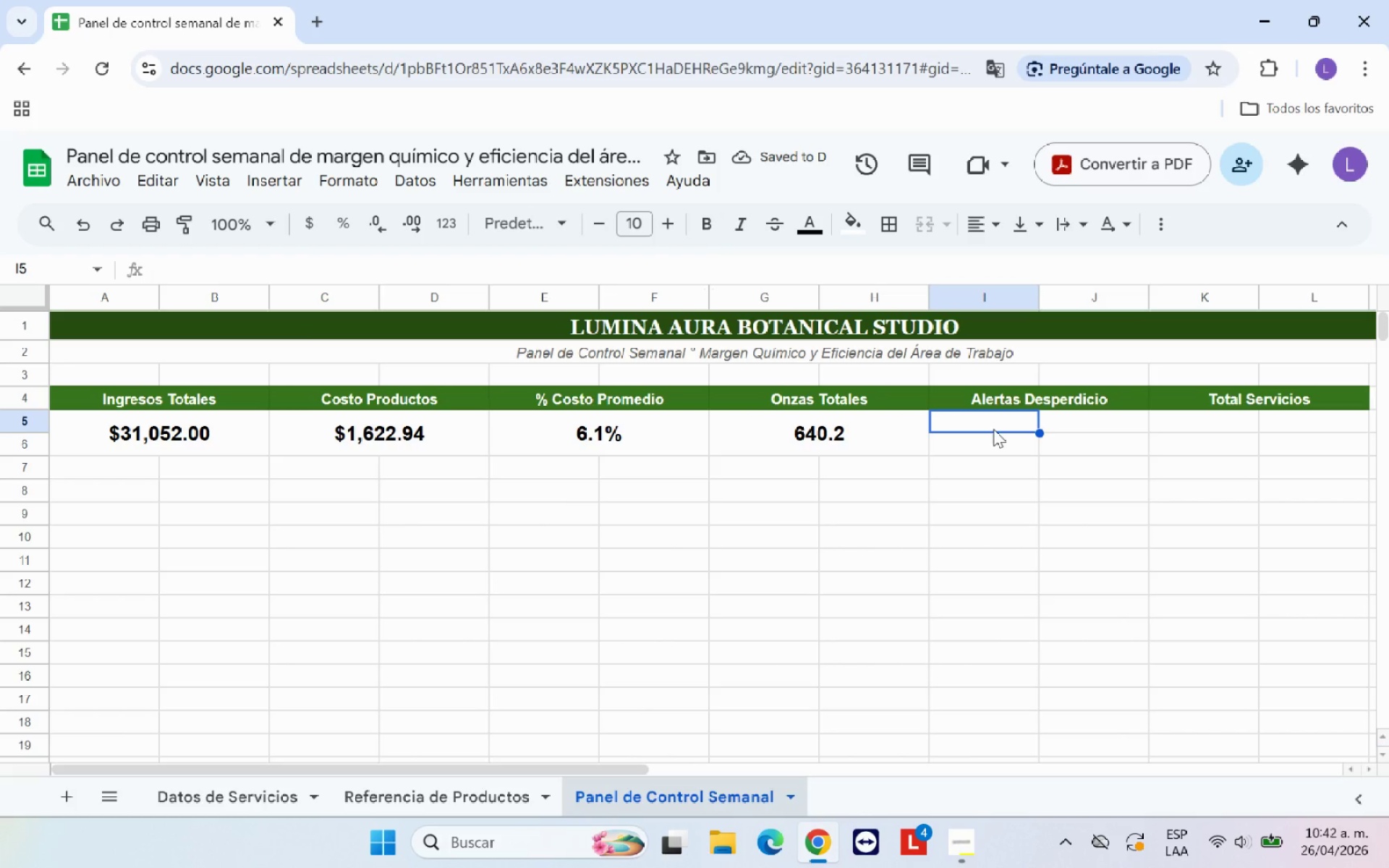 
type()SI.ERROR*CONTAR.SI*)
 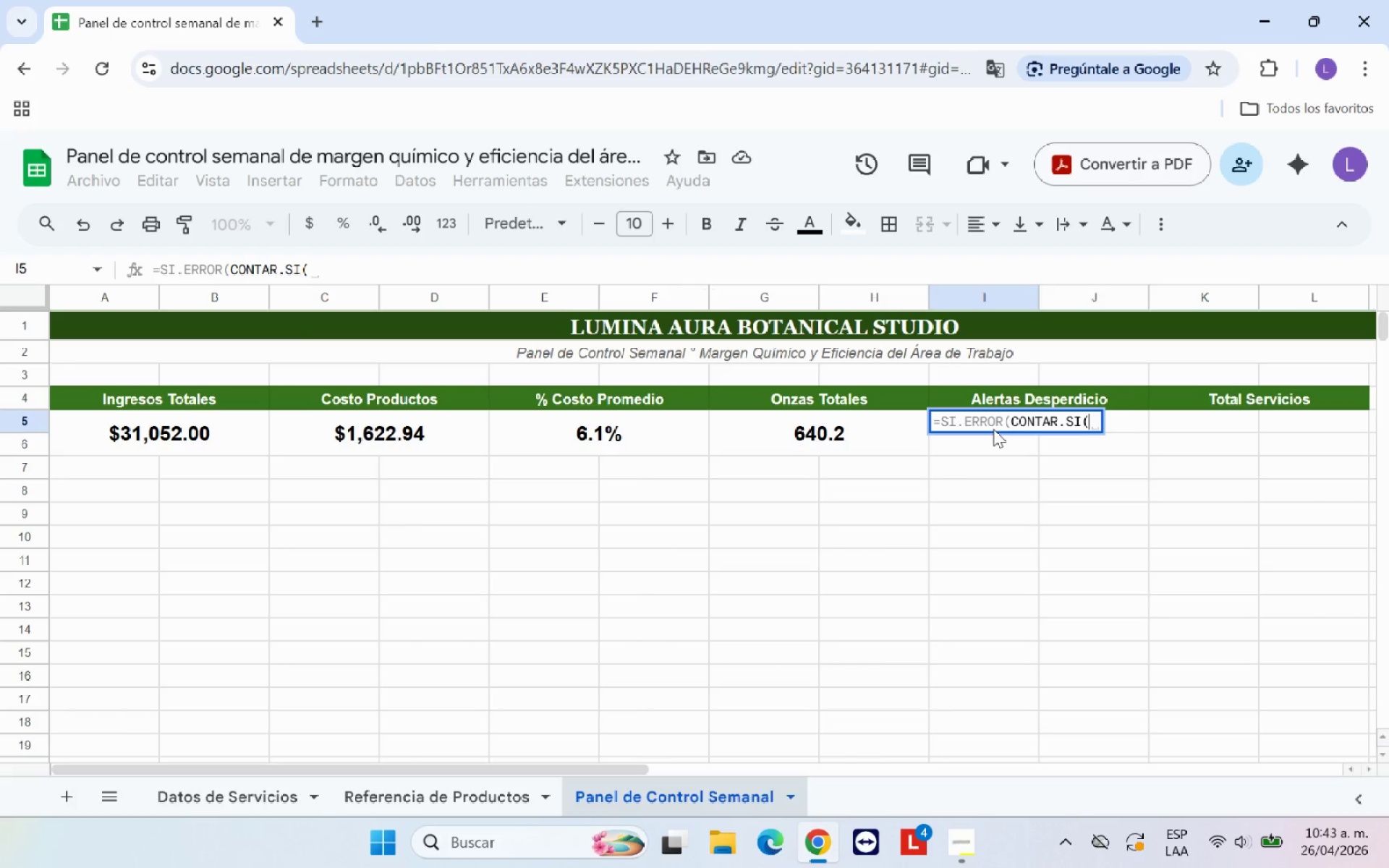 
left_click([297, 788])
 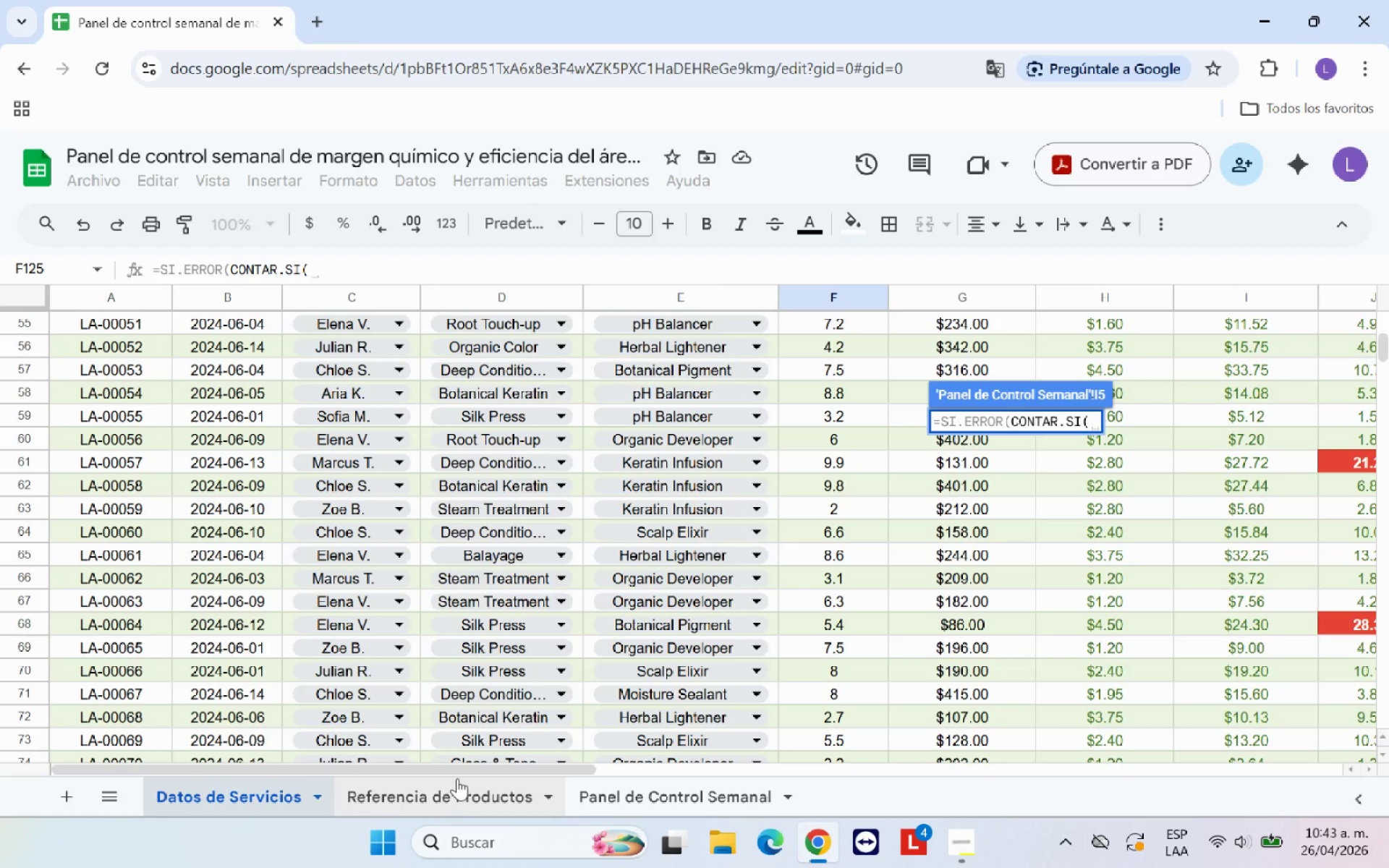 
left_click_drag(start_coordinate=[463, 771], to_coordinate=[677, 771])
 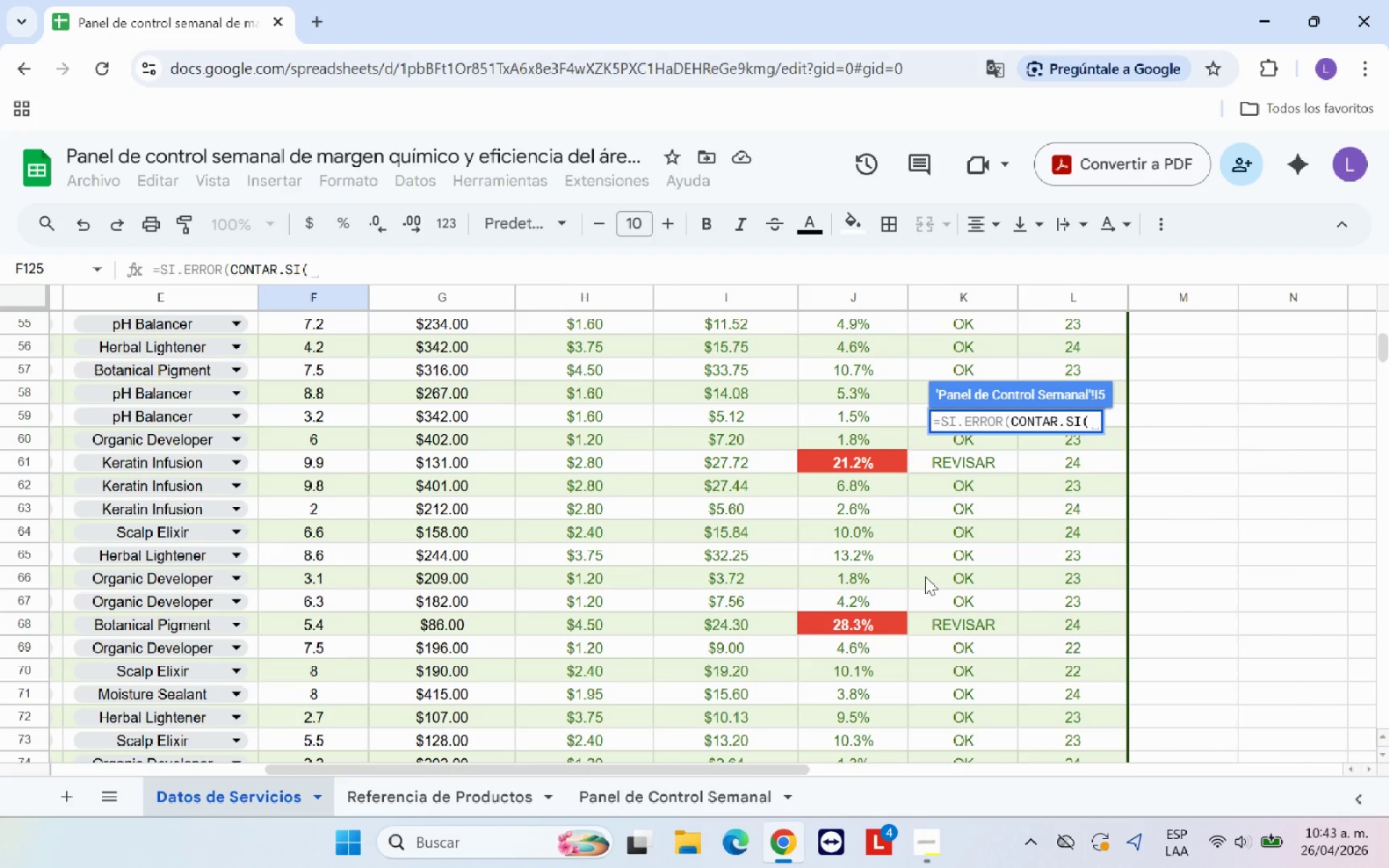 
scroll: coordinate [917, 545], scroll_direction: up, amount: 16.0
 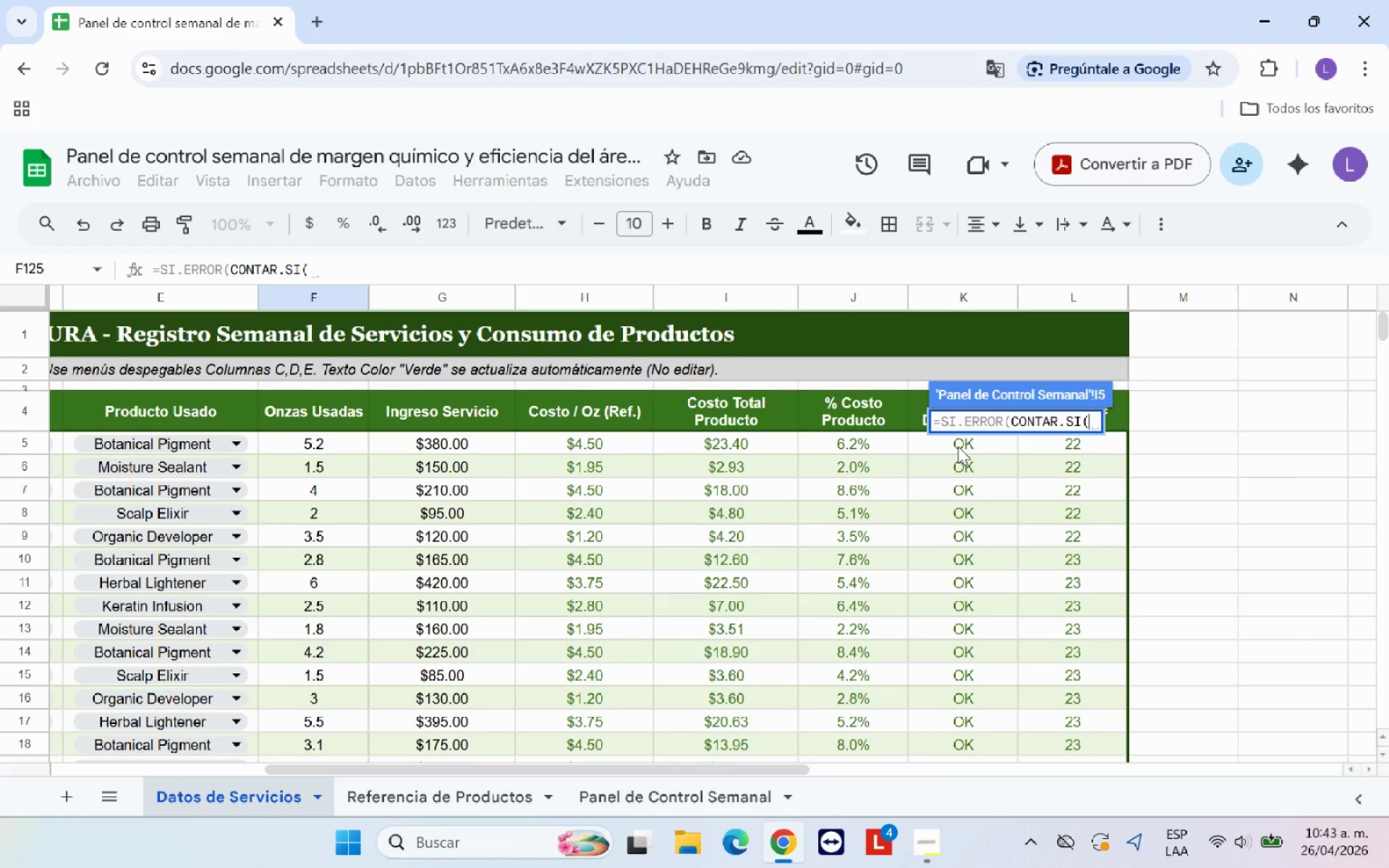 
left_click_drag(start_coordinate=[958, 446], to_coordinate=[935, 435])
 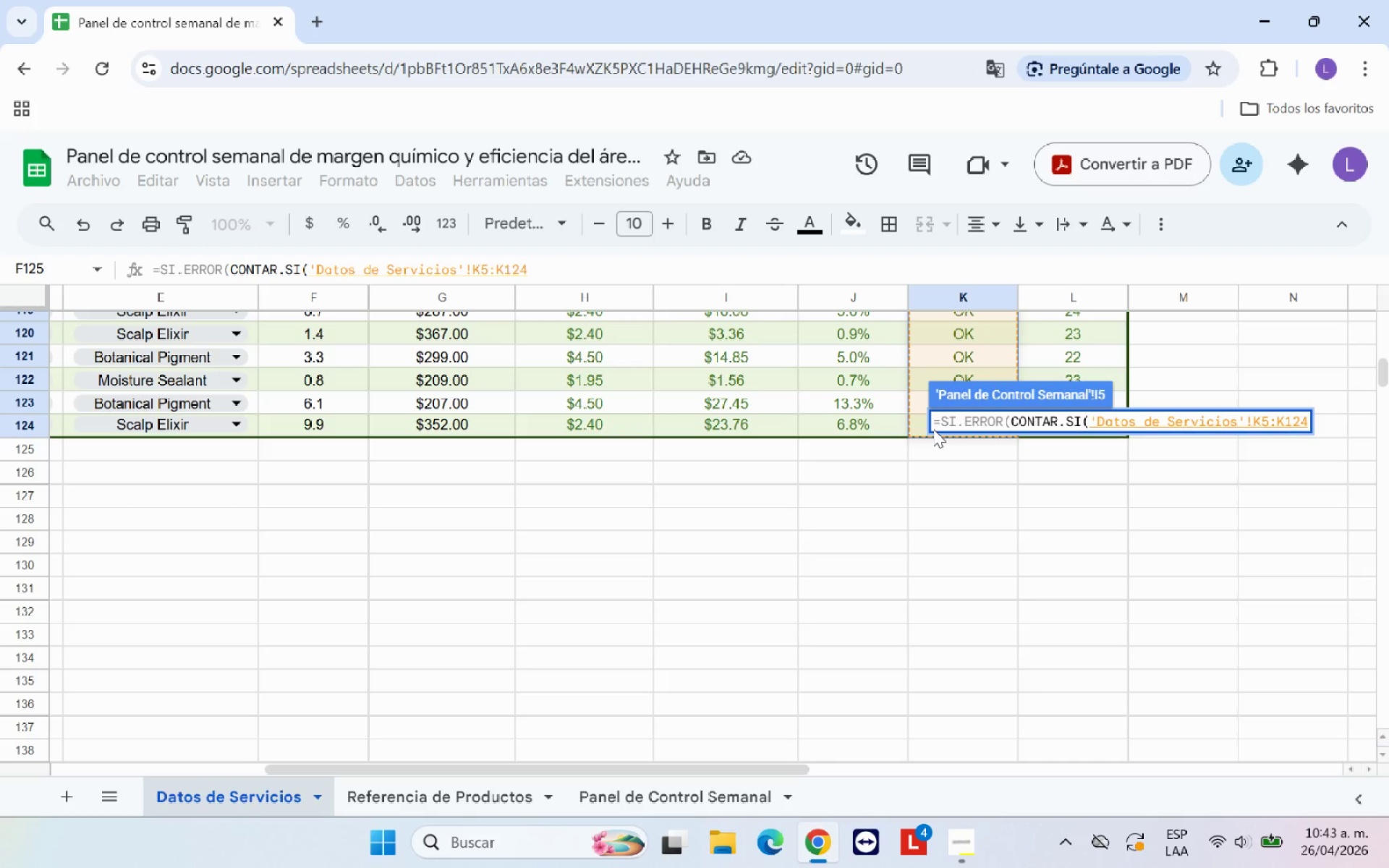 
key(Comma)
 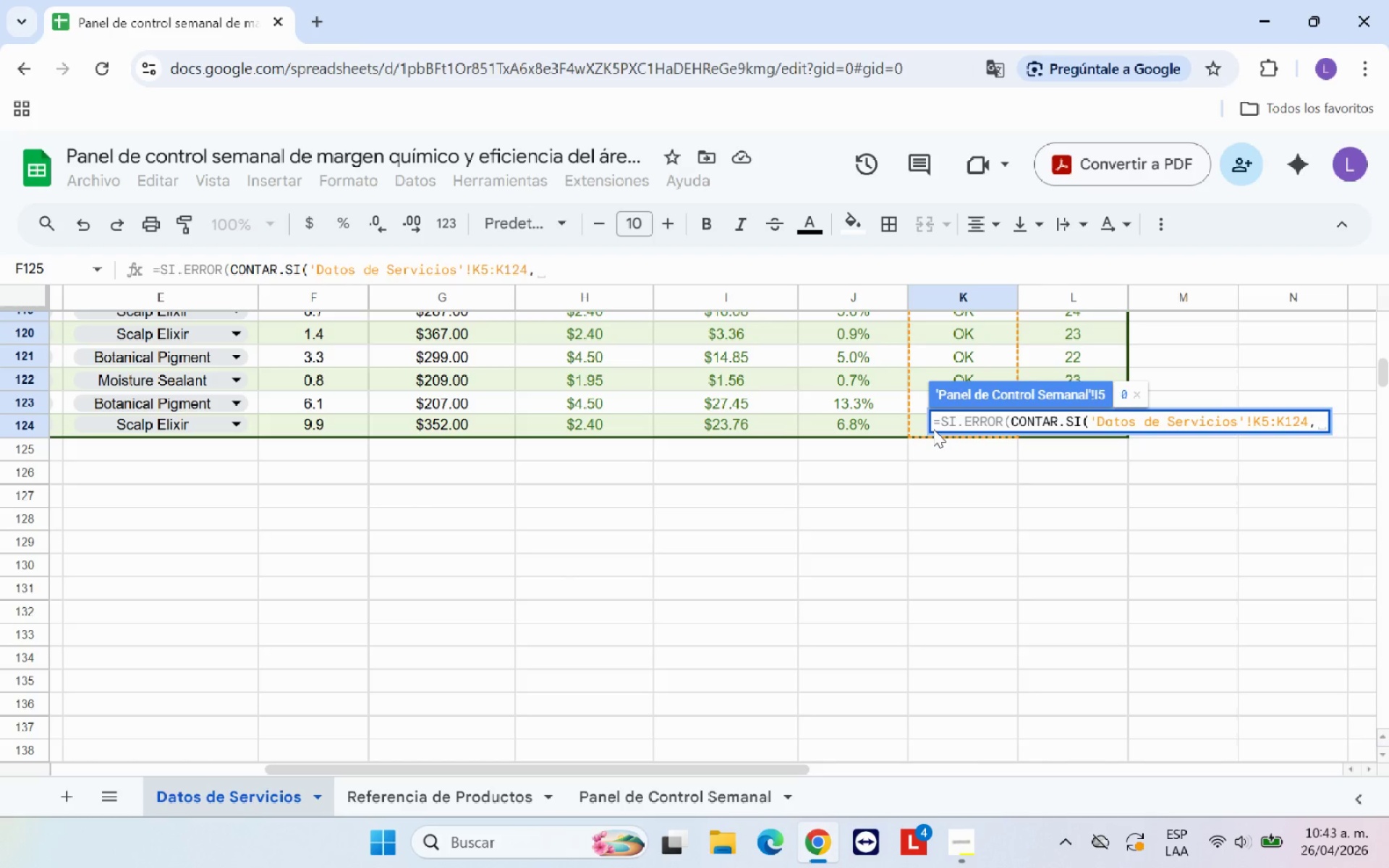 
type(@REVISAR@(,0()
 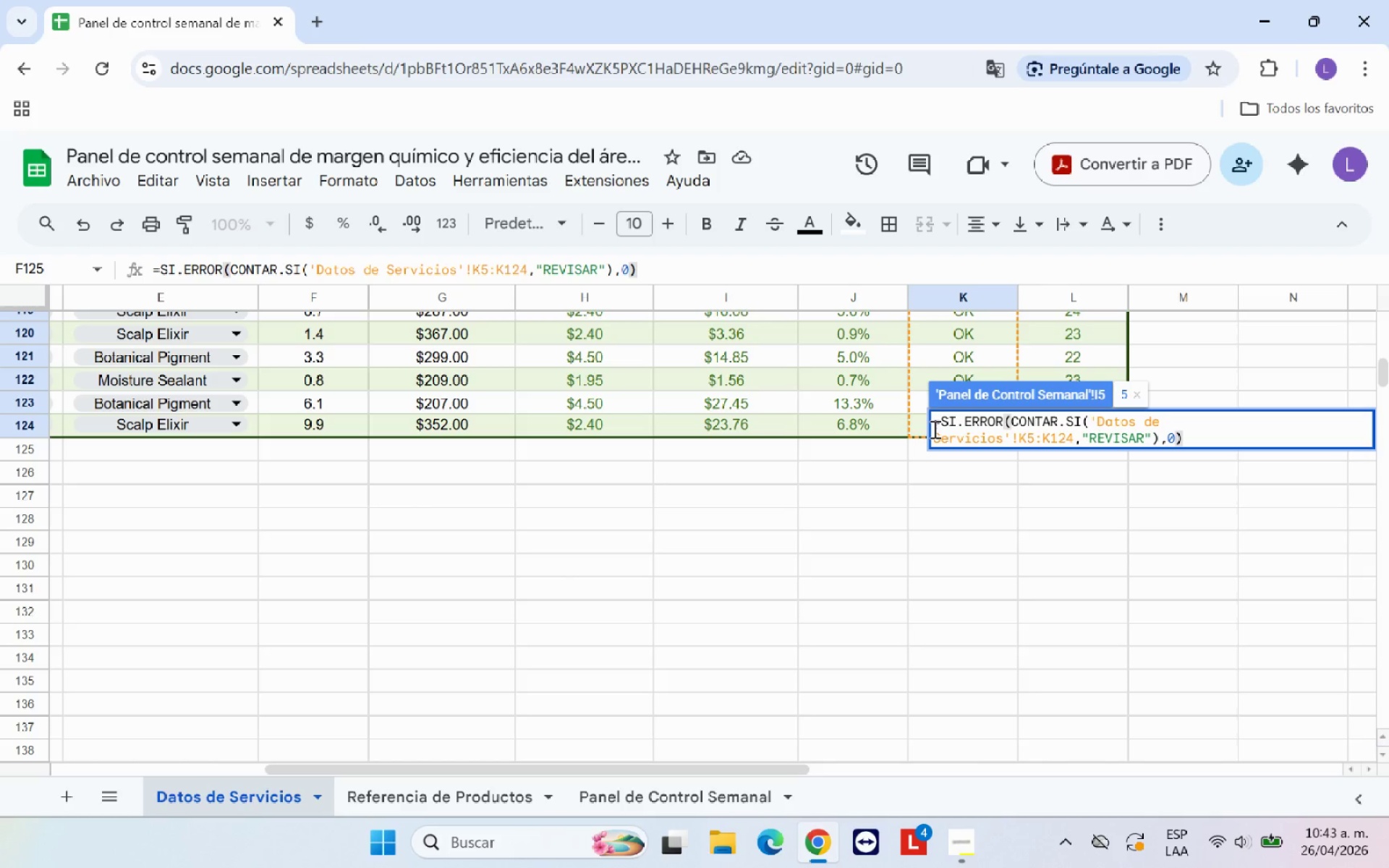 
key(Enter)
 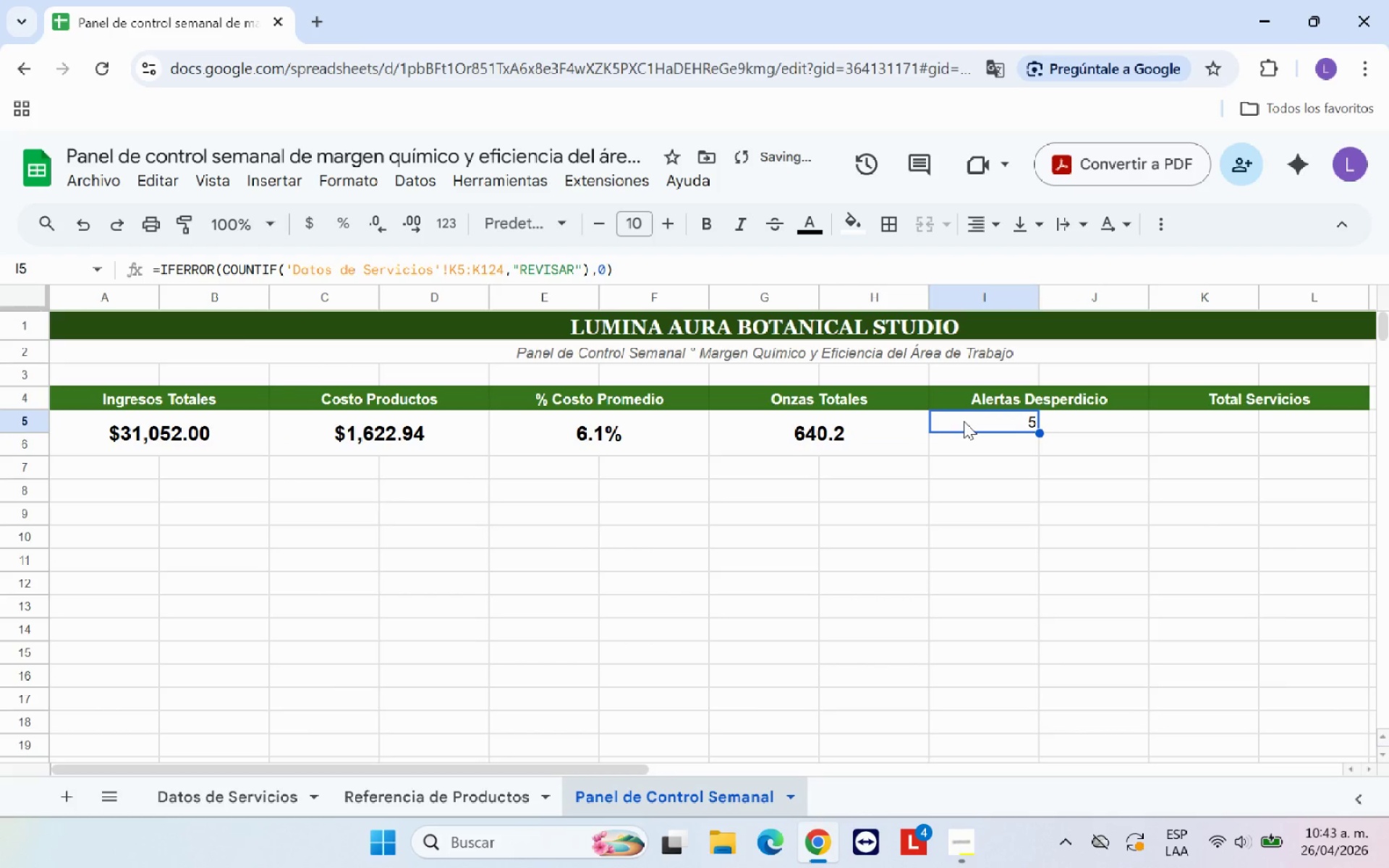 
left_click_drag(start_coordinate=[988, 422], to_coordinate=[1055, 443])
 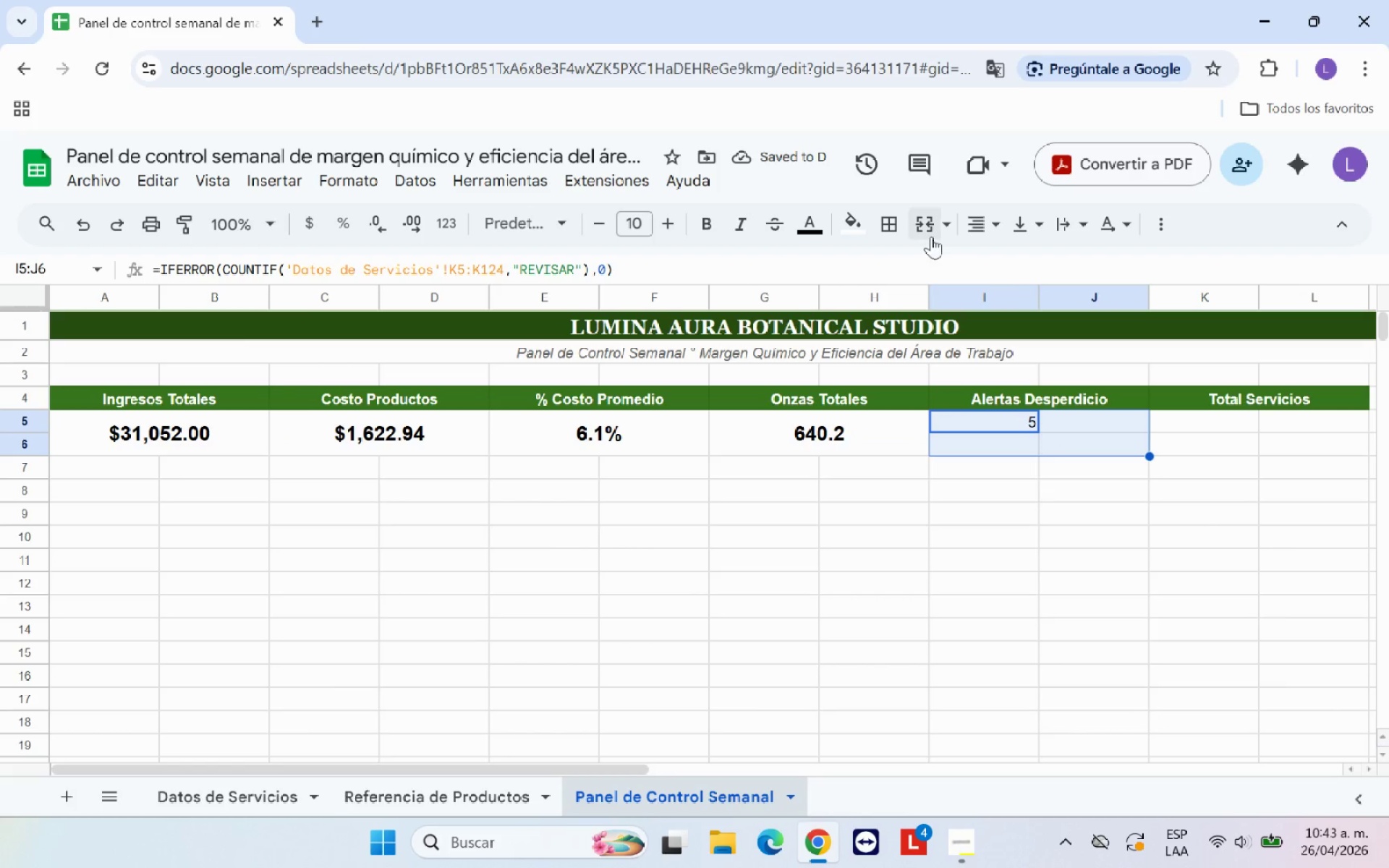 
left_click([927, 230])
 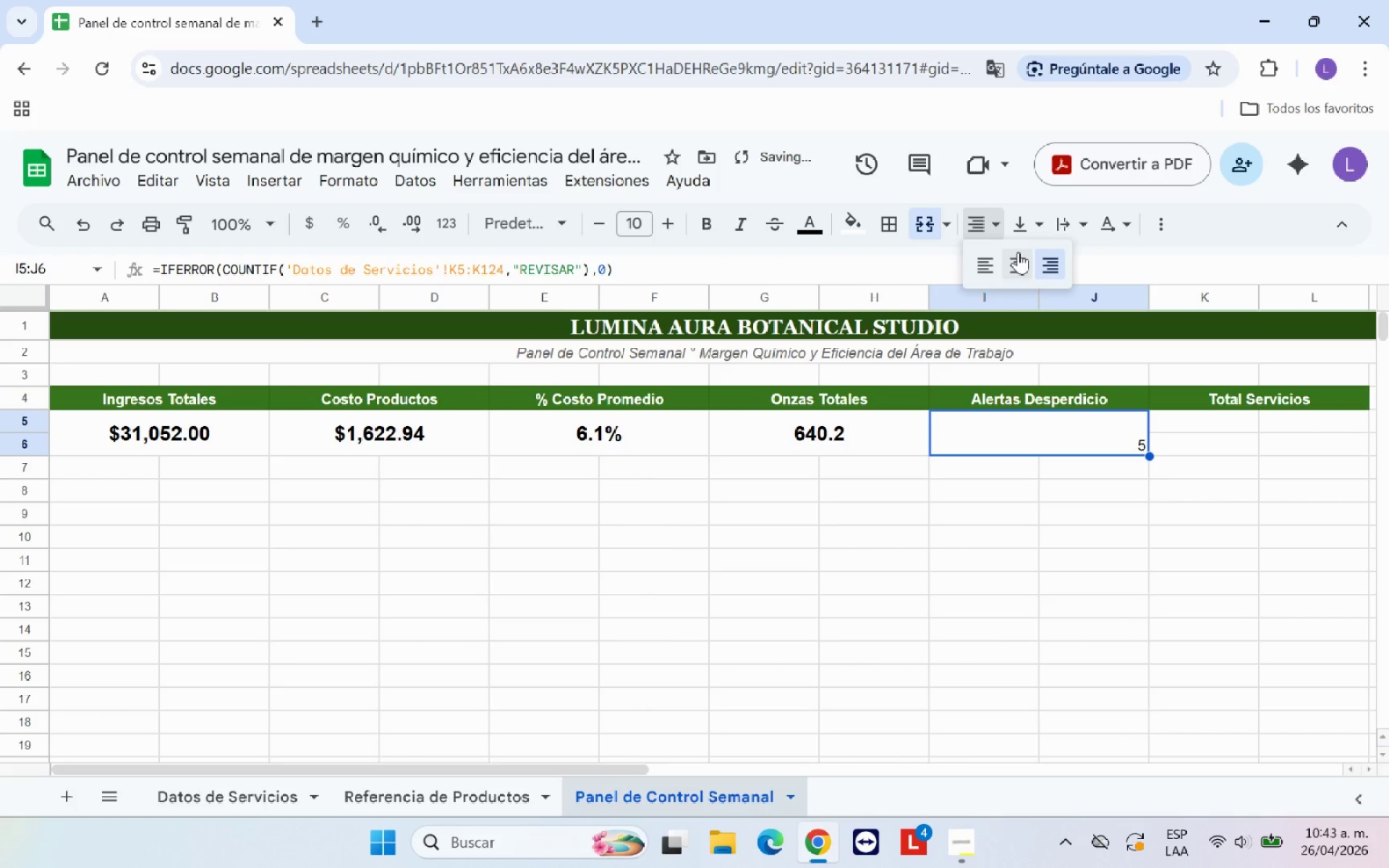 
double_click([1025, 259])
 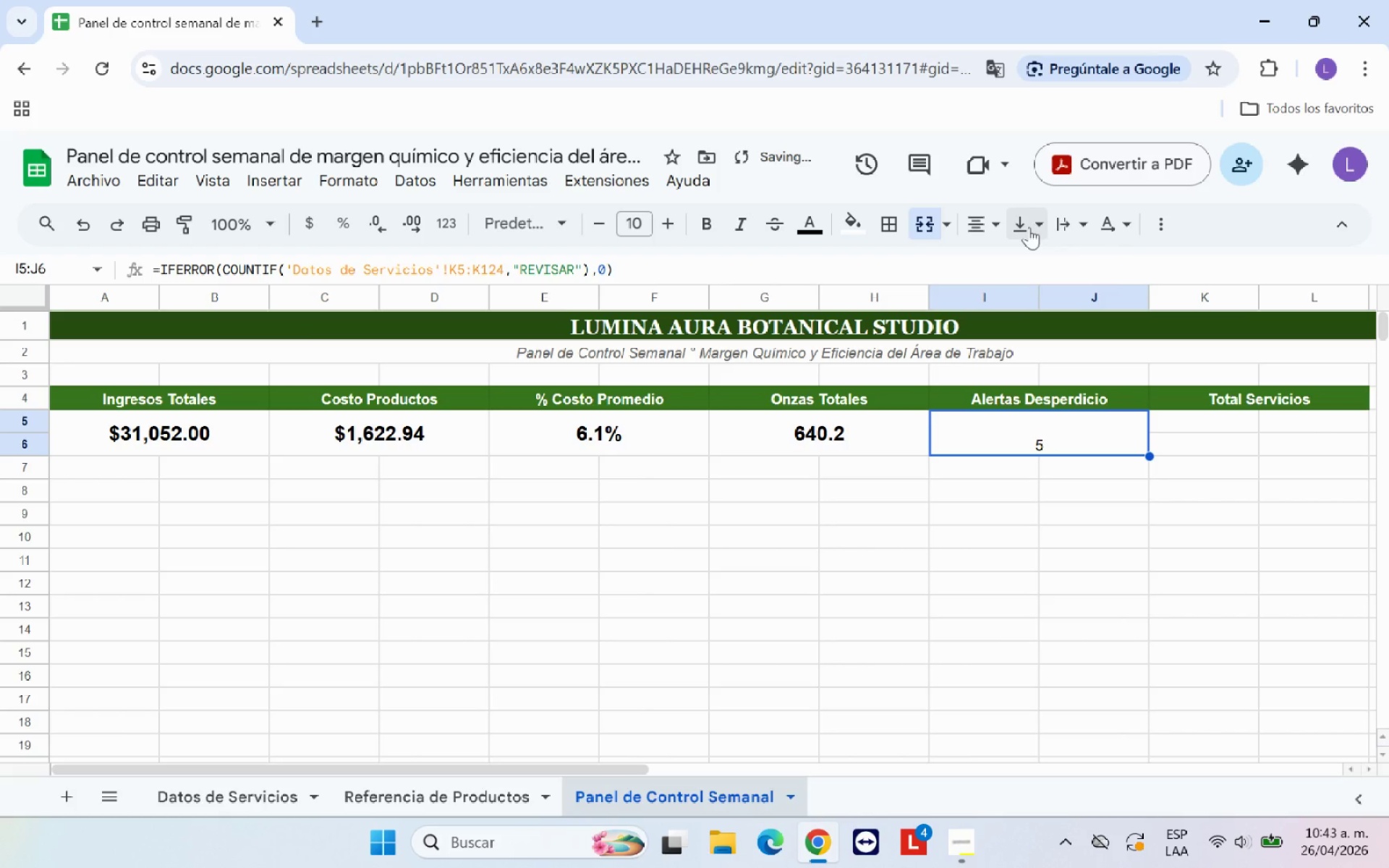 
triple_click([1029, 227])
 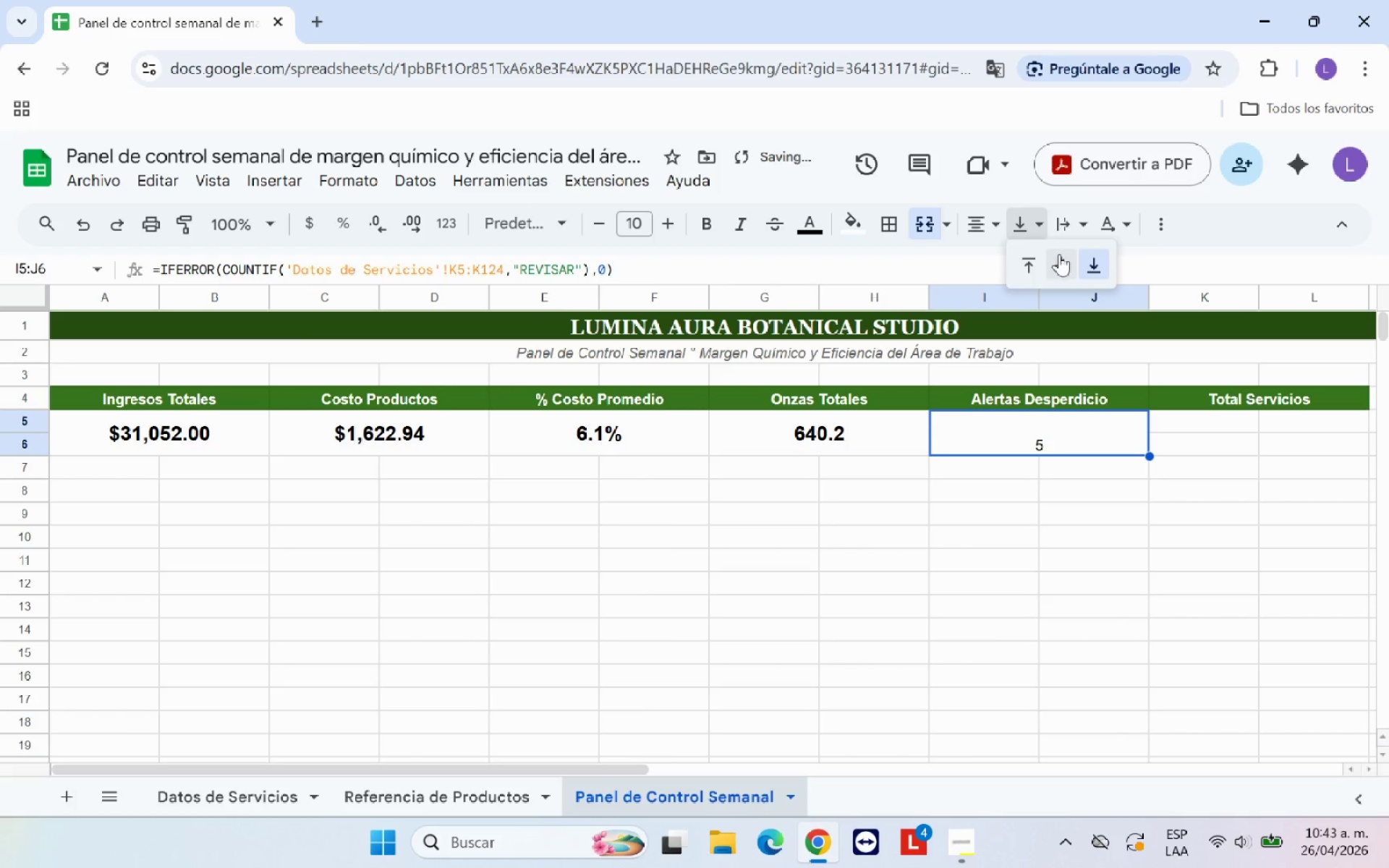 
triple_click([1059, 254])
 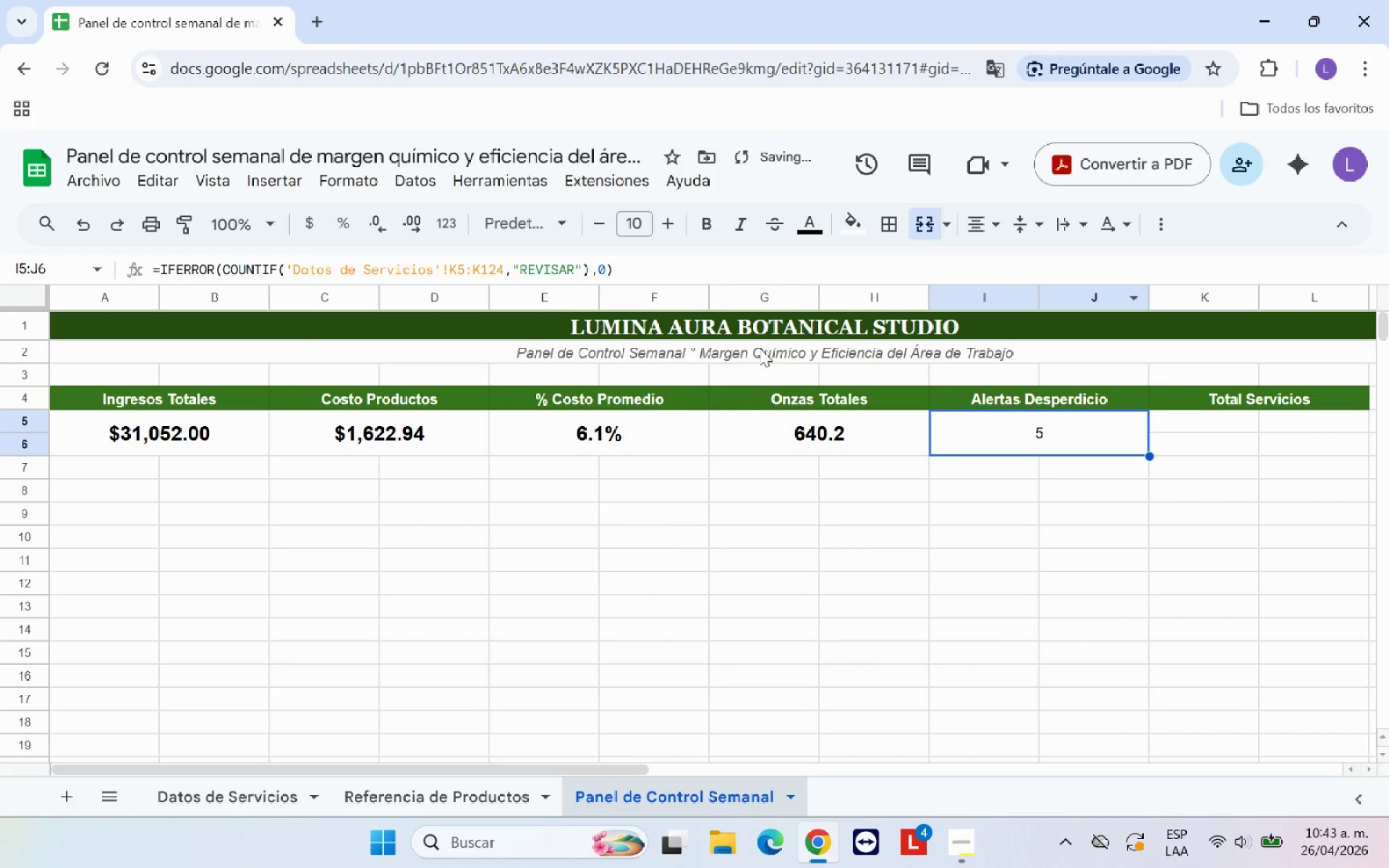 
left_click([843, 437])
 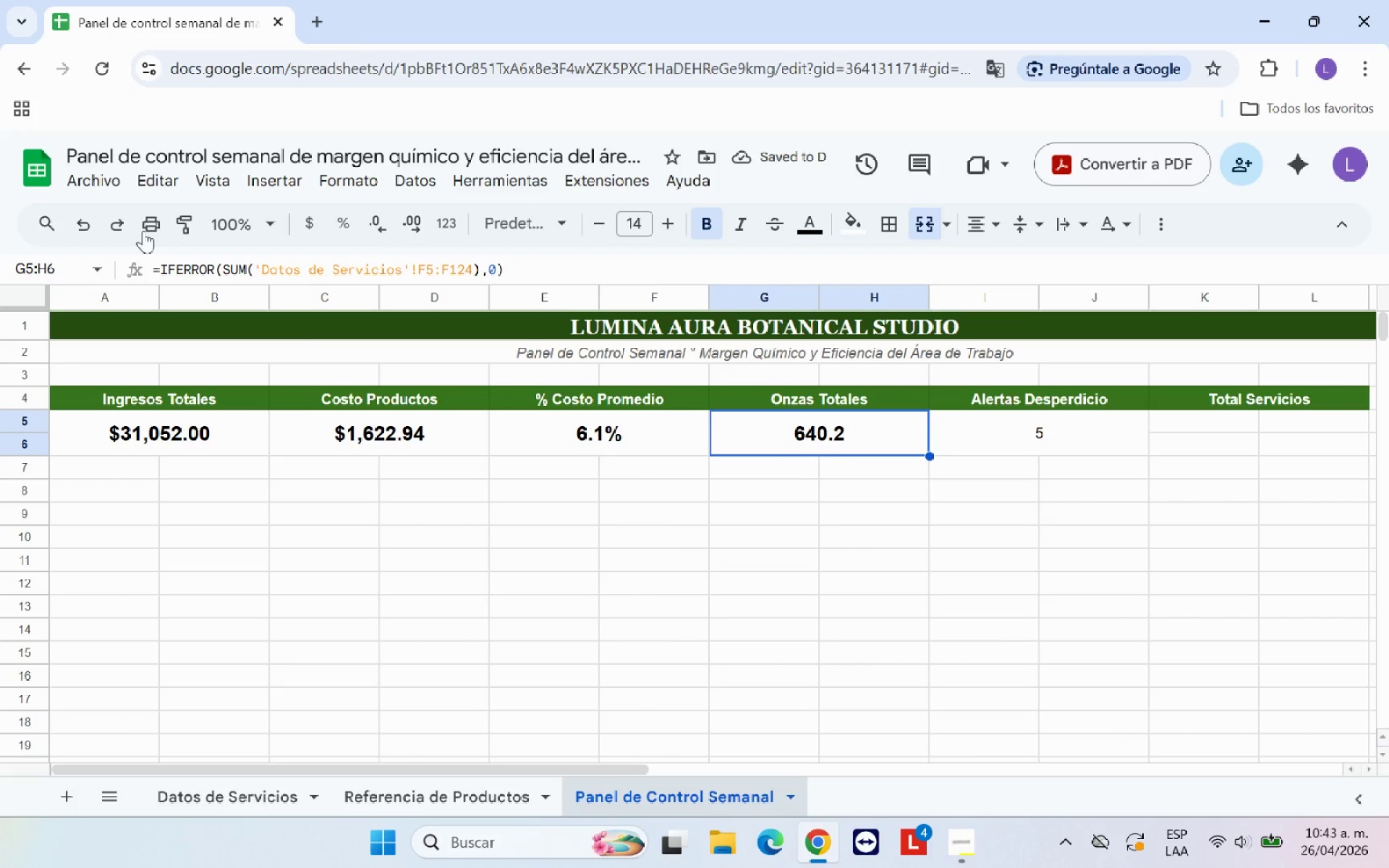 
left_click([188, 224])
 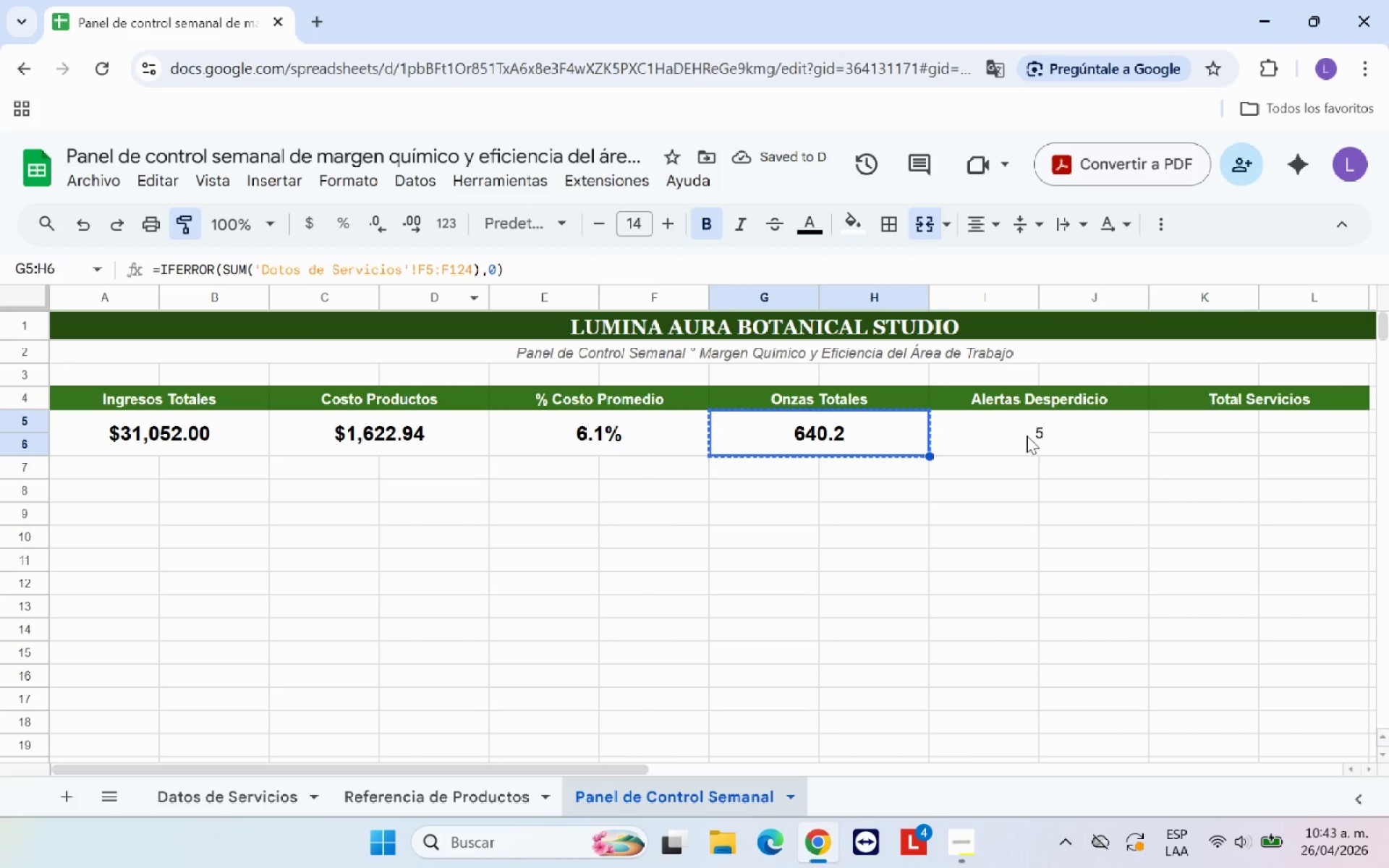 
left_click([1074, 441])
 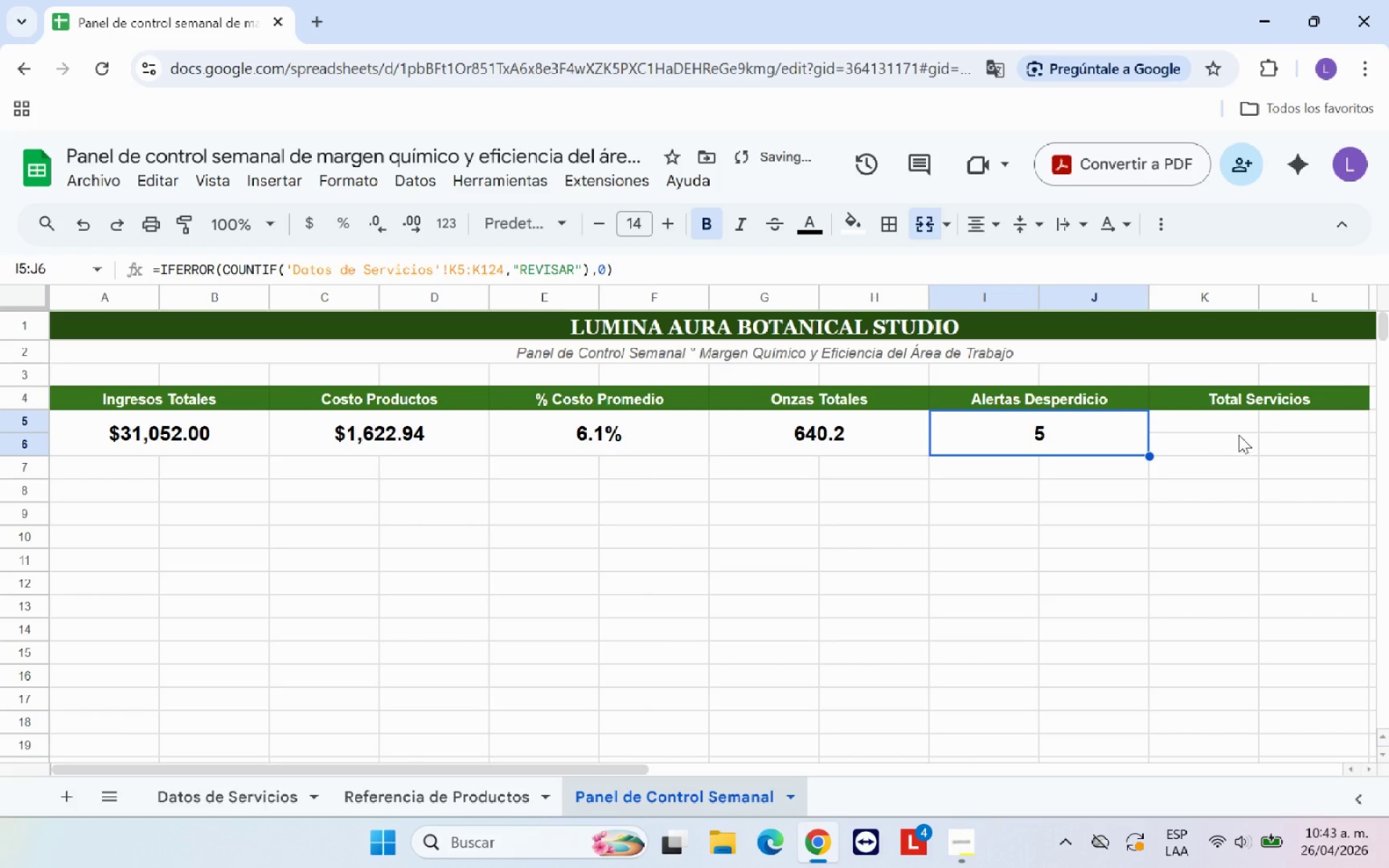 
left_click([1227, 420])
 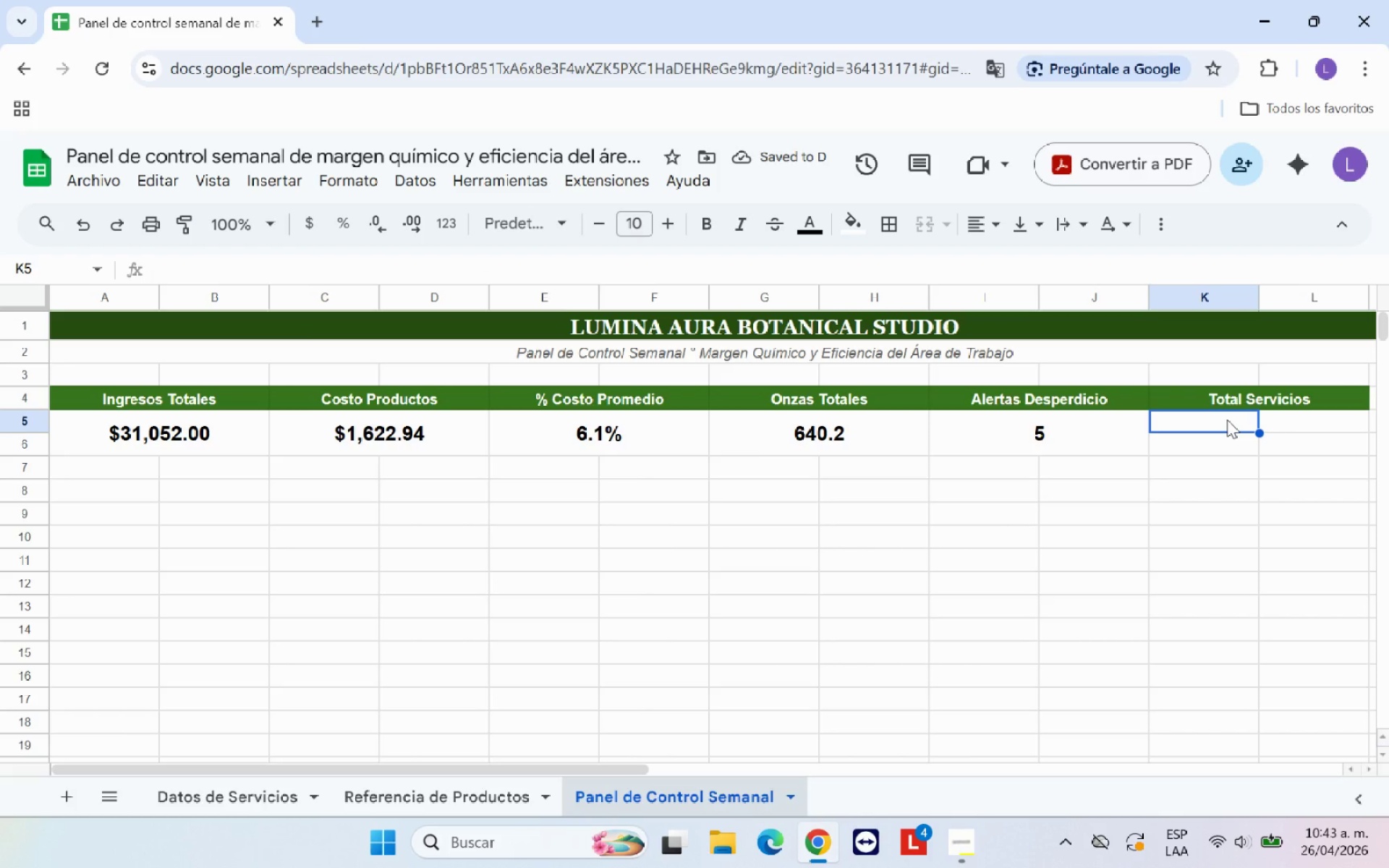 
type()SI.ERROR.*CONRA)
key(Backspace)
key(Backspace)
type(TARA*)
 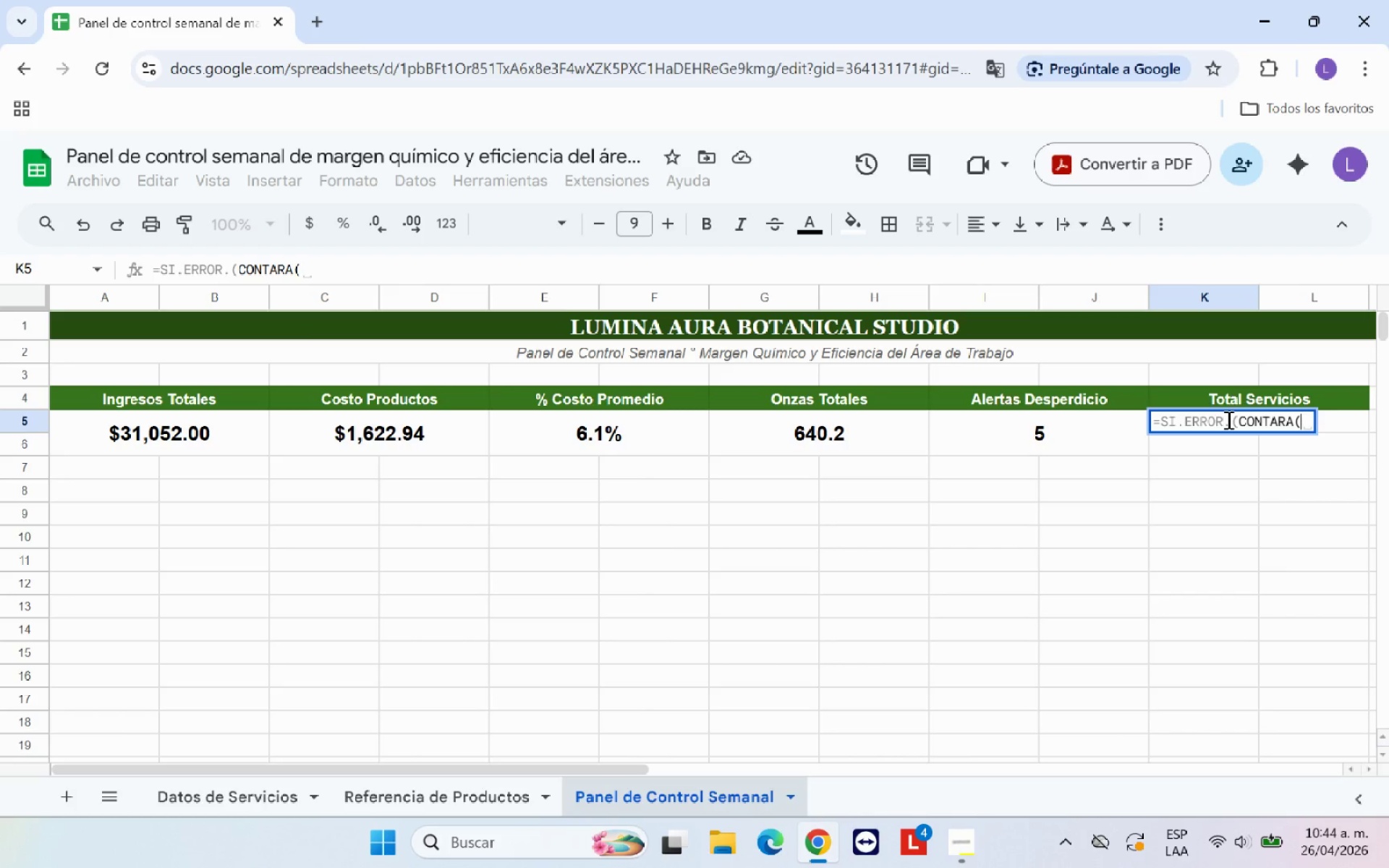 
left_click([238, 791])
 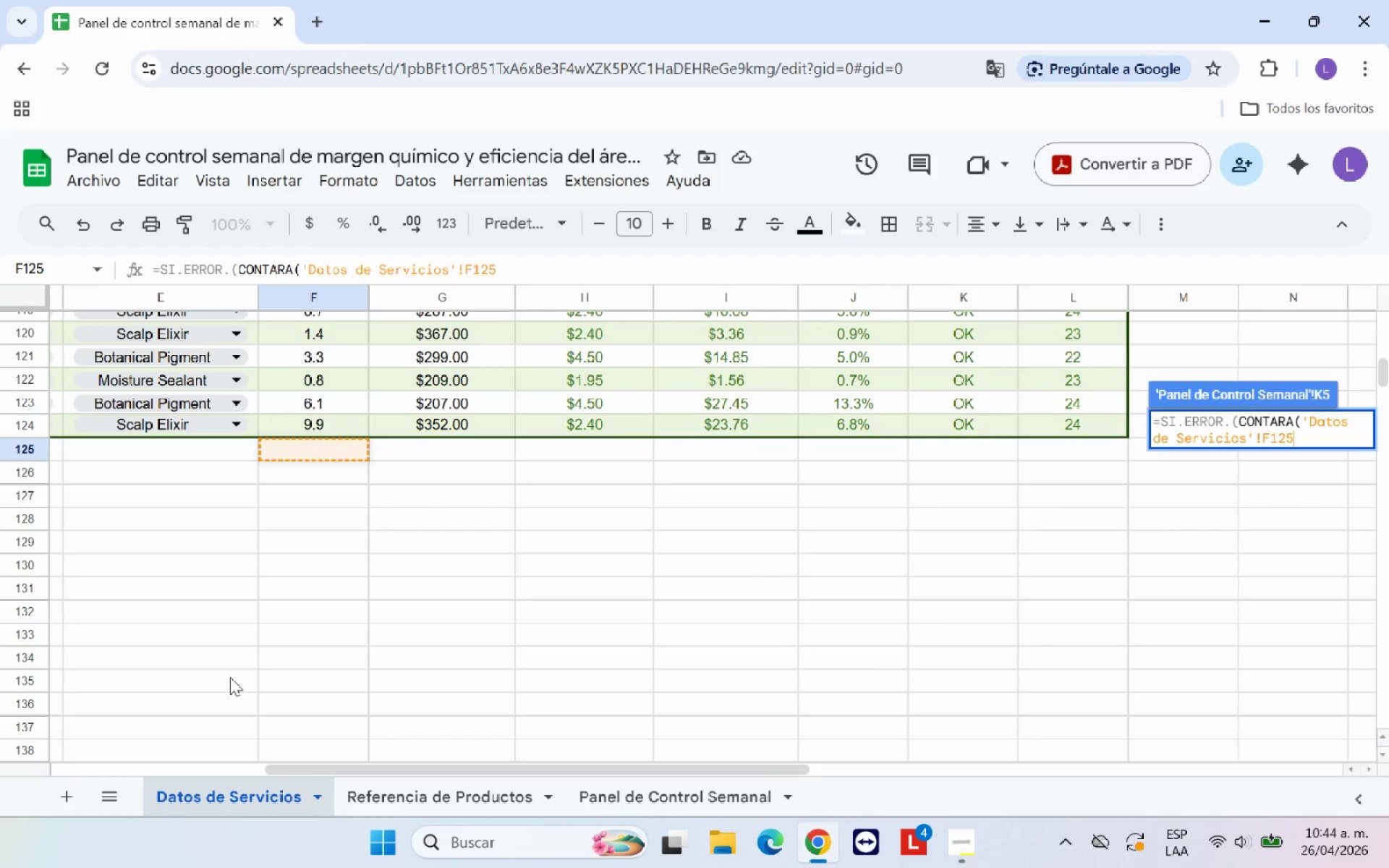 
hold_key(key=Backspace, duration=0.7)
 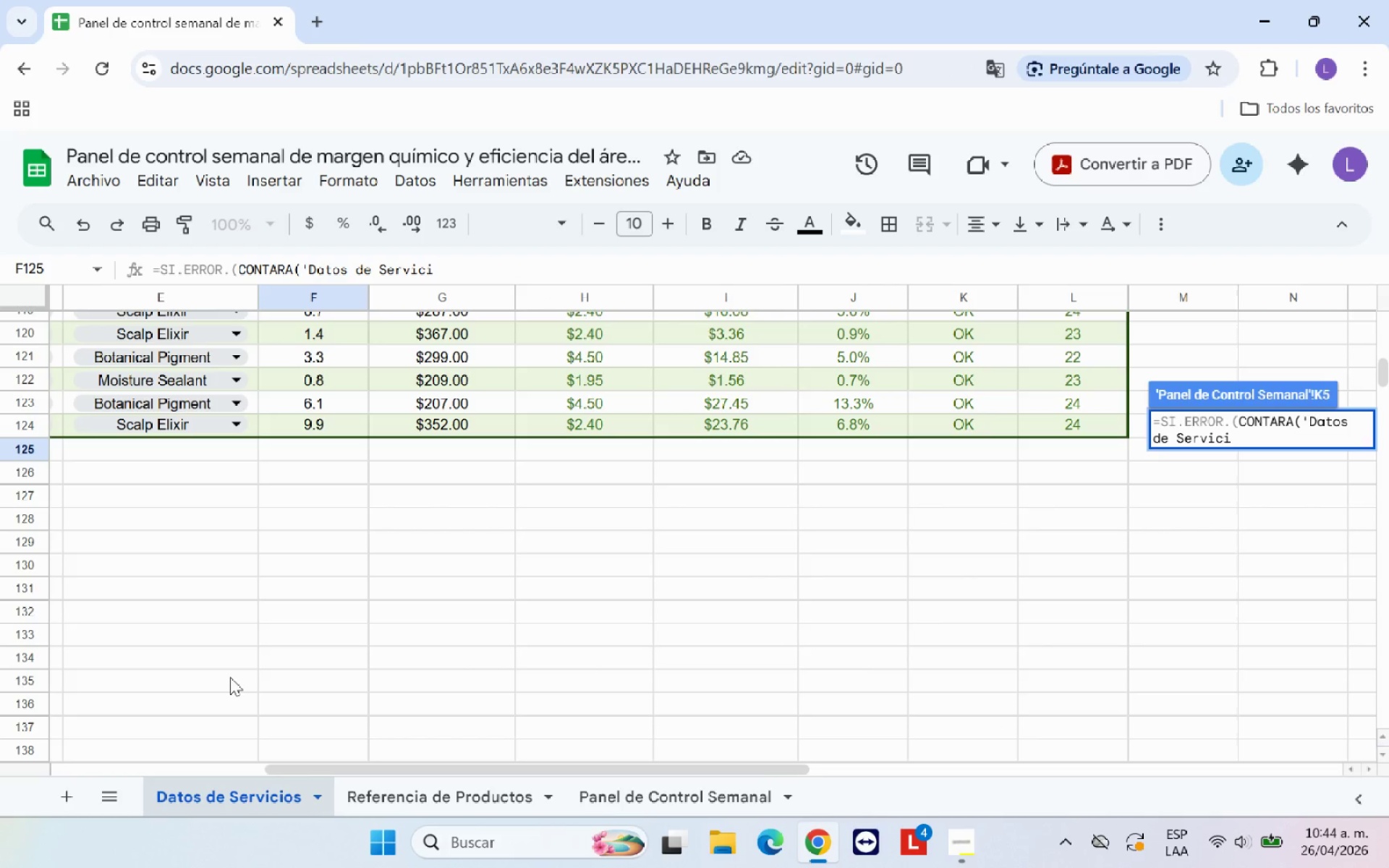 
hold_key(key=Backspace, duration=0.7)
 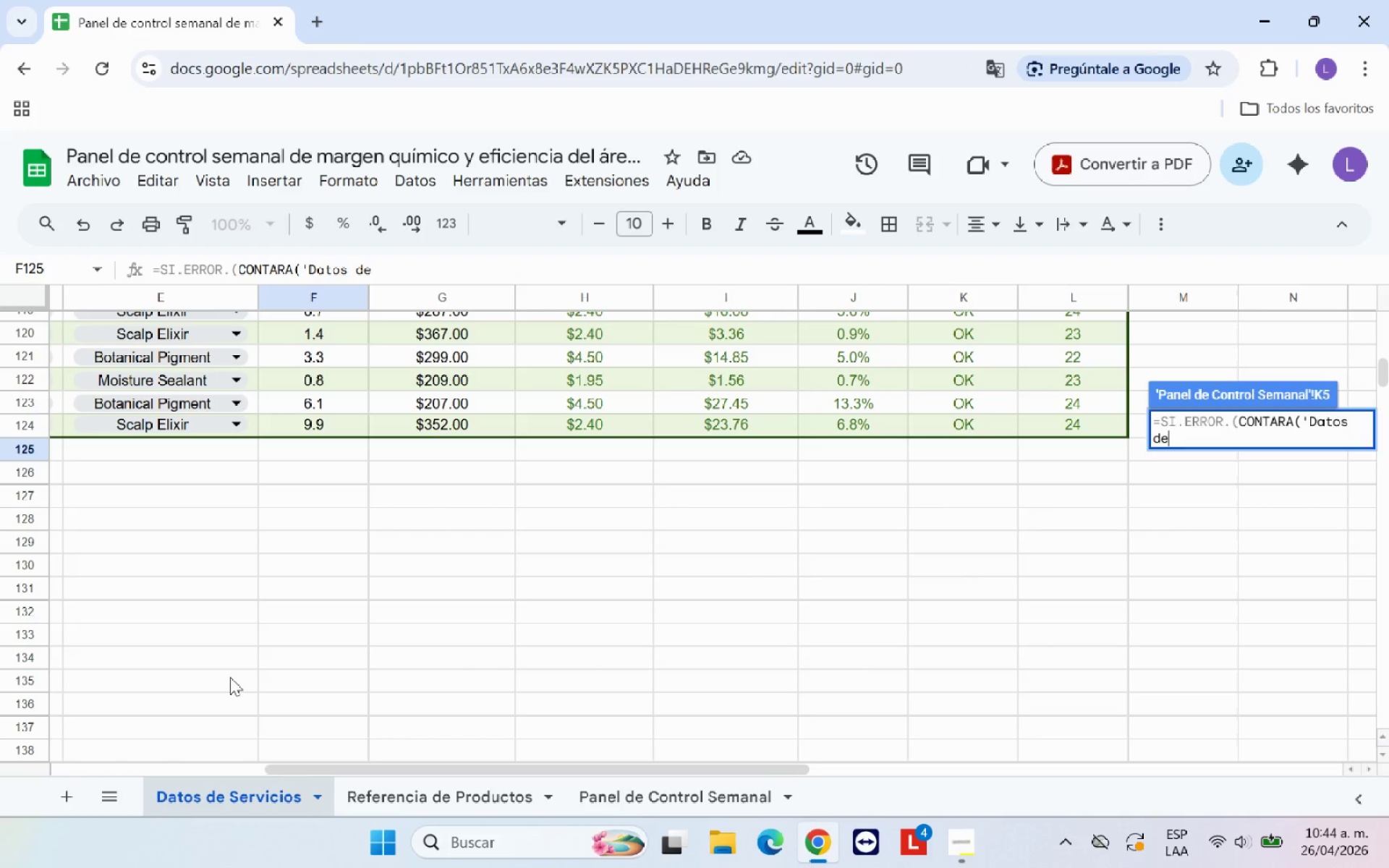 
key(Backspace)
 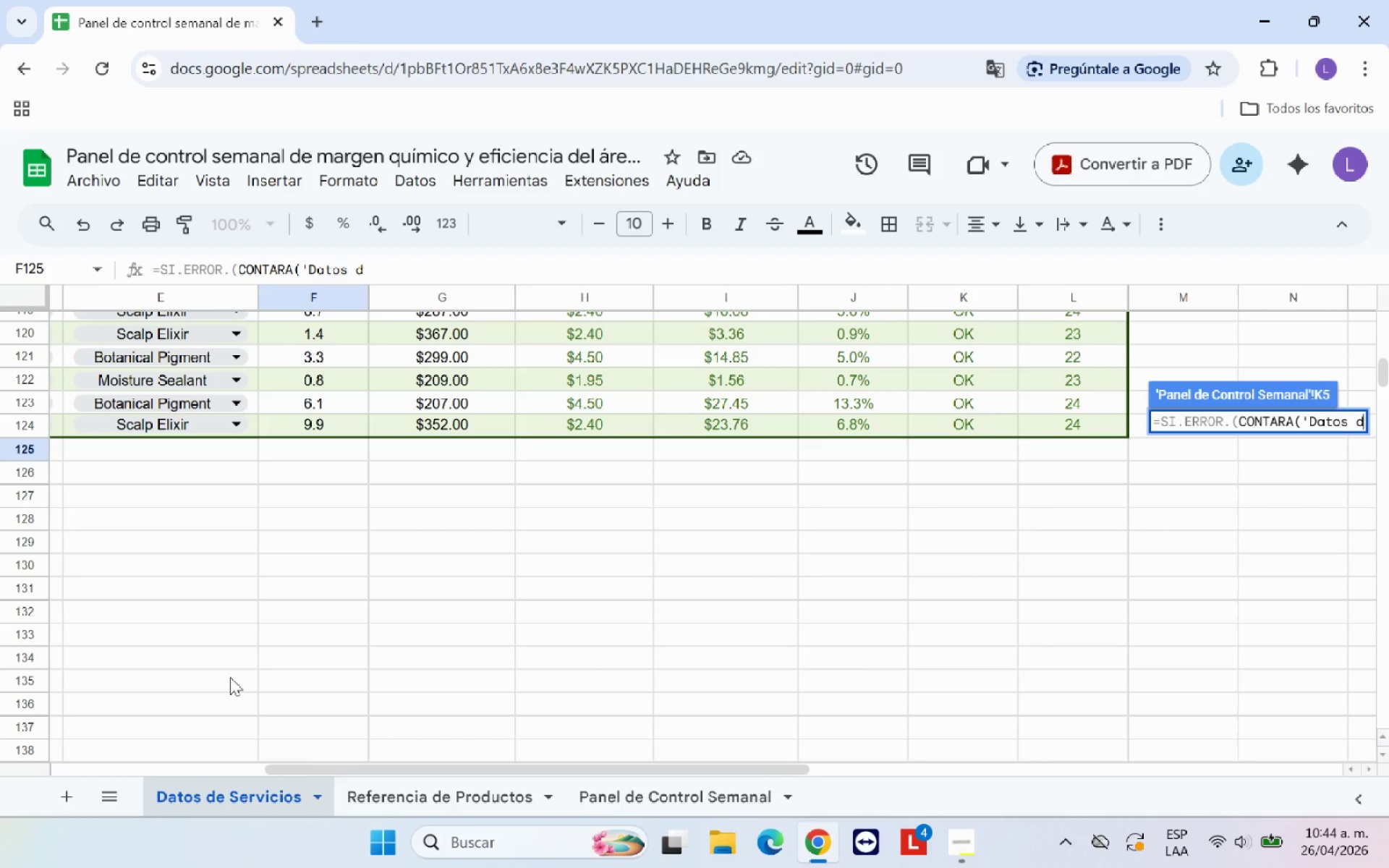 
key(Backspace)
 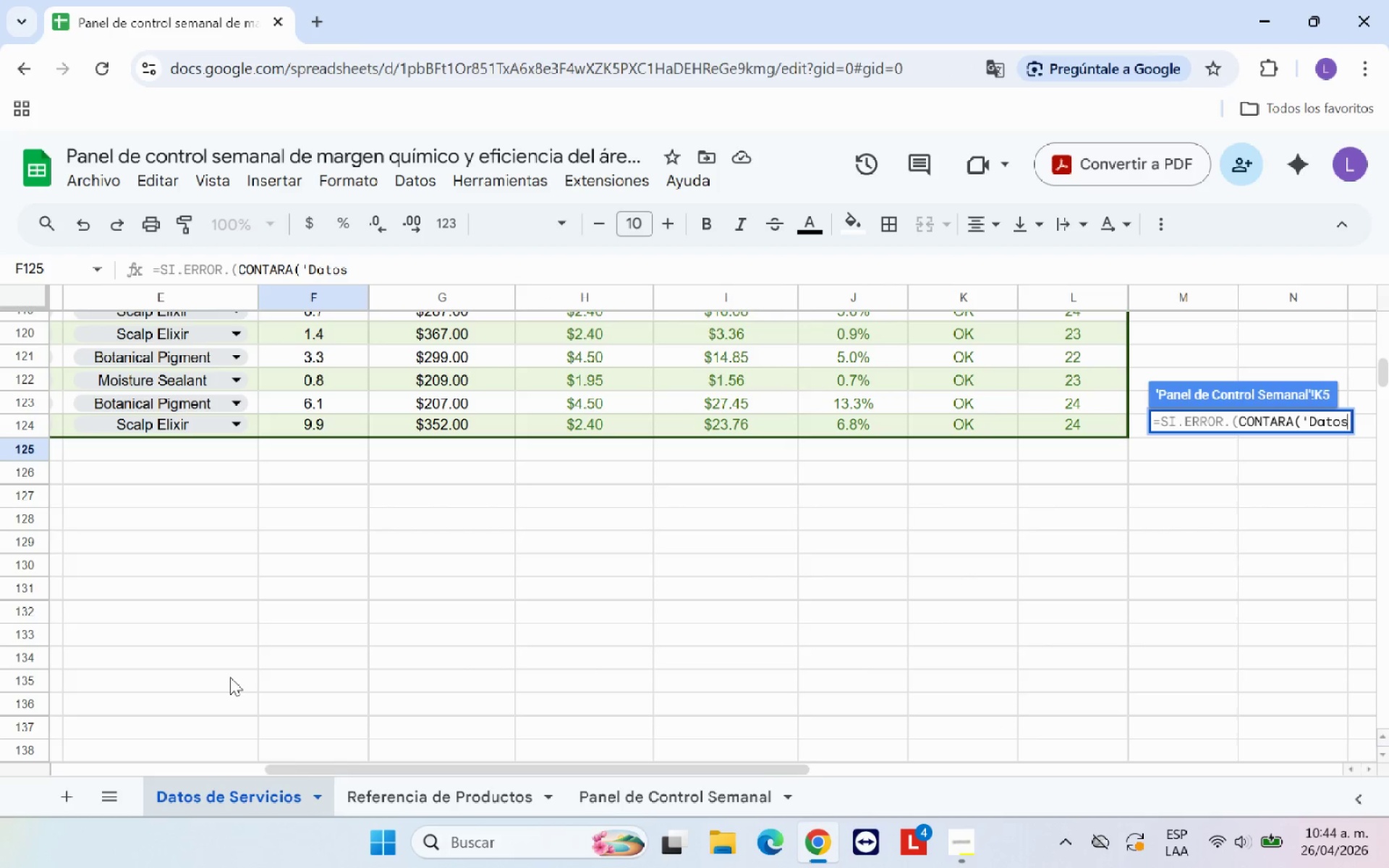 
hold_key(key=Backspace, duration=0.67)
 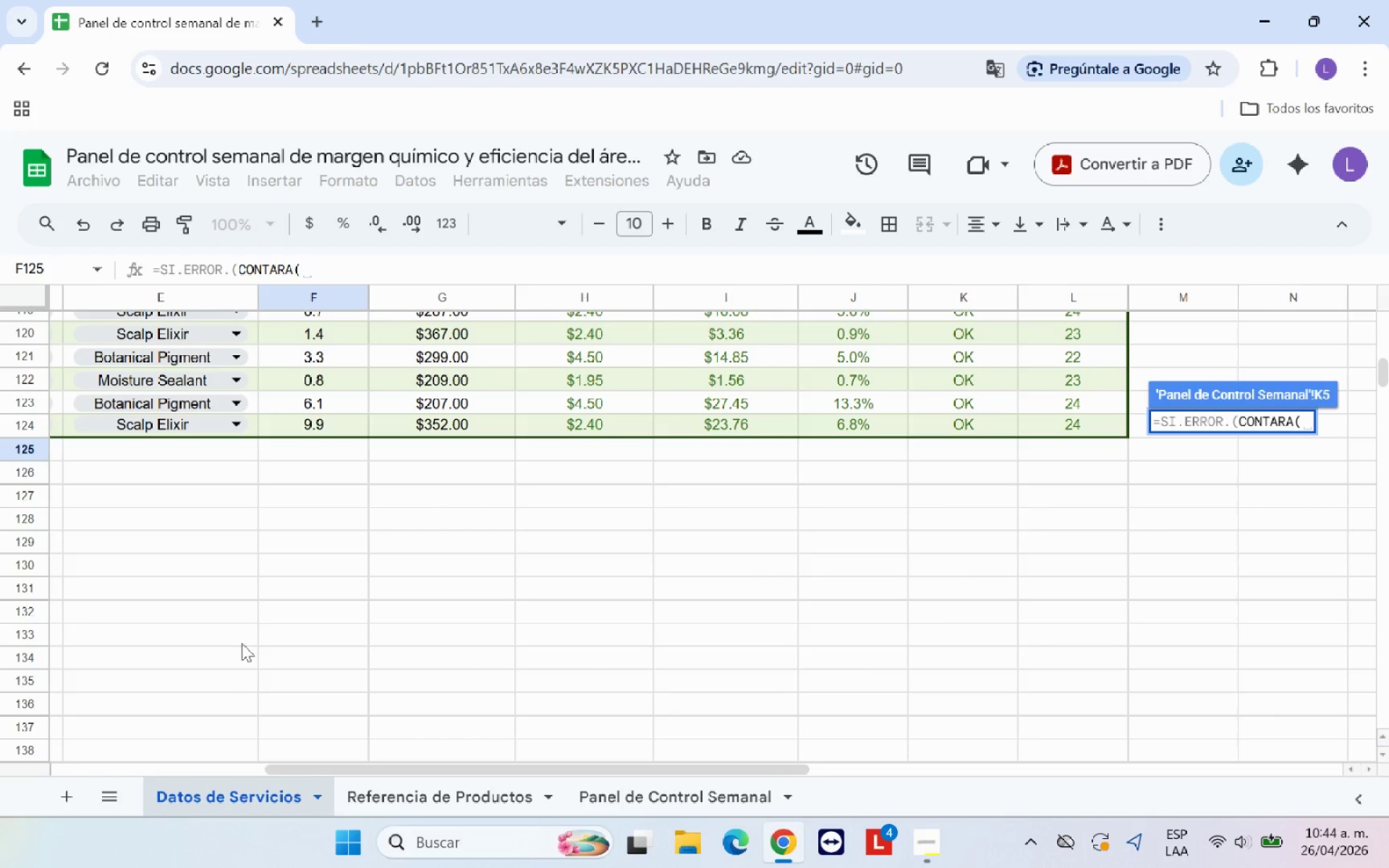 
scroll: coordinate [234, 594], scroll_direction: up, amount: 6.0
 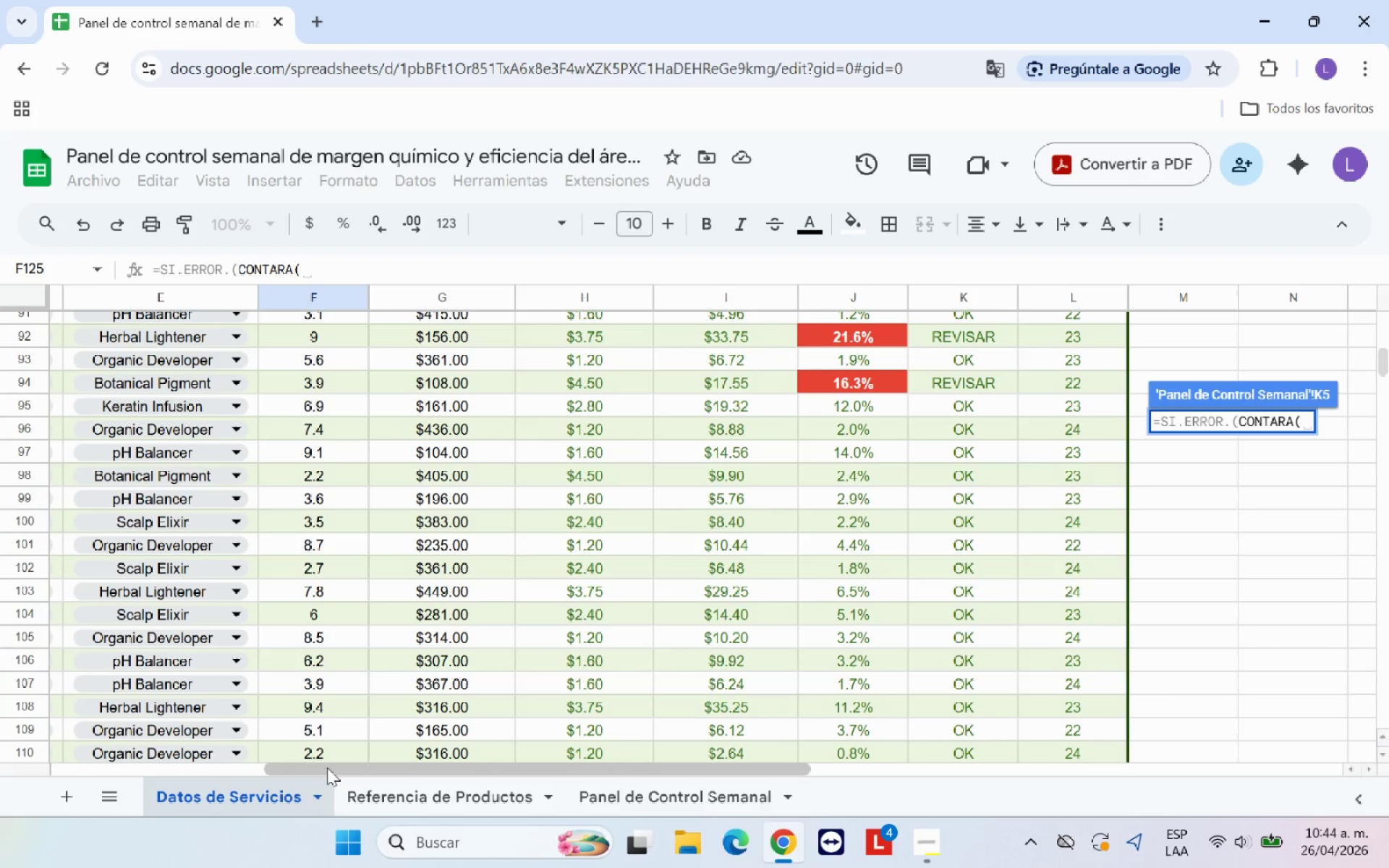 
left_click_drag(start_coordinate=[327, 767], to_coordinate=[35, 764])
 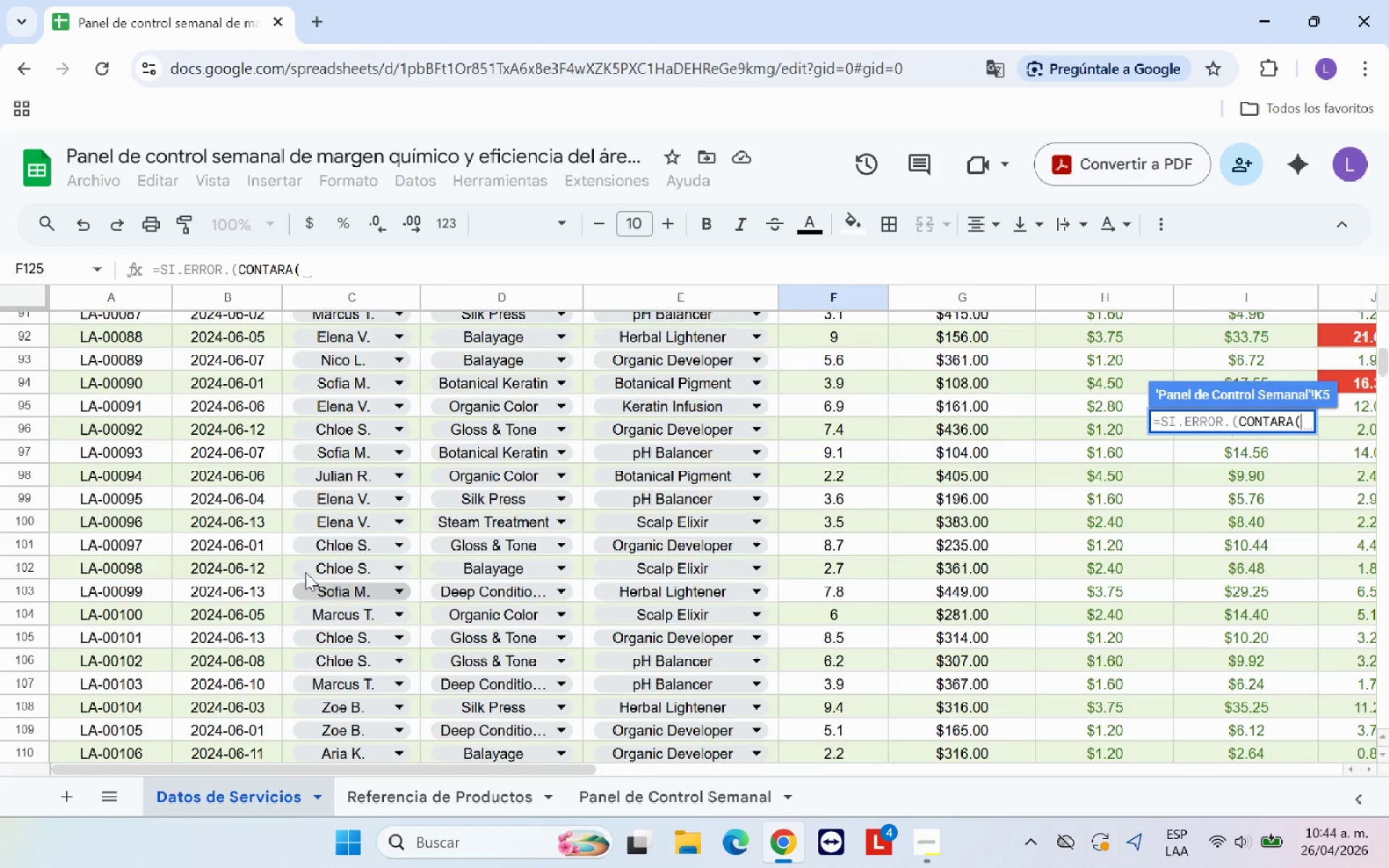 
scroll: coordinate [305, 547], scroll_direction: up, amount: 27.0
 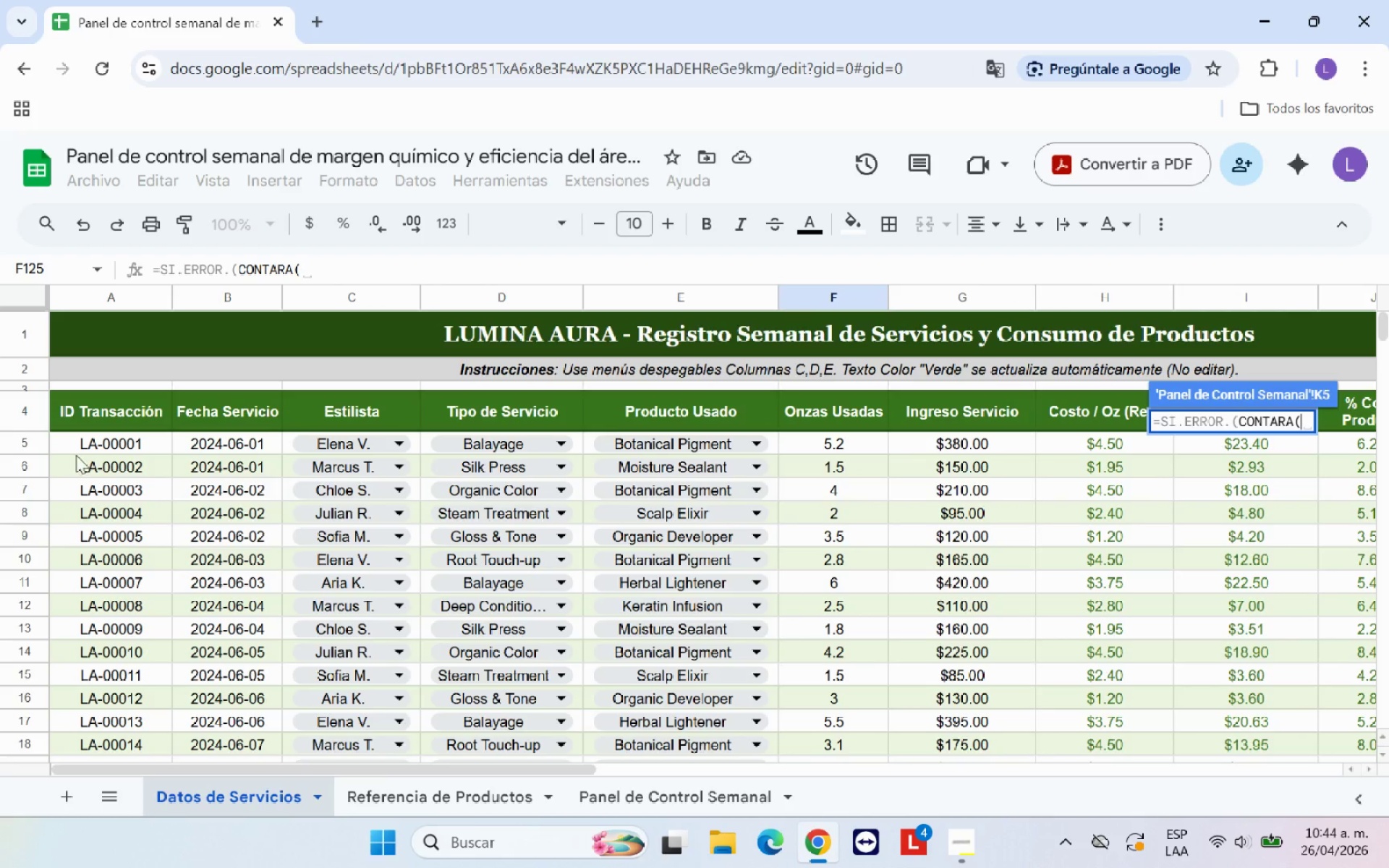 
left_click_drag(start_coordinate=[84, 445], to_coordinate=[145, 454])
 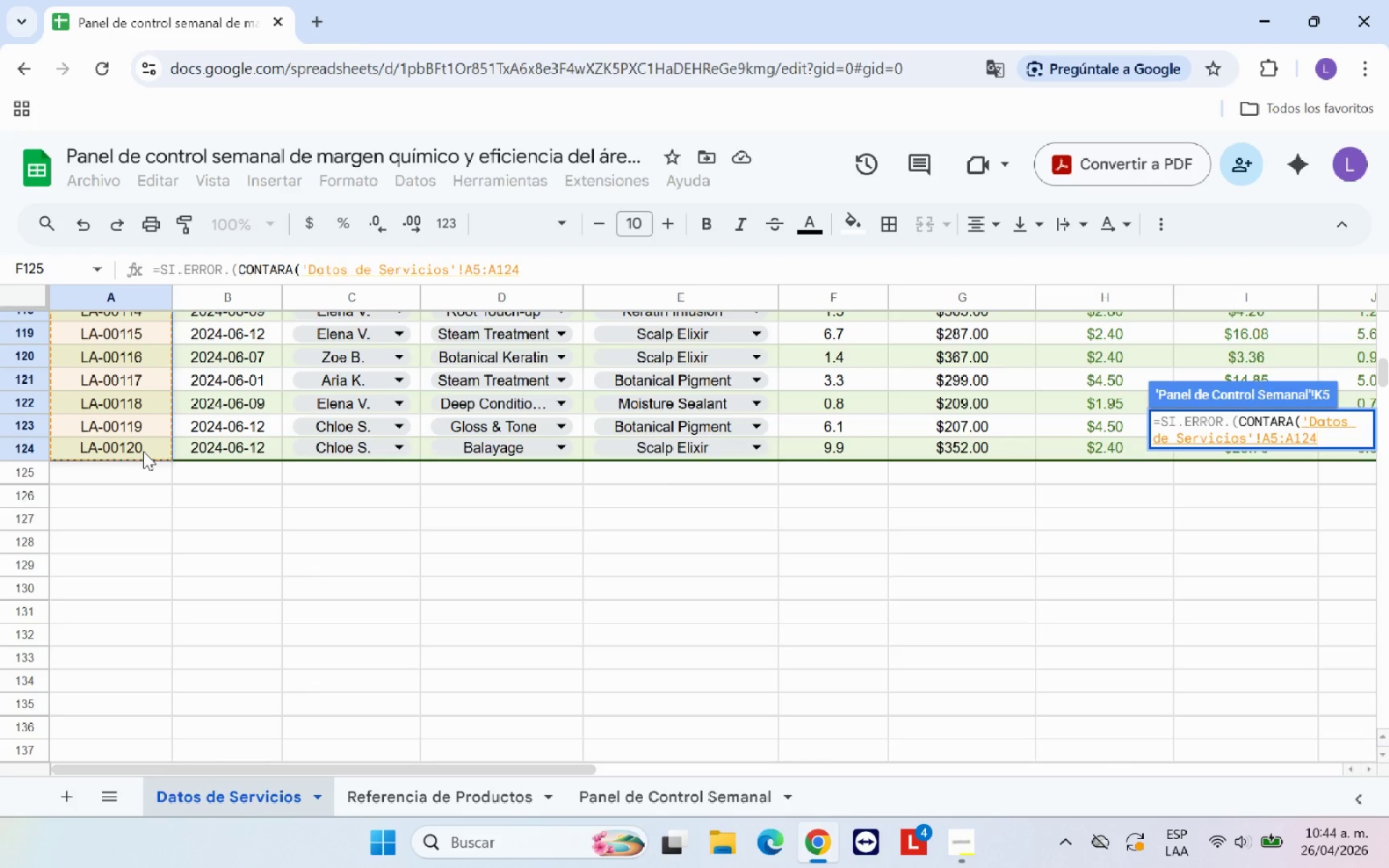 
wait(8.51)
 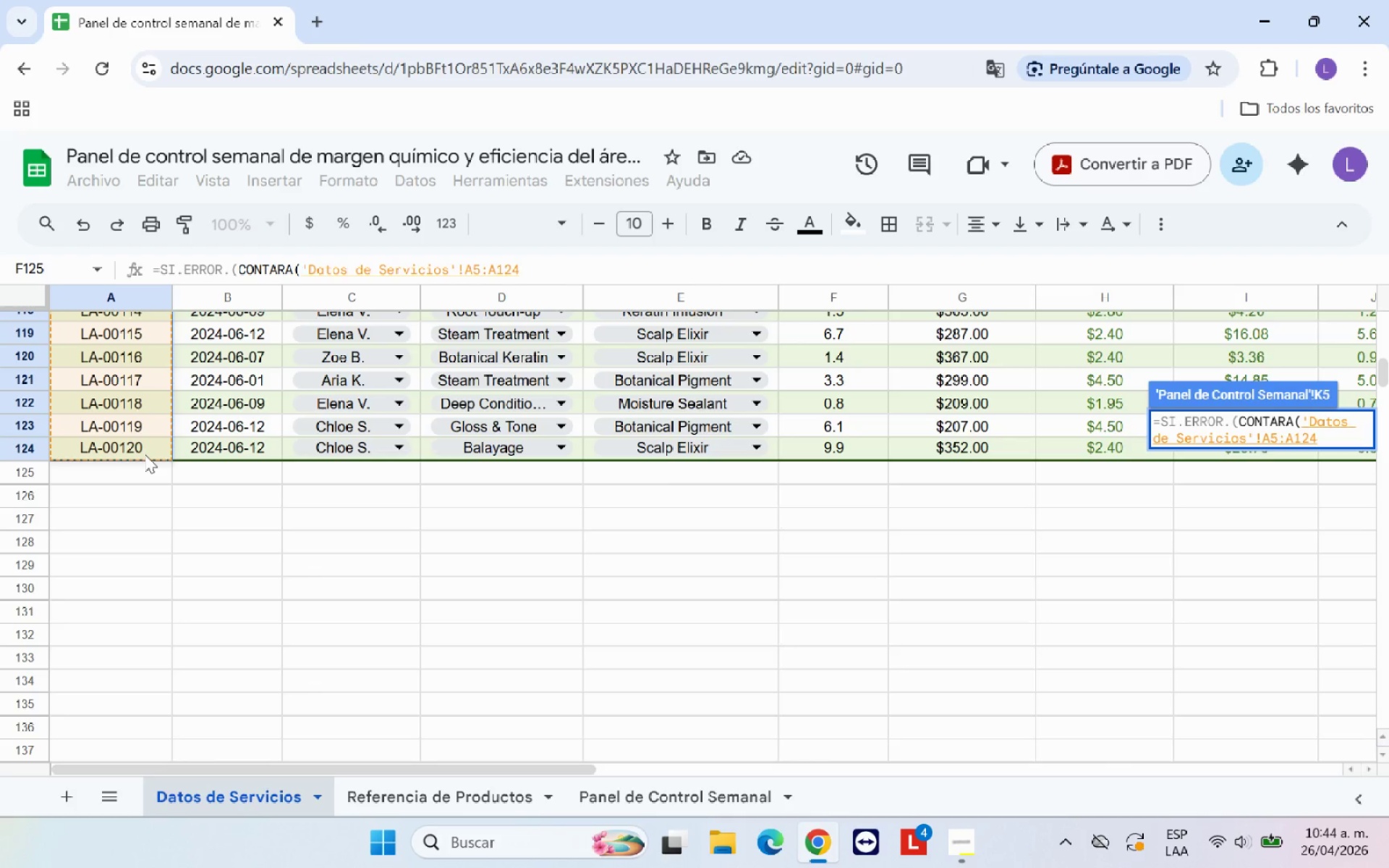 
type((,0))
key(Backspace)
type(()
 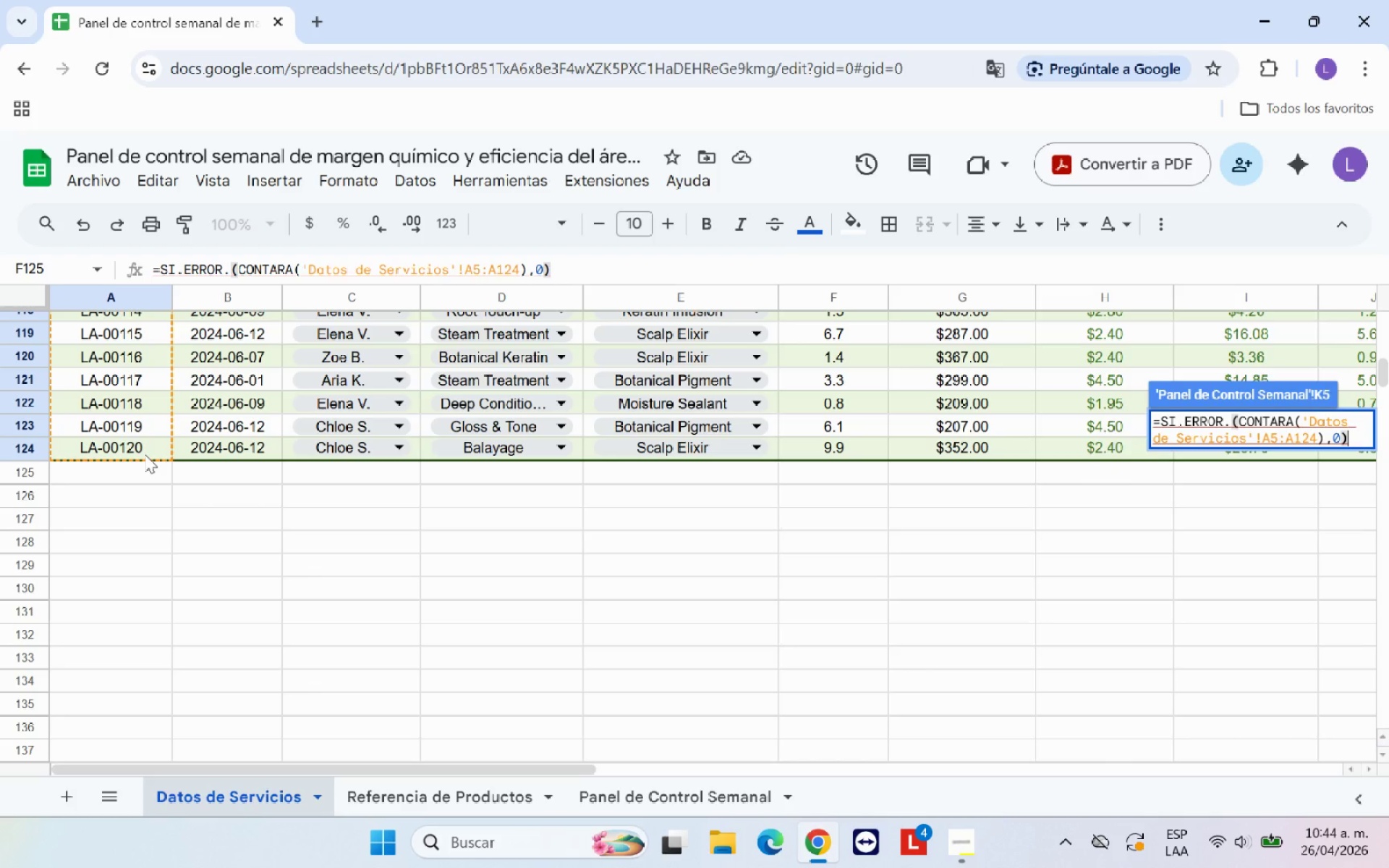 
key(Enter)
 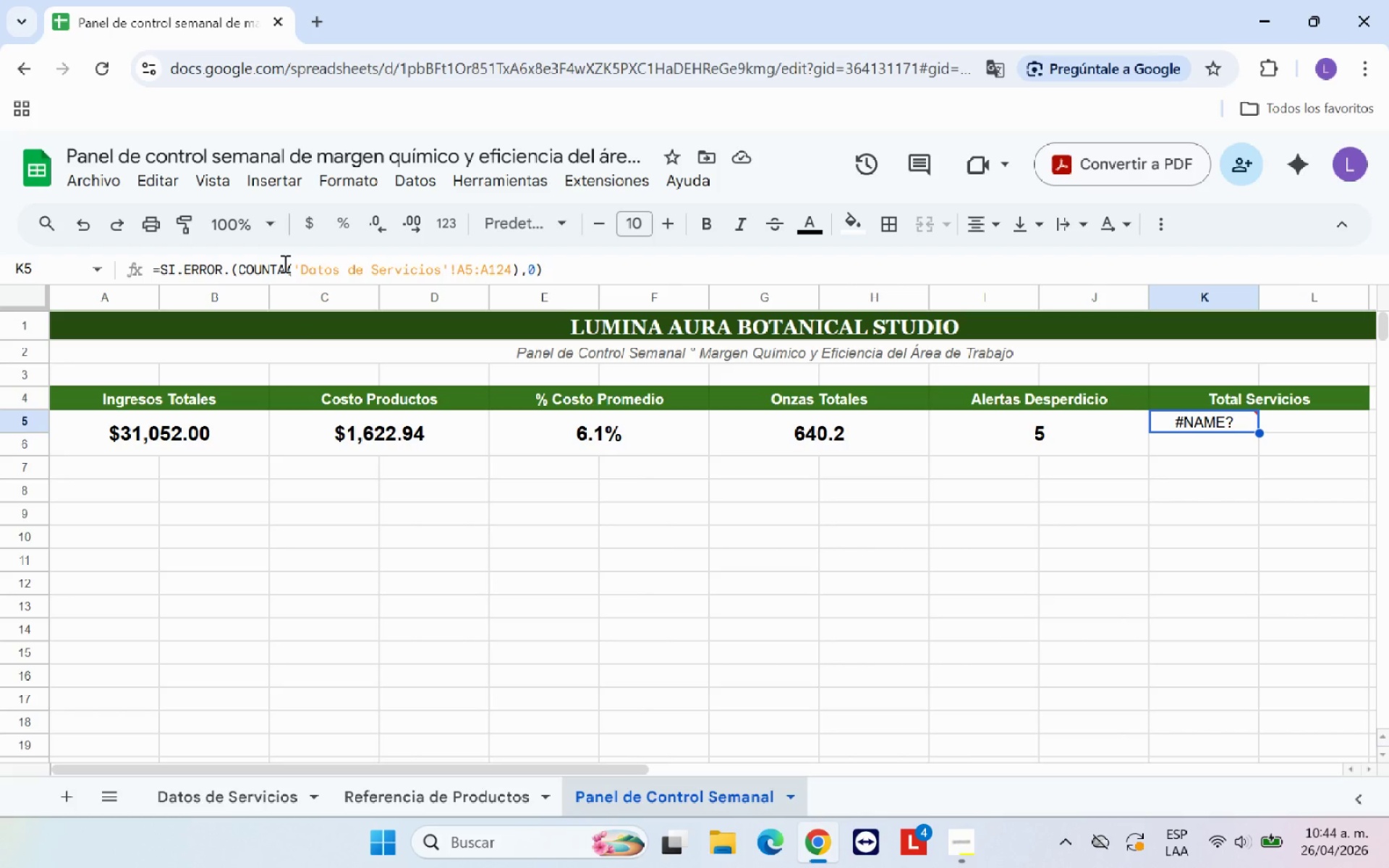 
wait(14.52)
 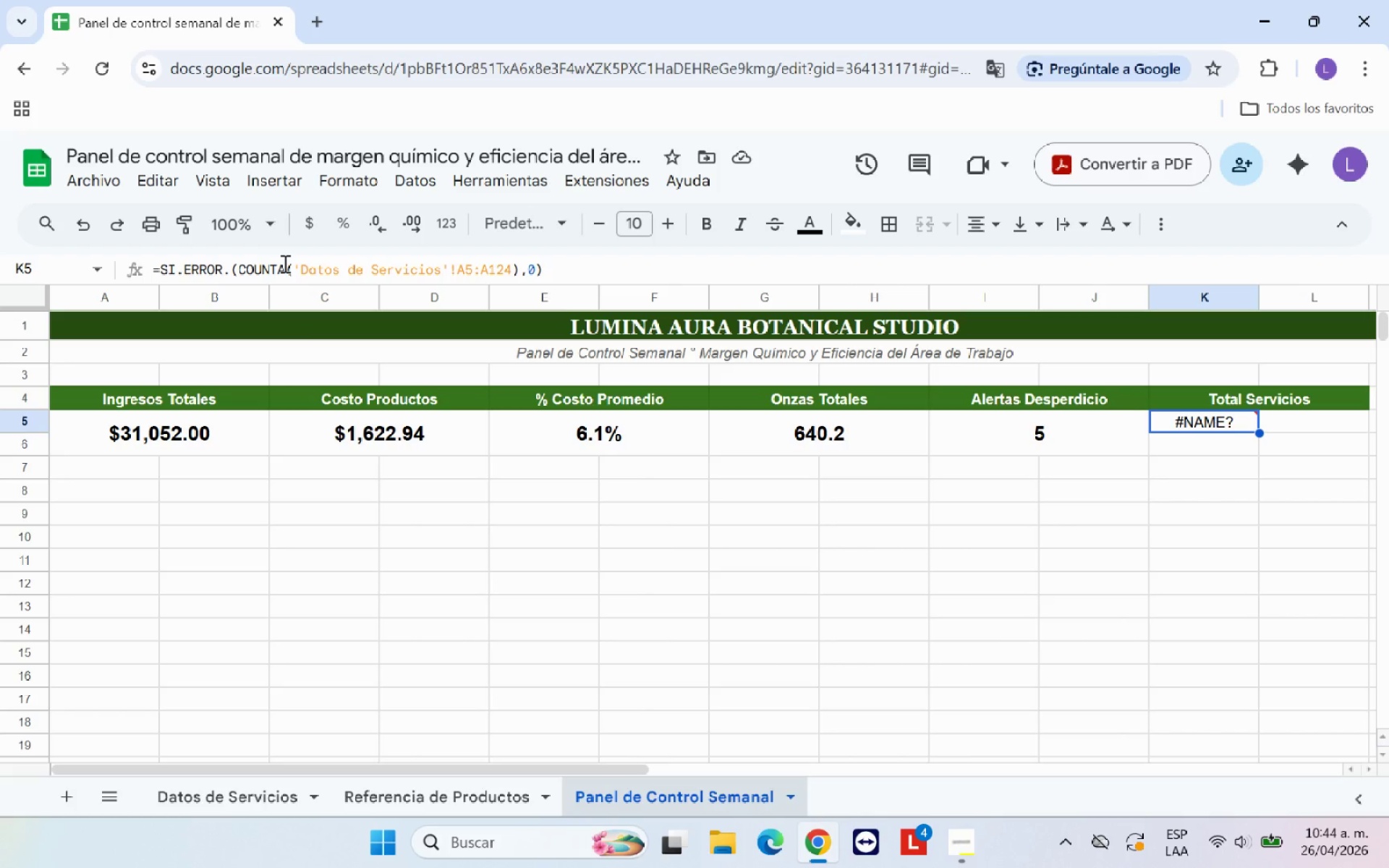 
left_click_drag(start_coordinate=[1231, 424], to_coordinate=[1325, 451])
 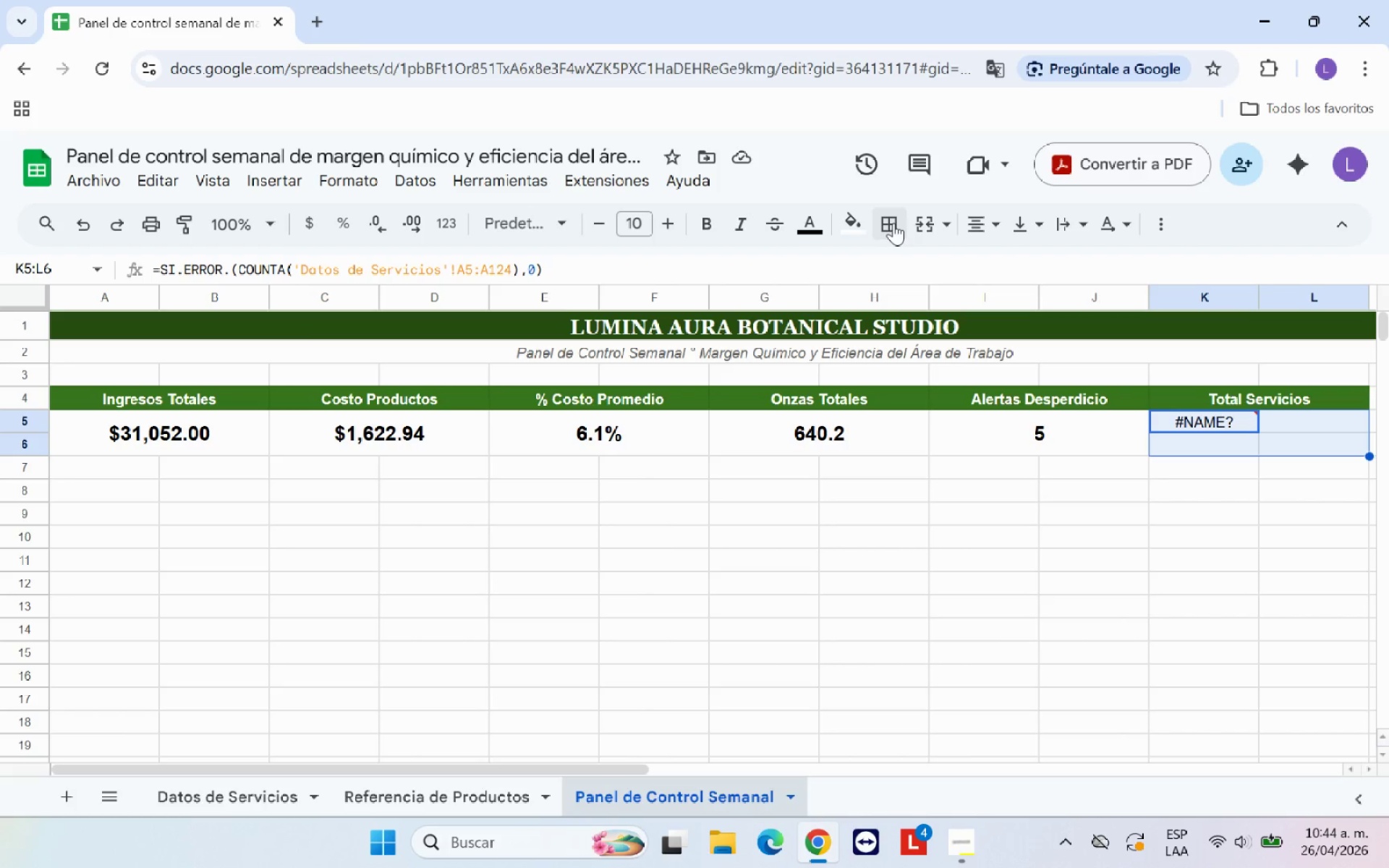 
left_click([919, 219])
 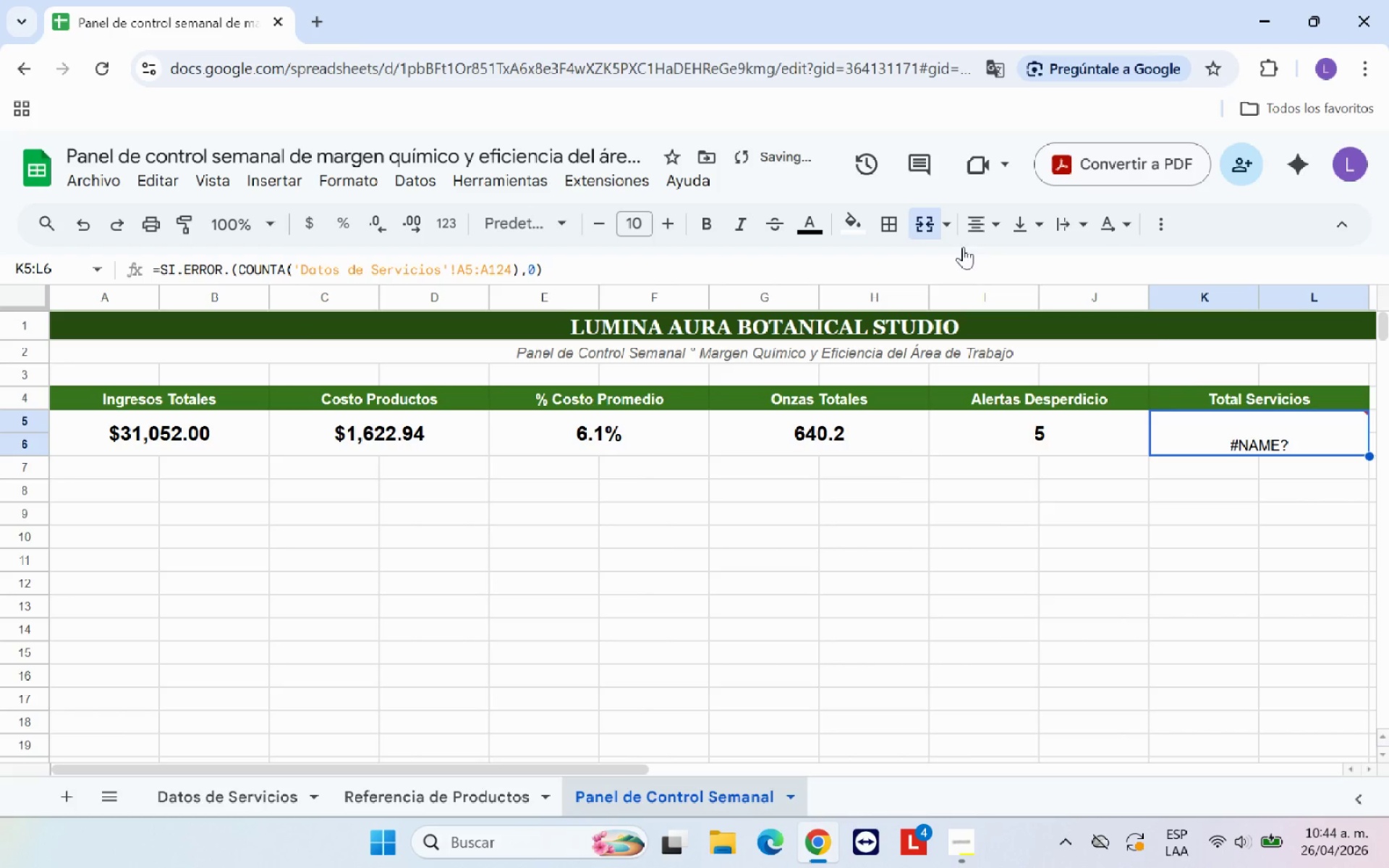 
mouse_move([1156, 430])
 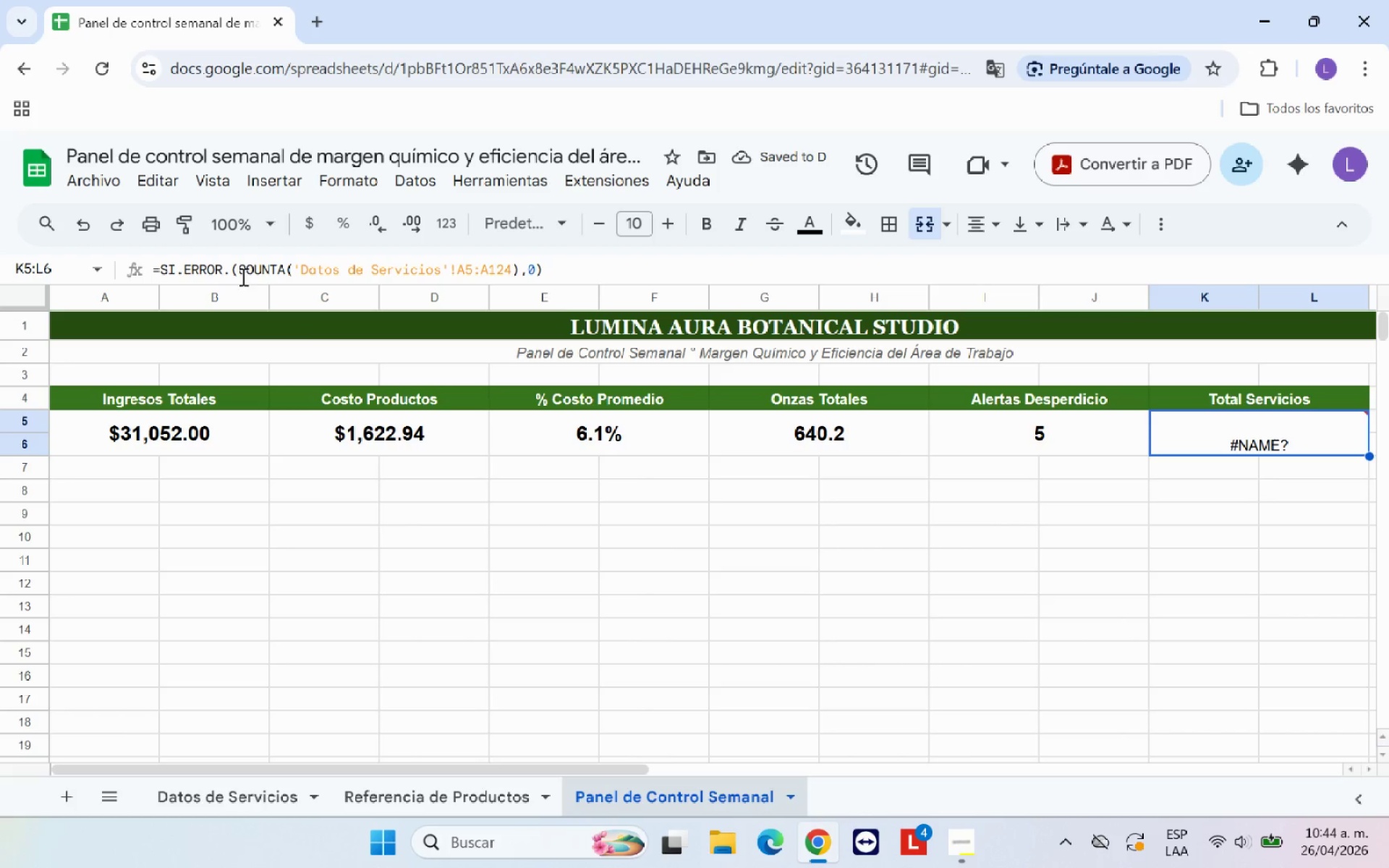 
left_click([229, 270])
 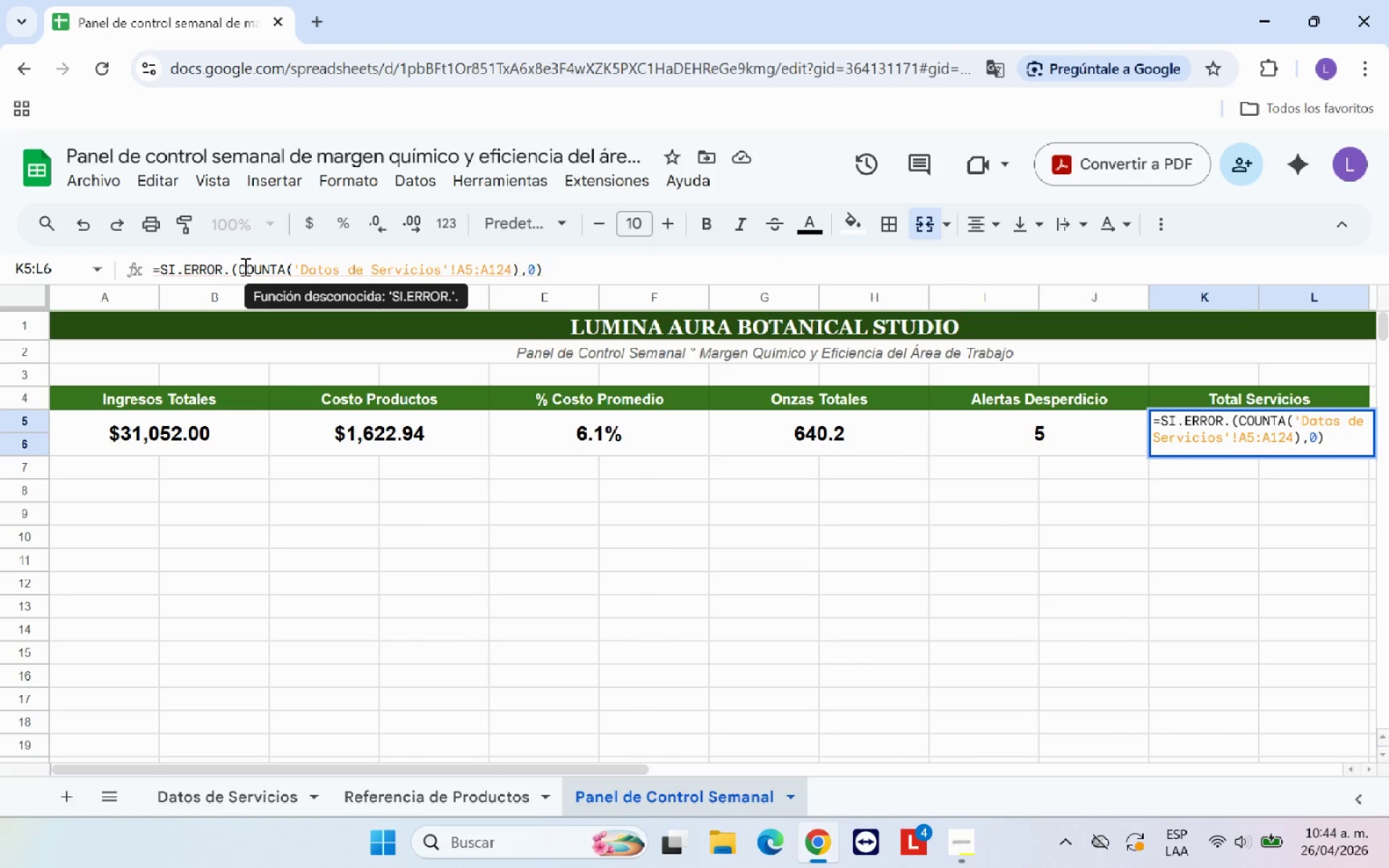 
key(ArrowRight)
 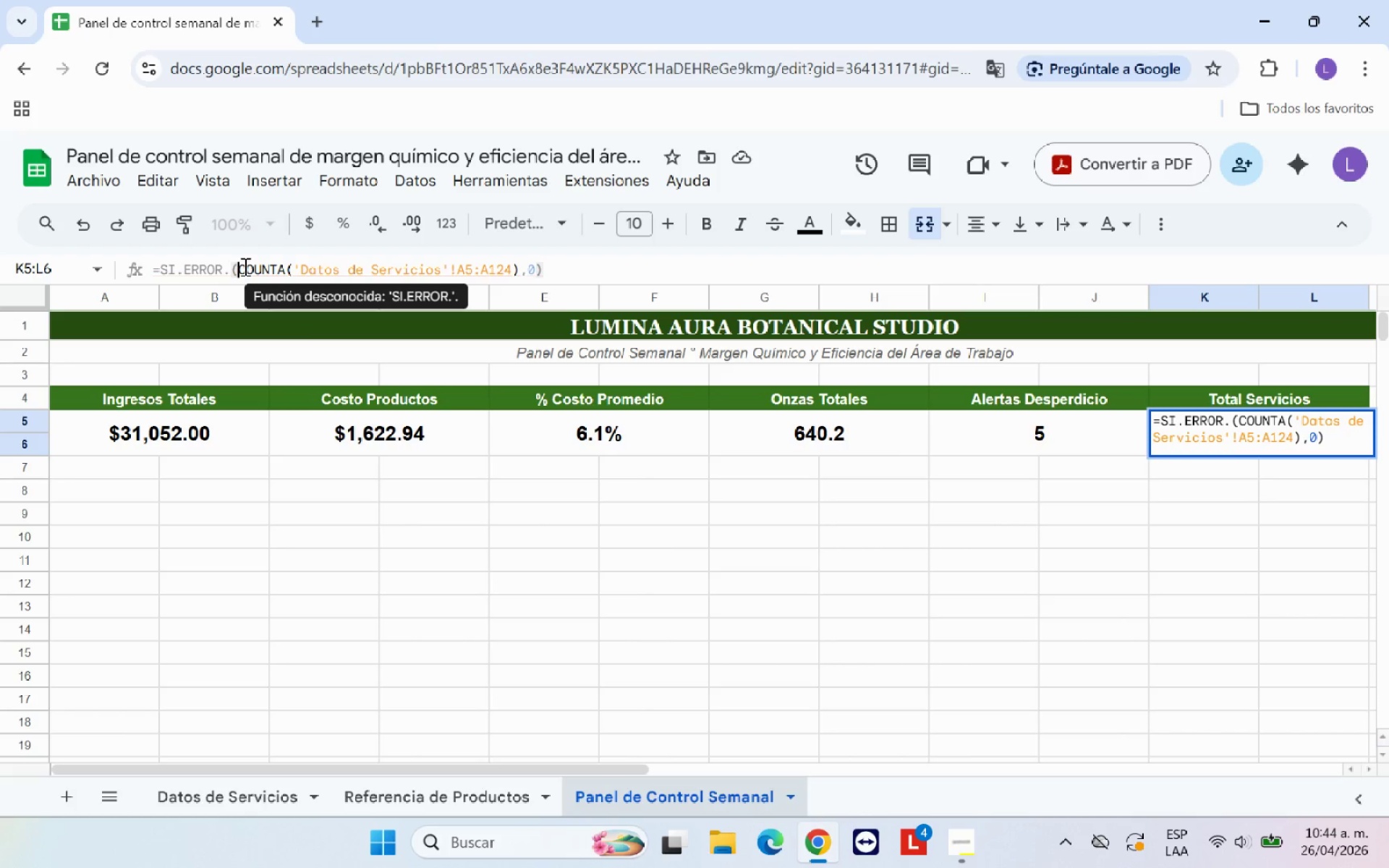 
key(ArrowLeft)
 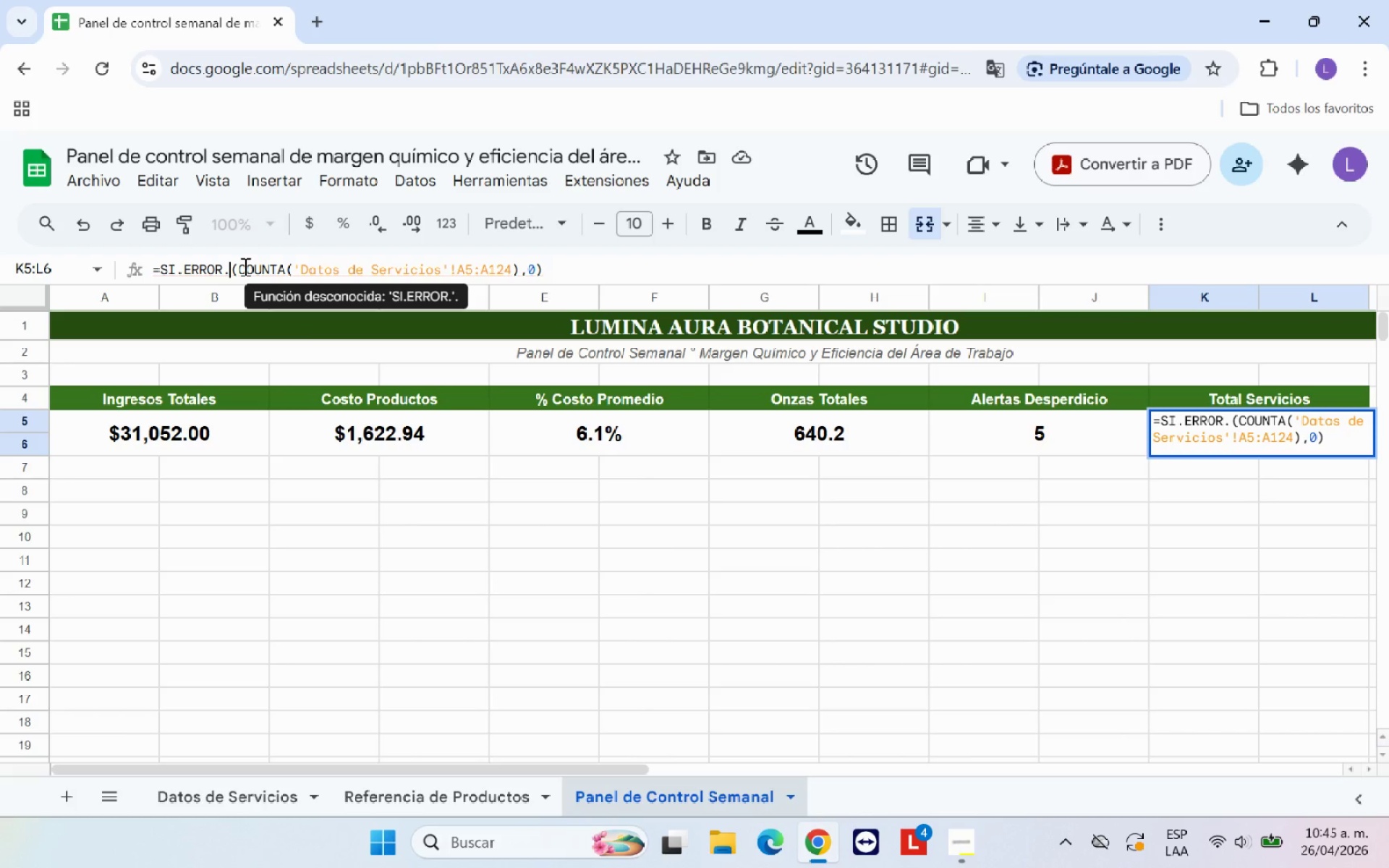 
key(Backspace)
 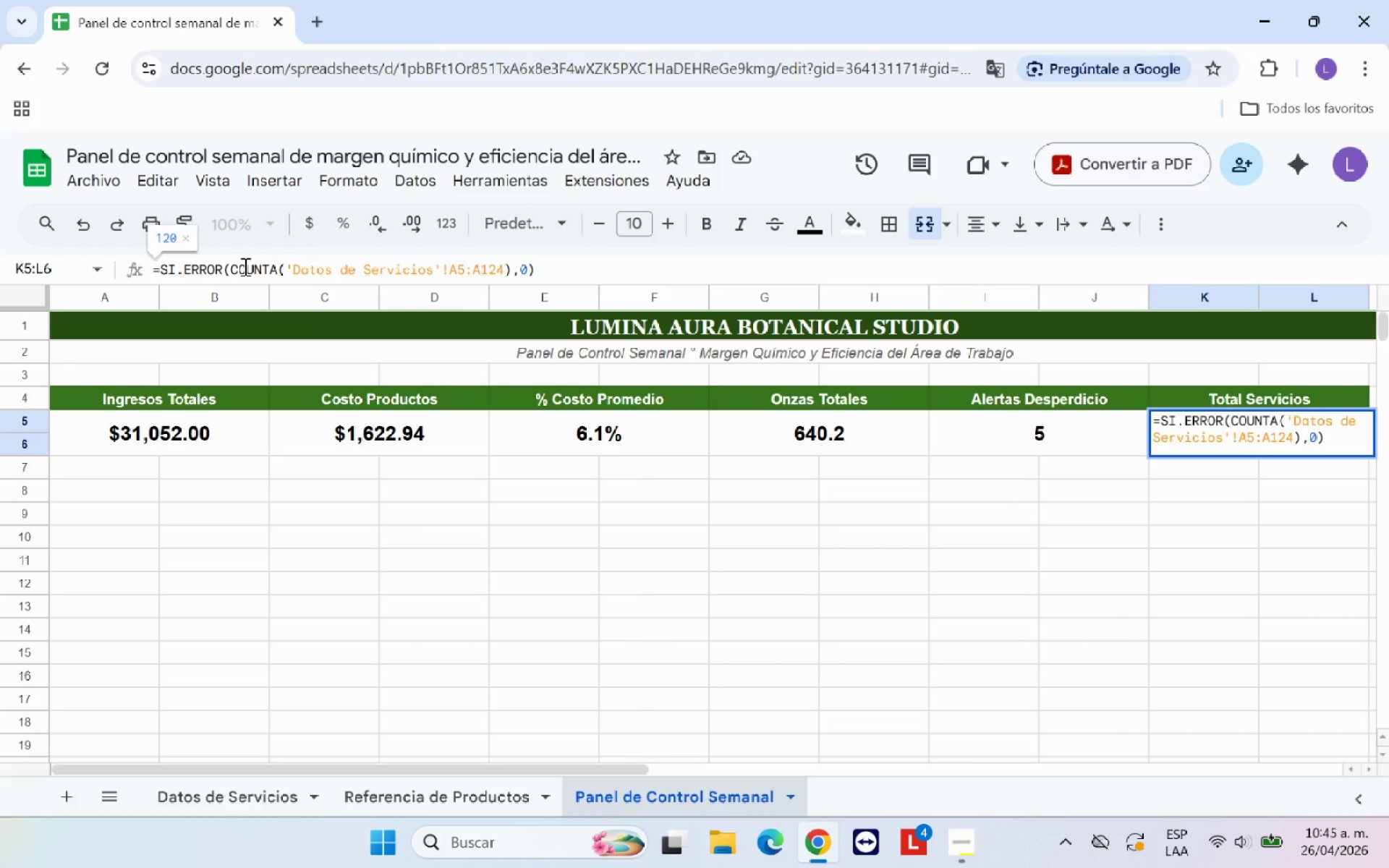 
key(Enter)
 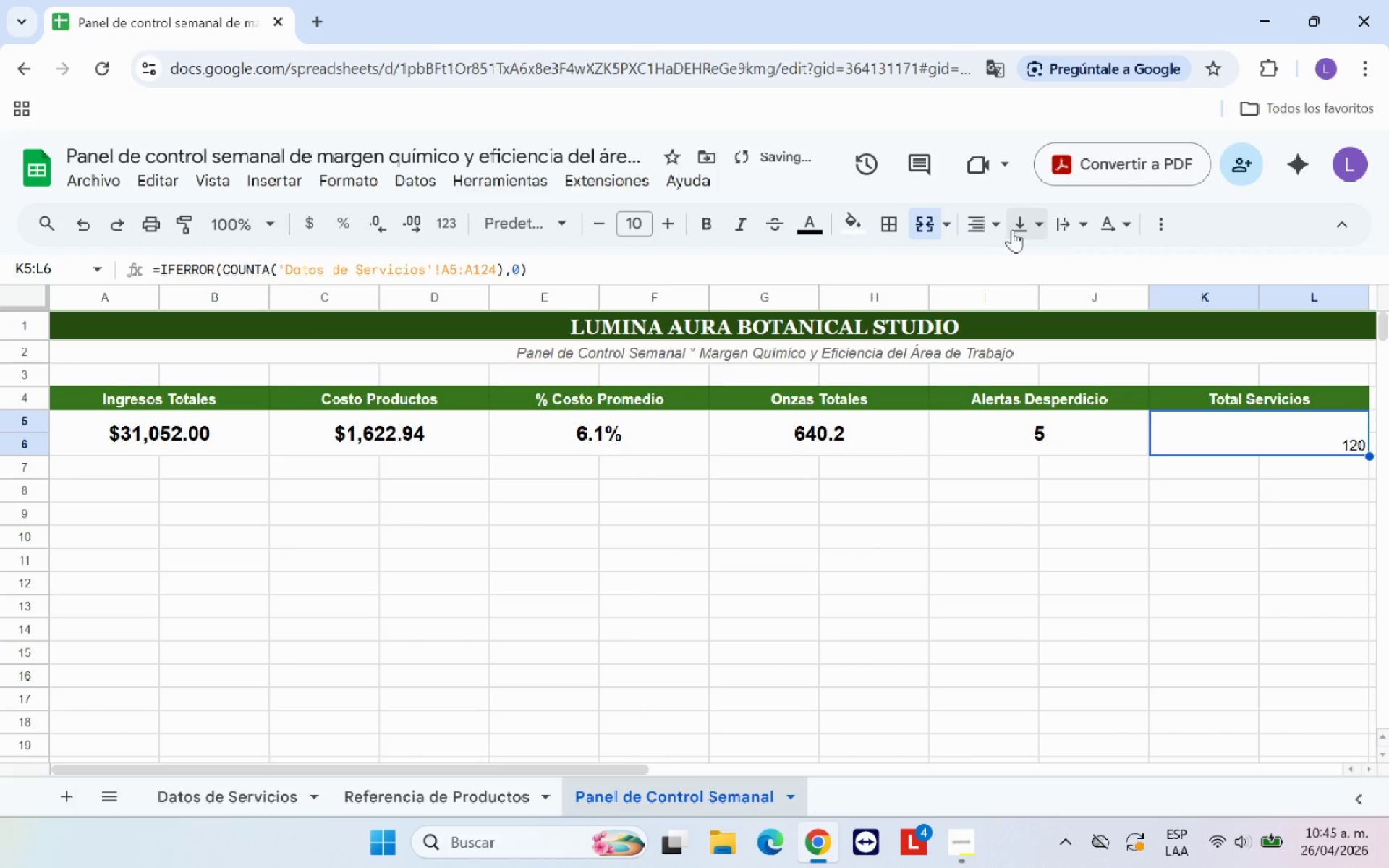 
double_click([1027, 263])
 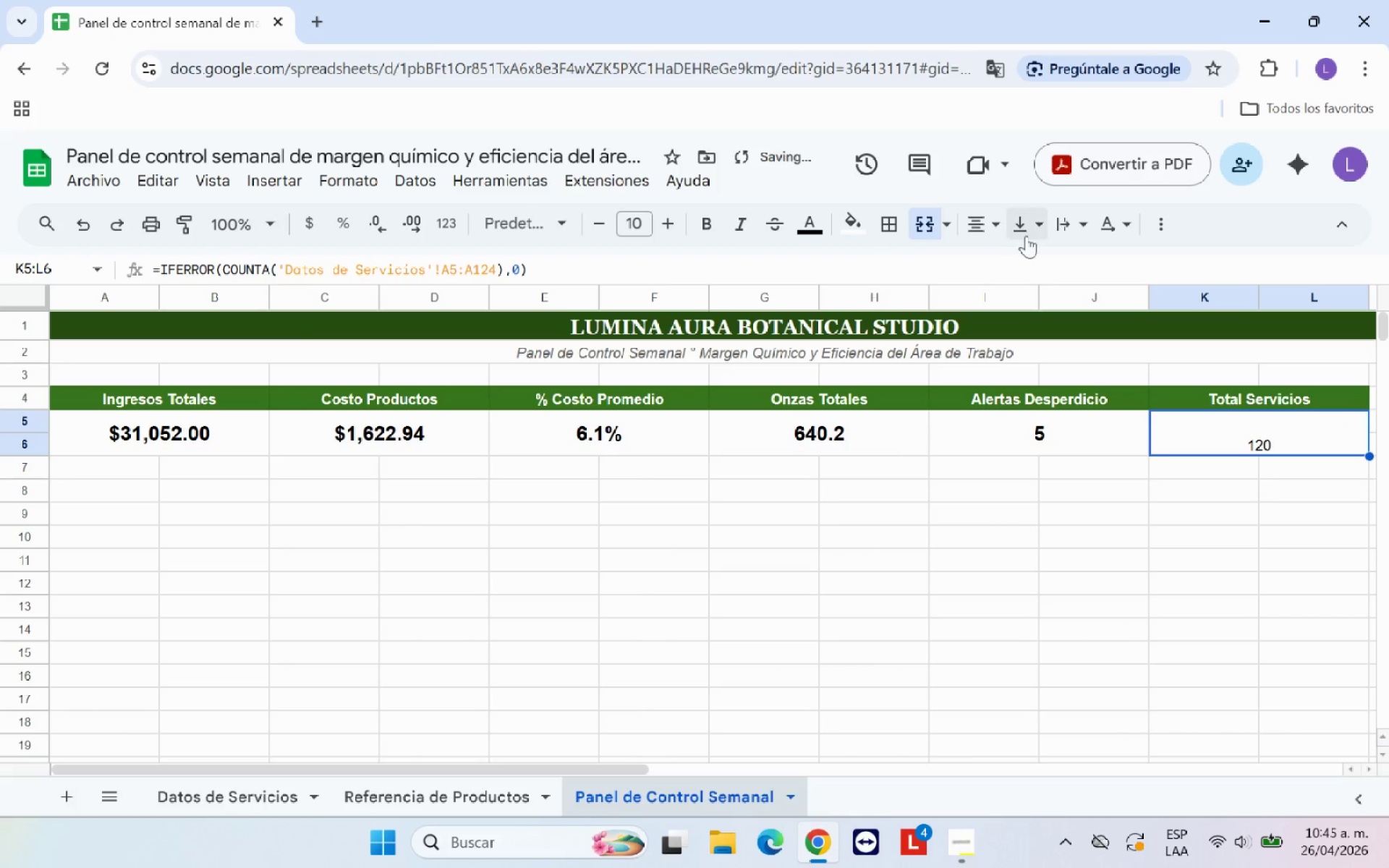 
triple_click([1028, 233])
 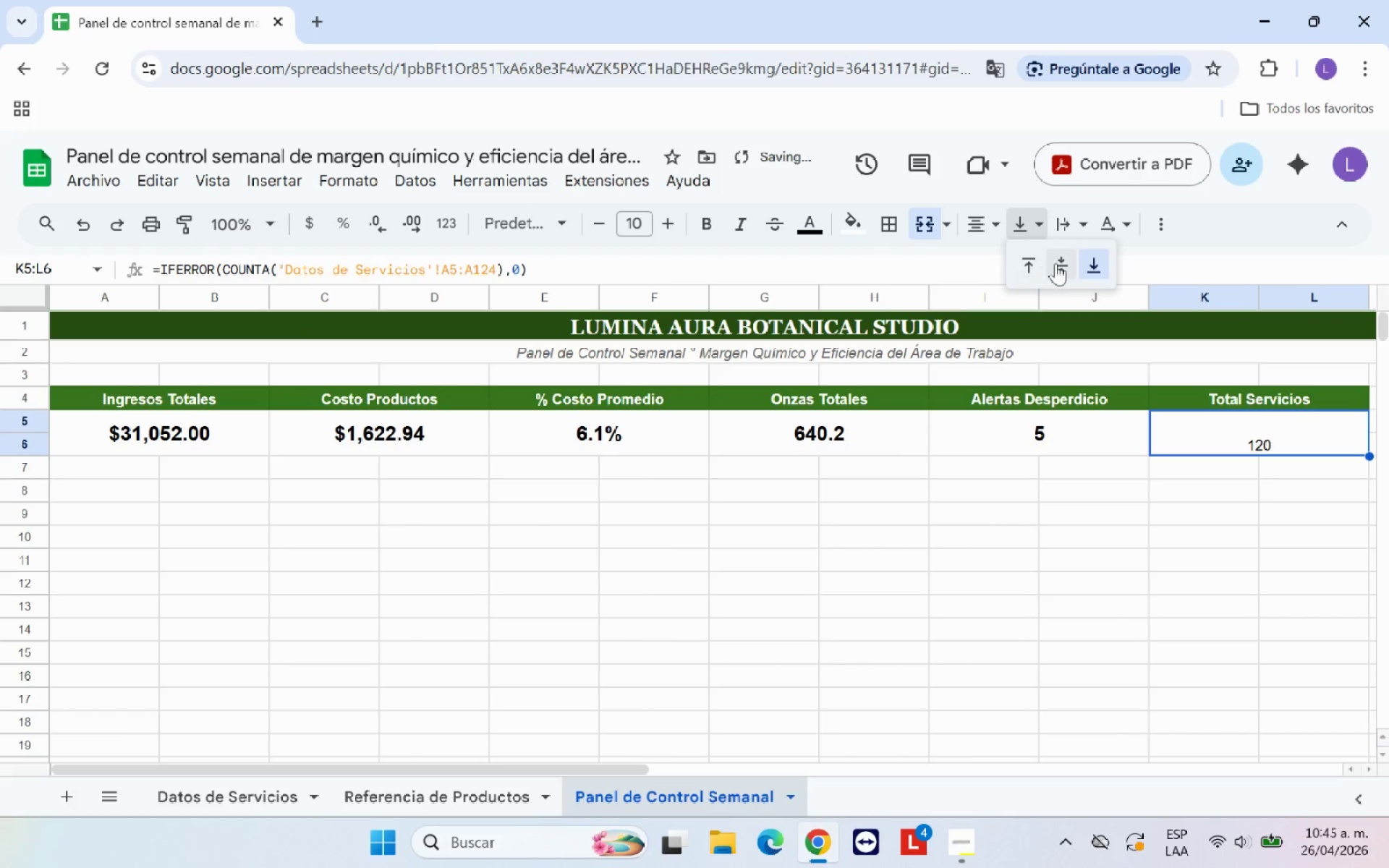 
triple_click([1055, 263])
 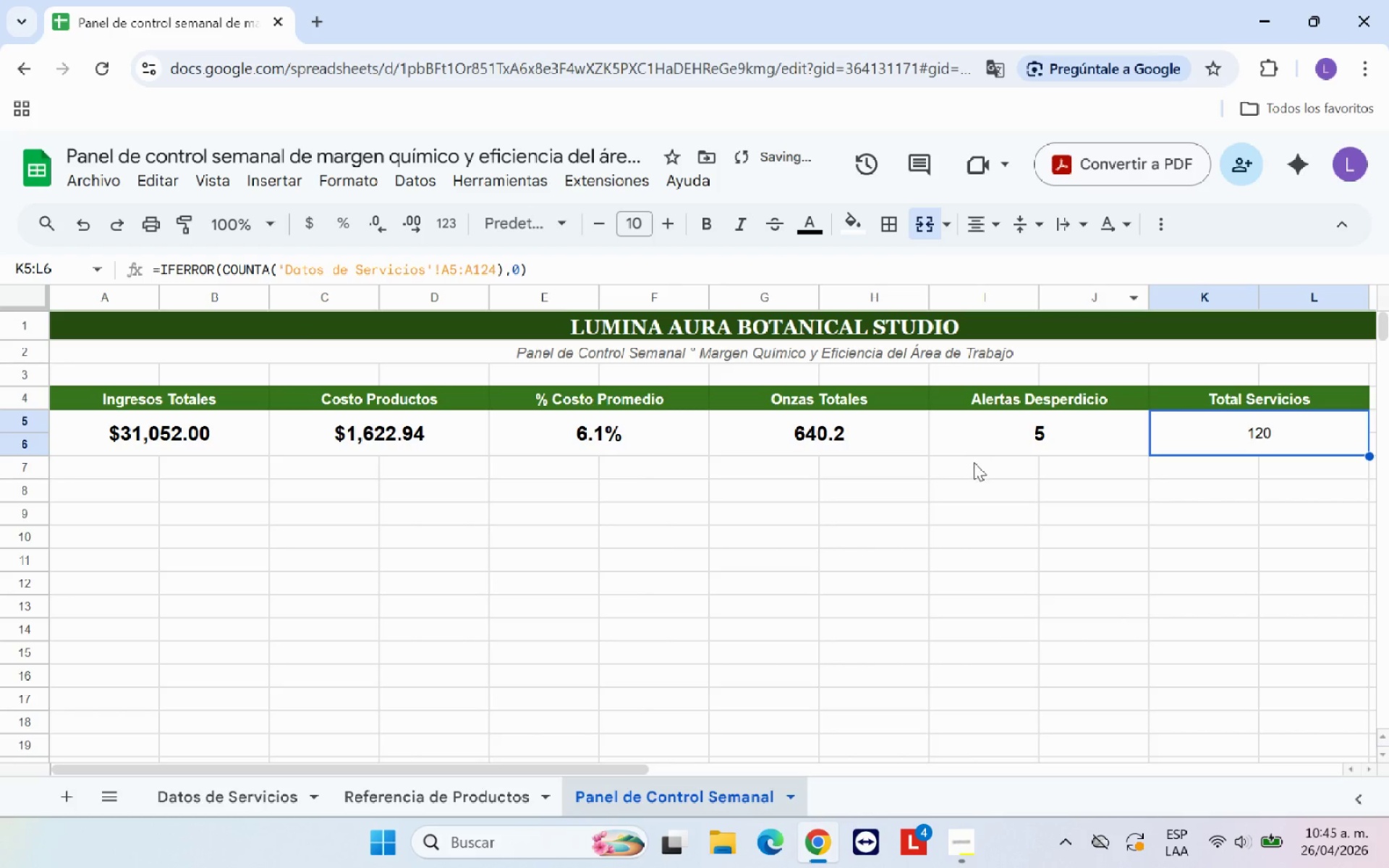 
left_click([1001, 441])
 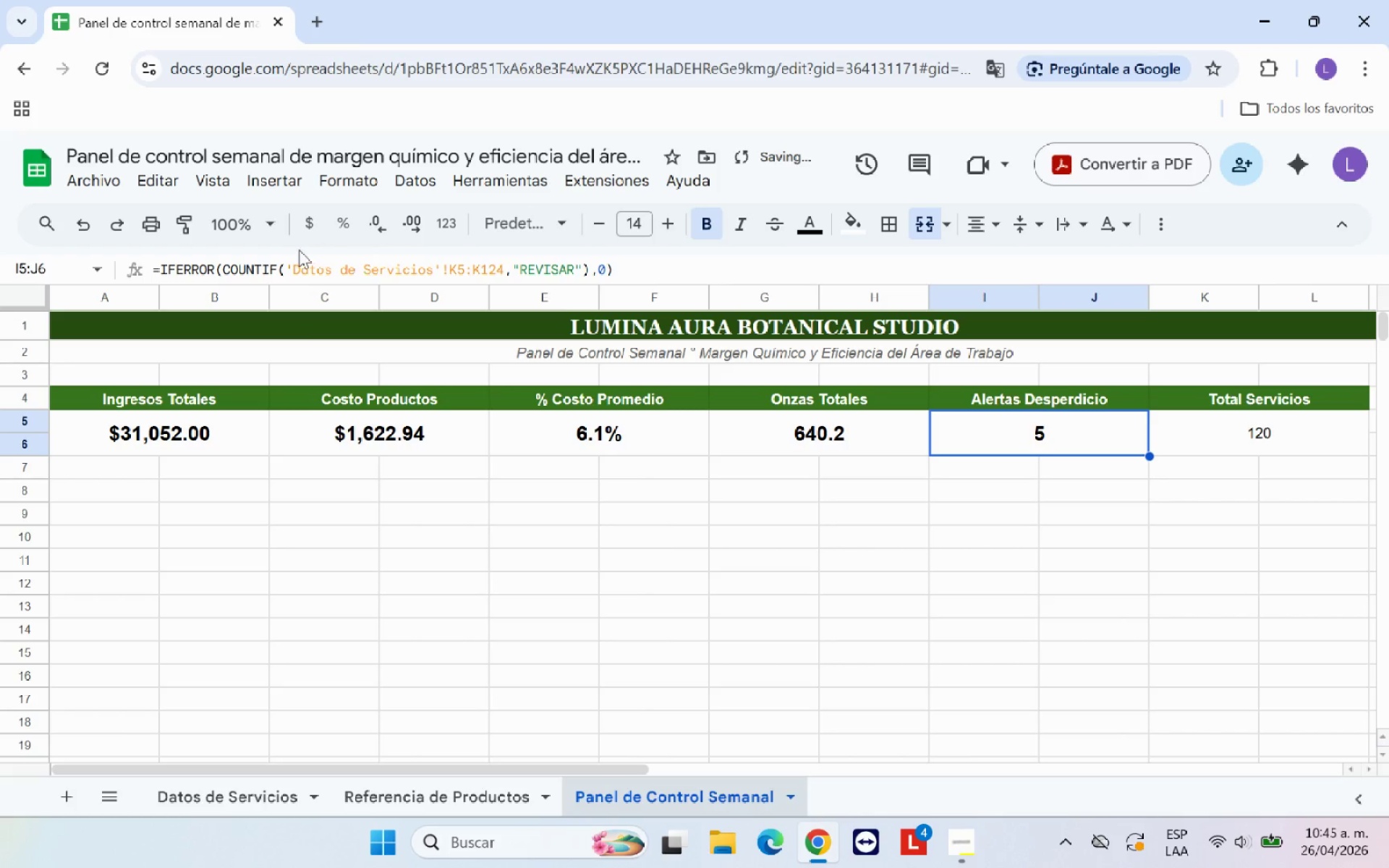 
left_click([178, 226])
 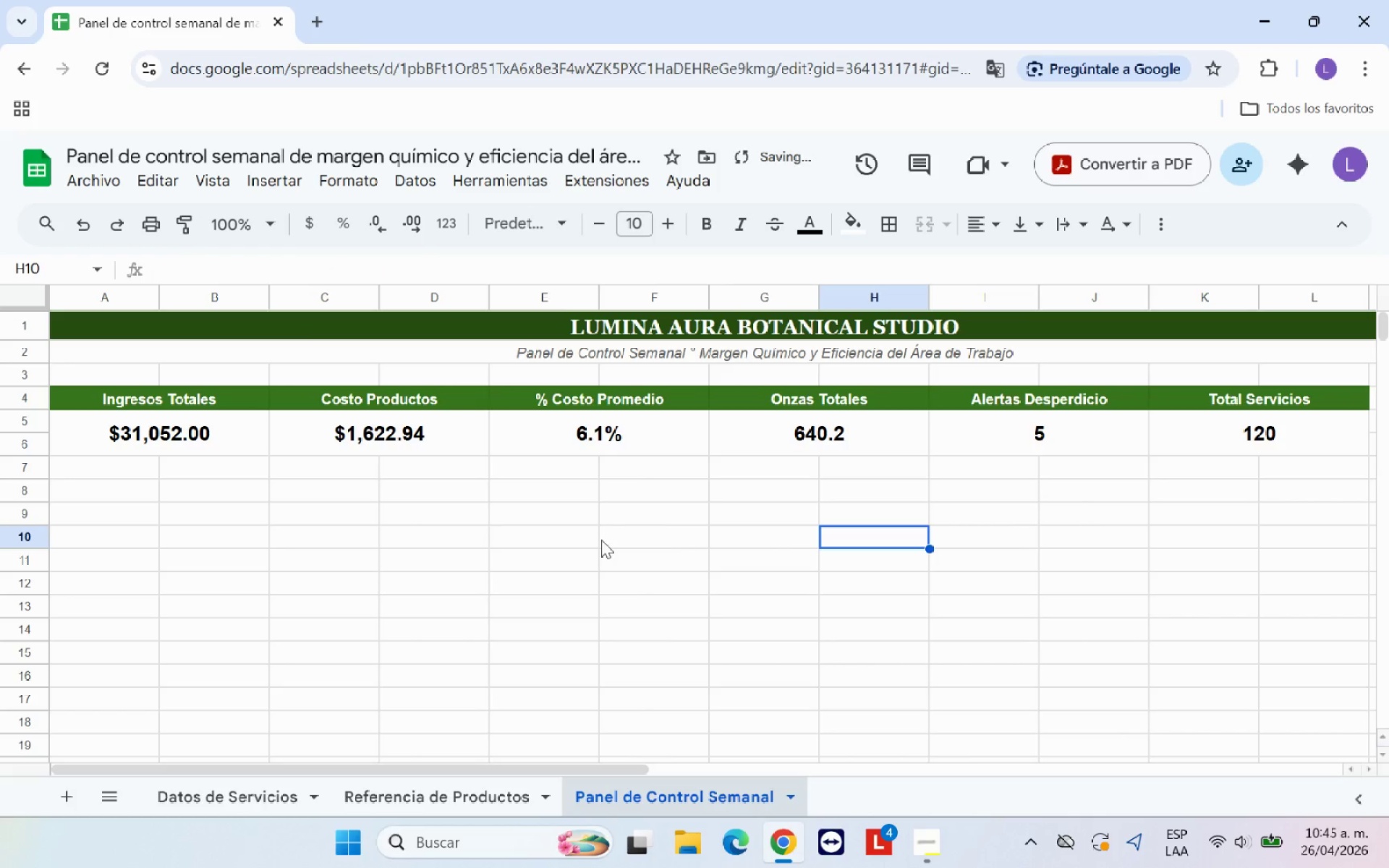 
left_click_drag(start_coordinate=[216, 443], to_coordinate=[1318, 437])
 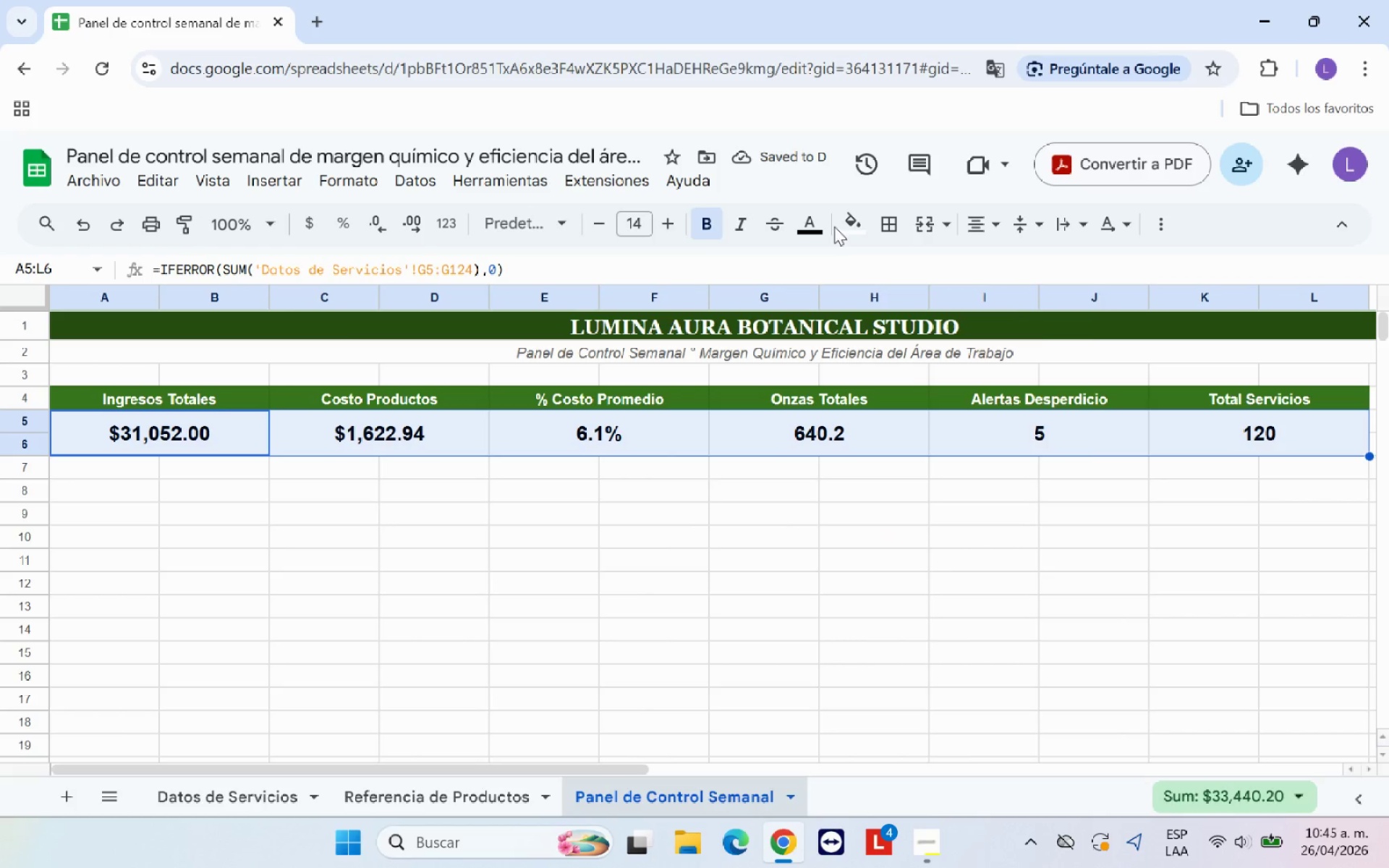 
left_click([847, 224])
 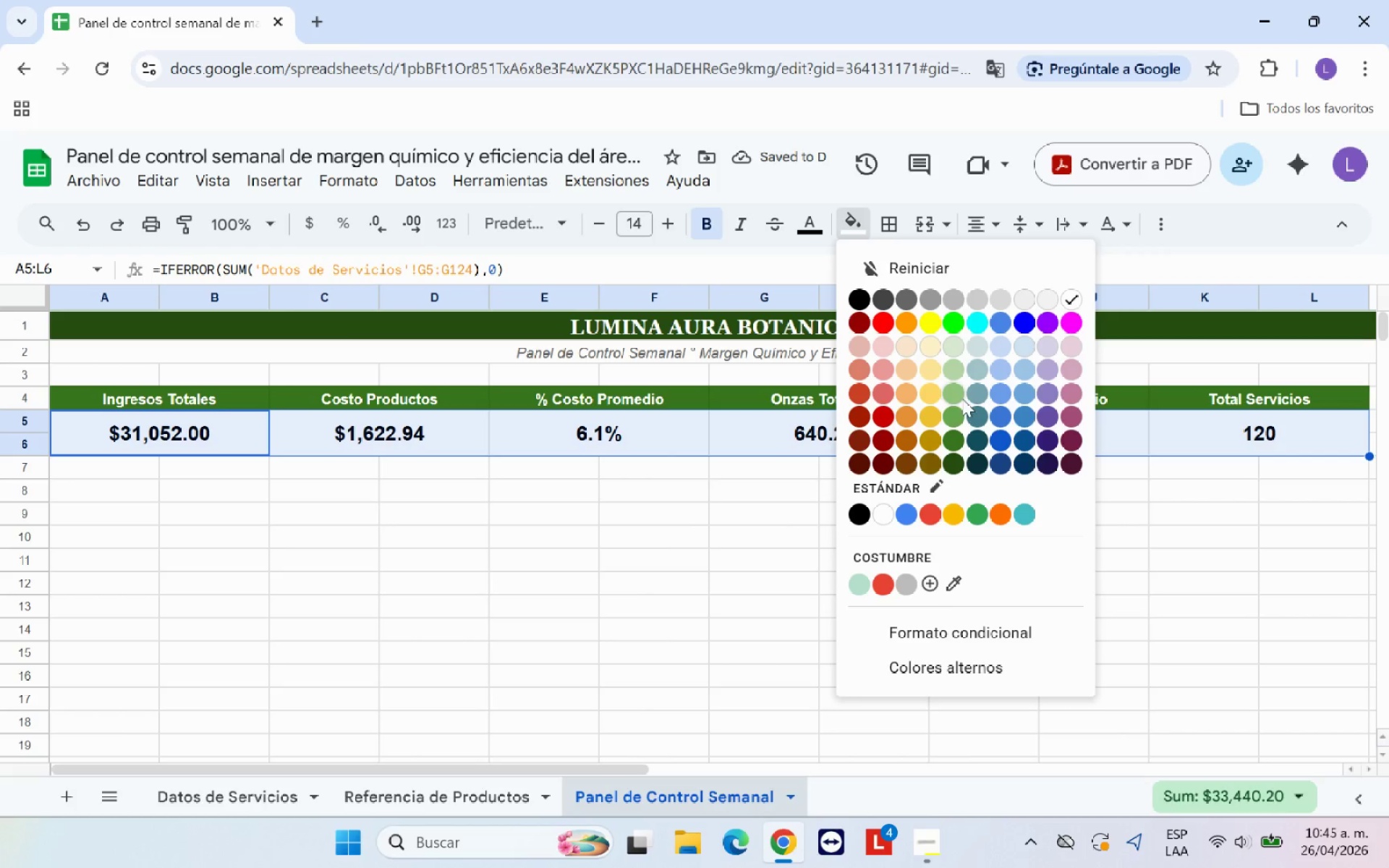 
left_click([952, 393])
 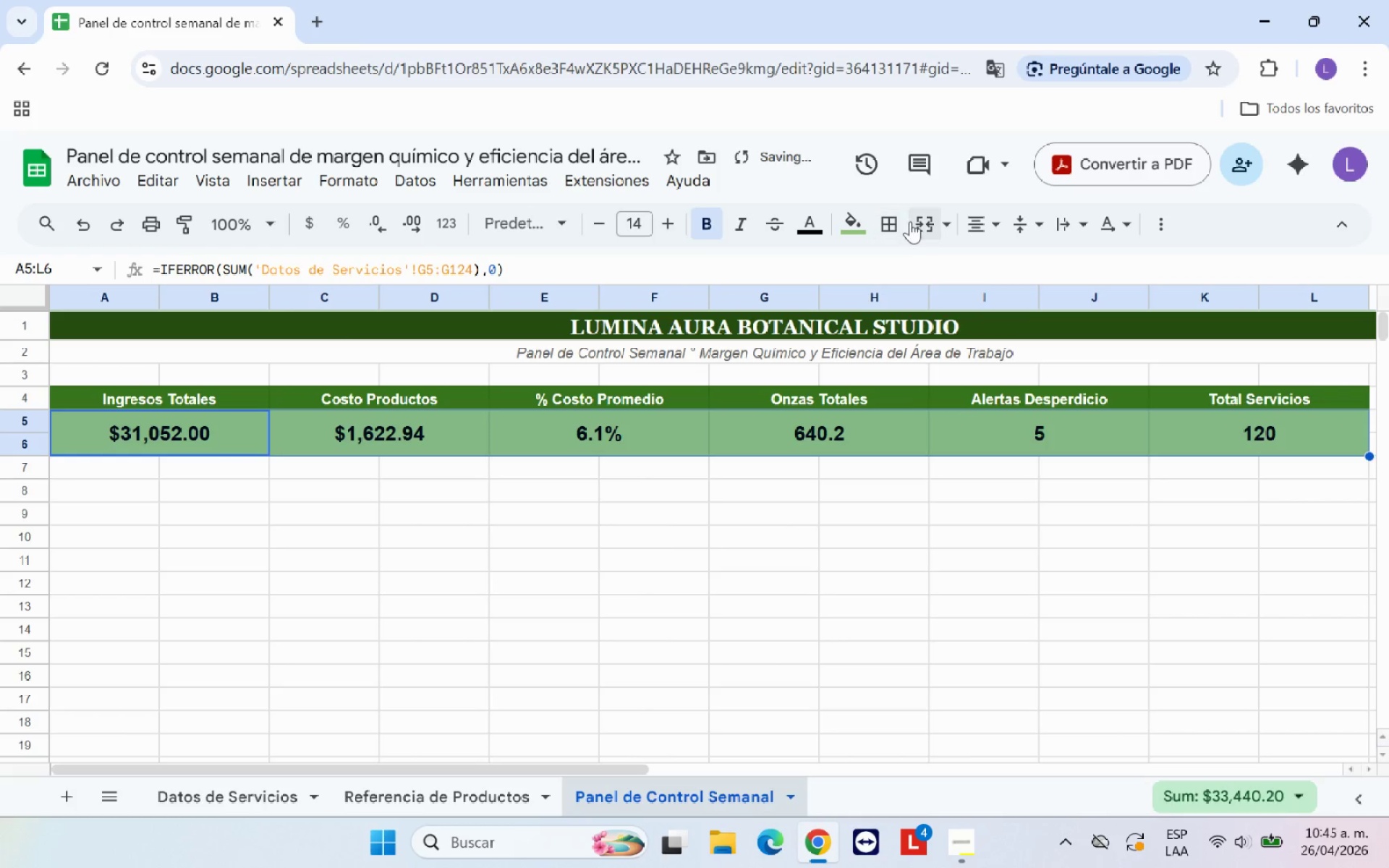 
left_click([888, 226])
 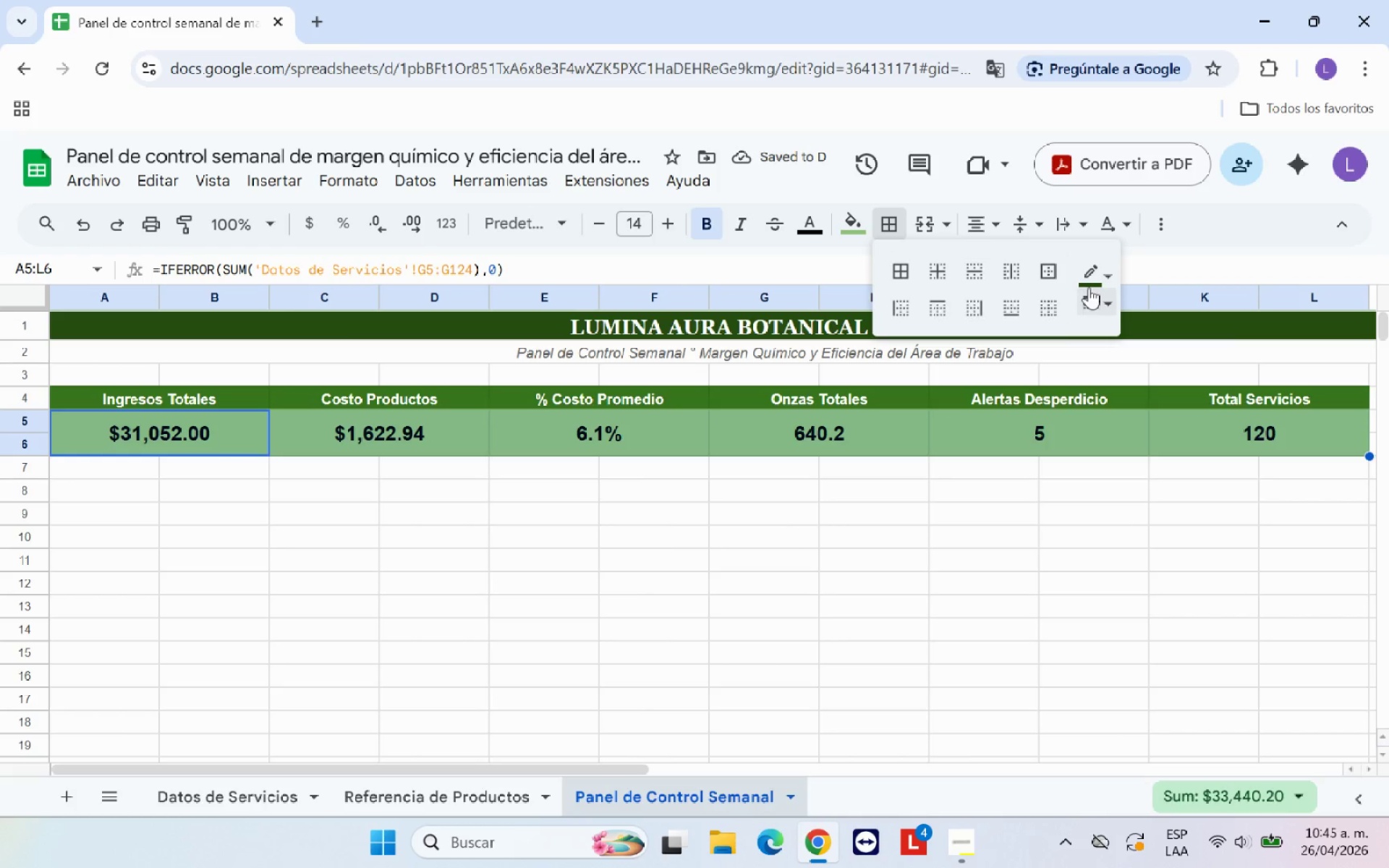 
left_click([1100, 280])
 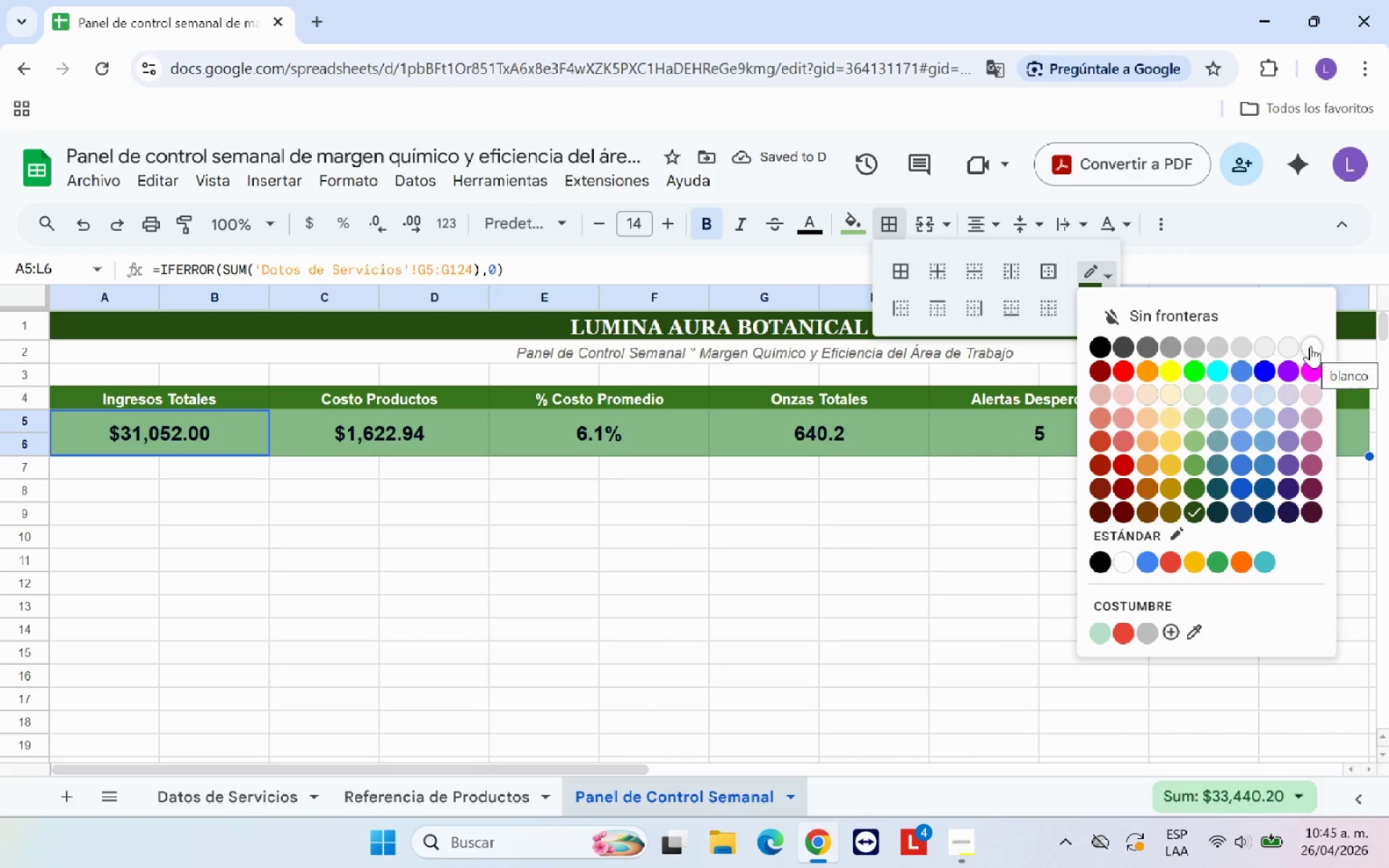 
left_click([1310, 346])
 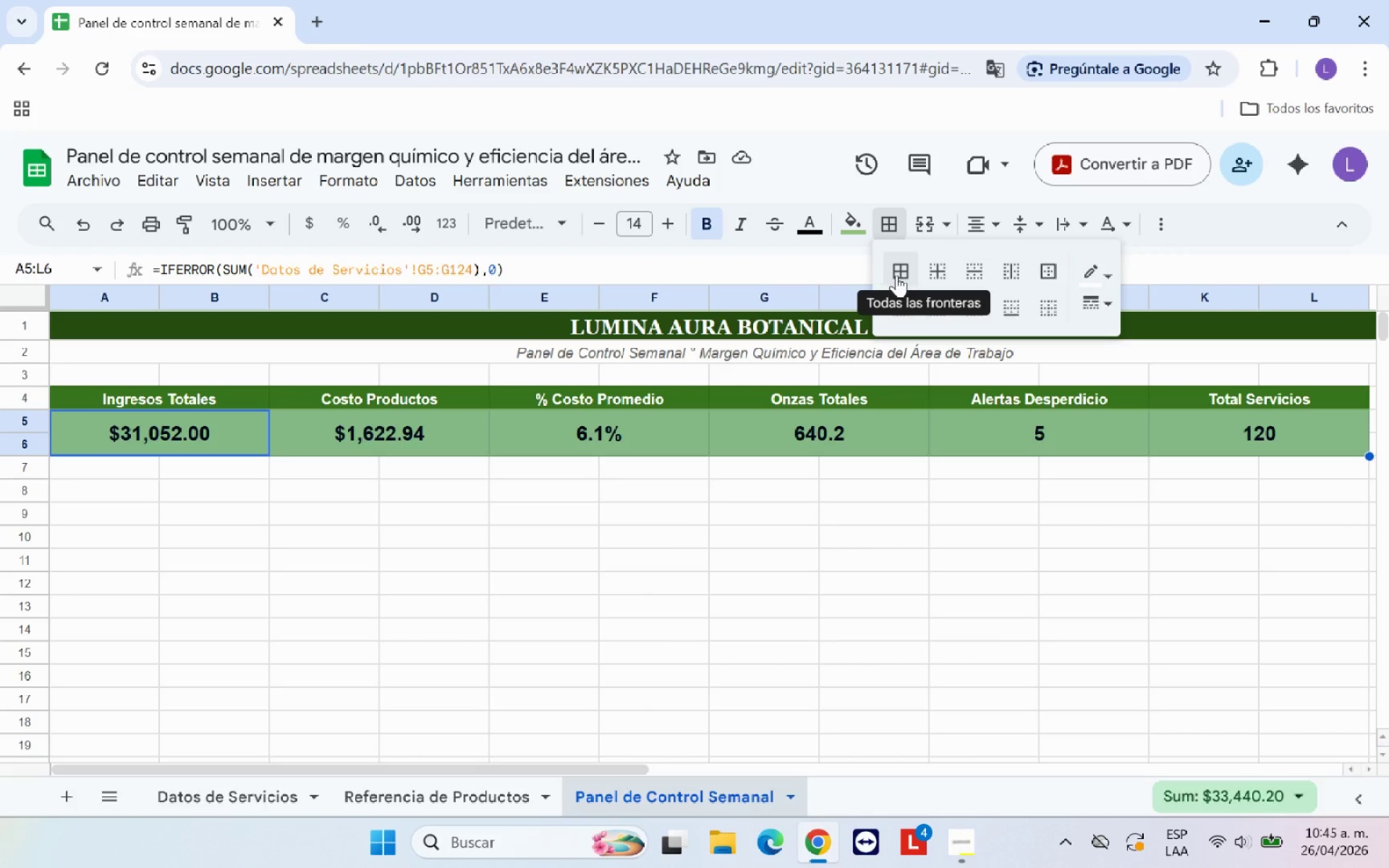 
left_click([896, 275])
 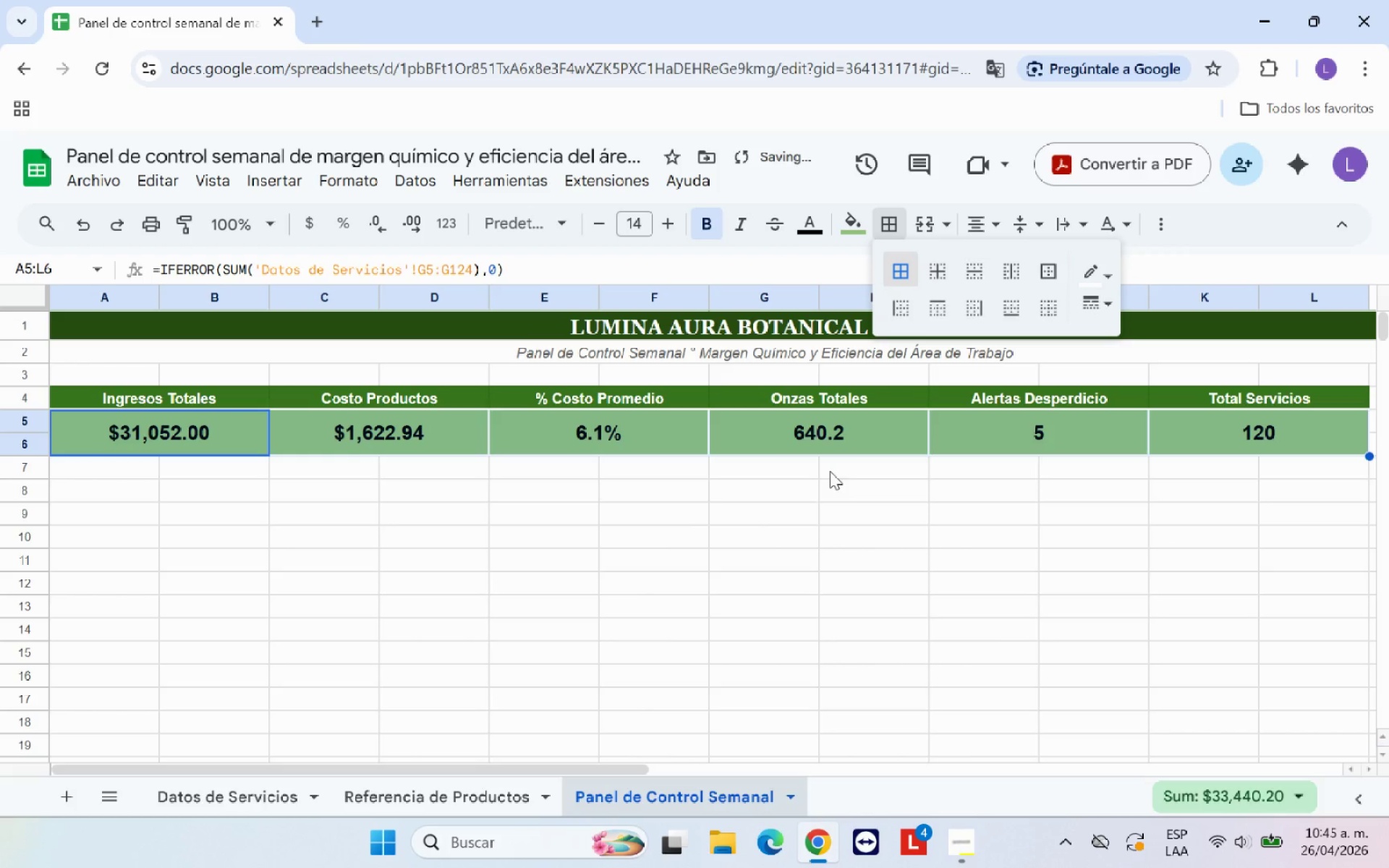 
left_click([751, 500])
 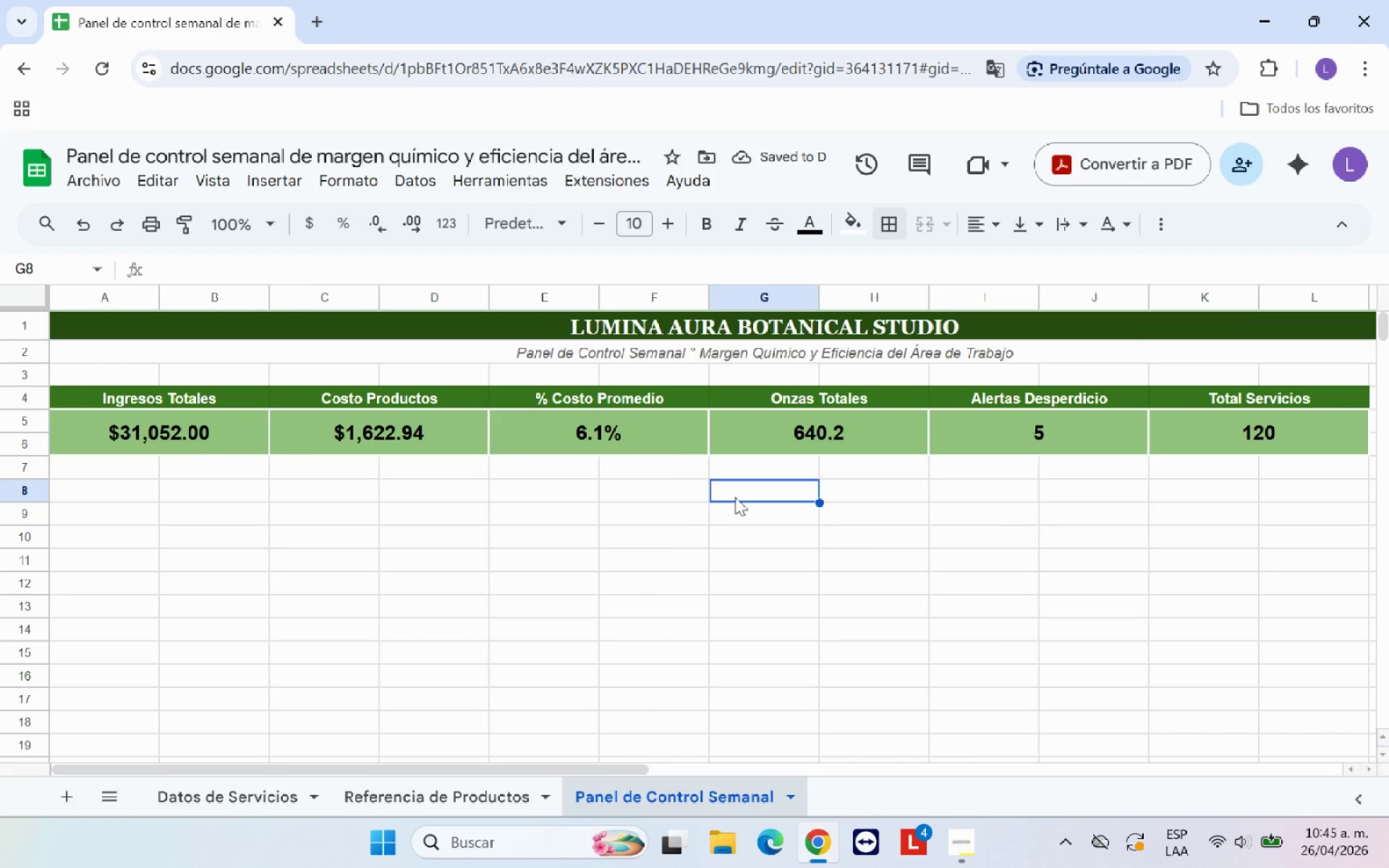 
left_click_drag(start_coordinate=[219, 397], to_coordinate=[1253, 401])
 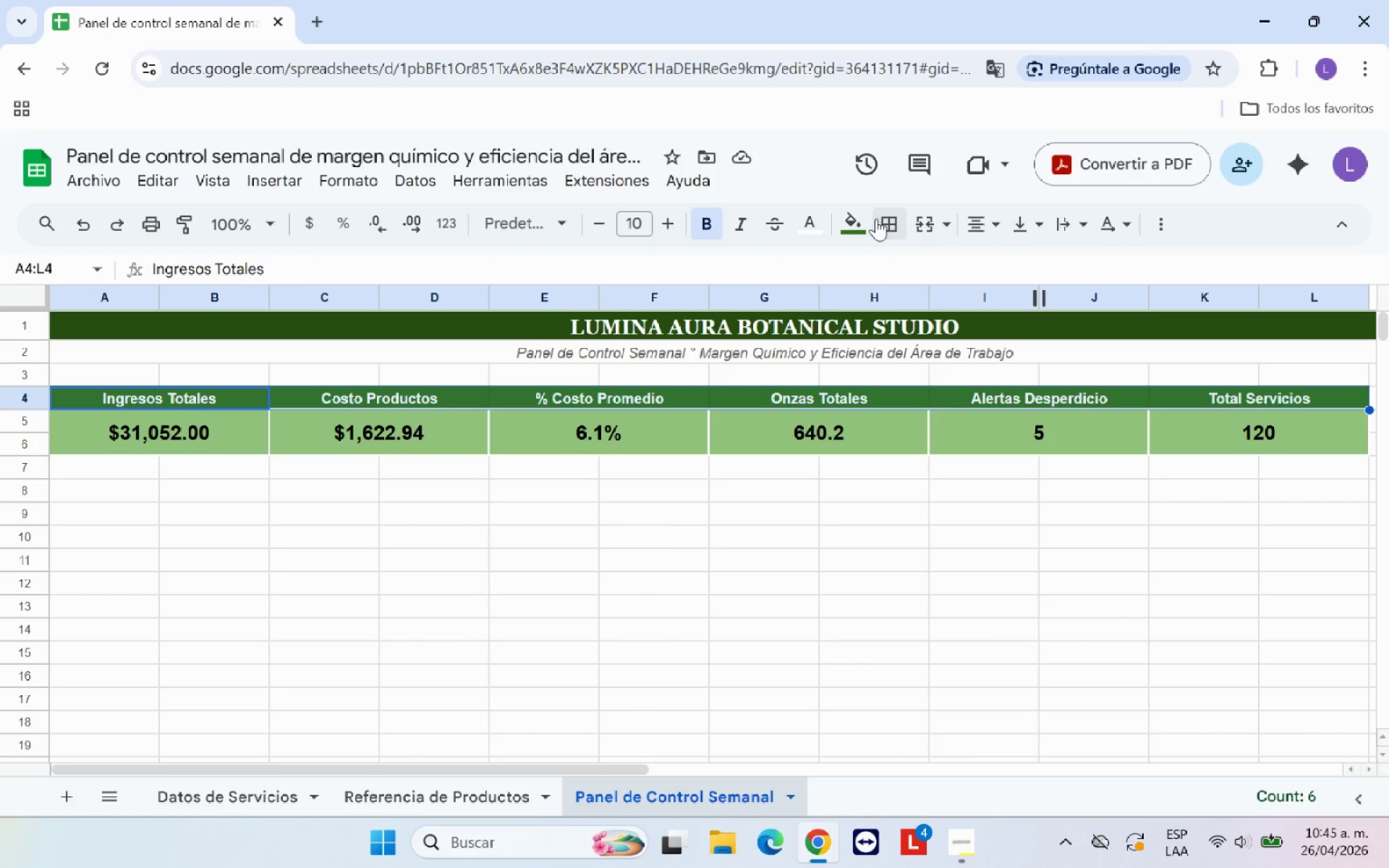 
left_click([890, 217])
 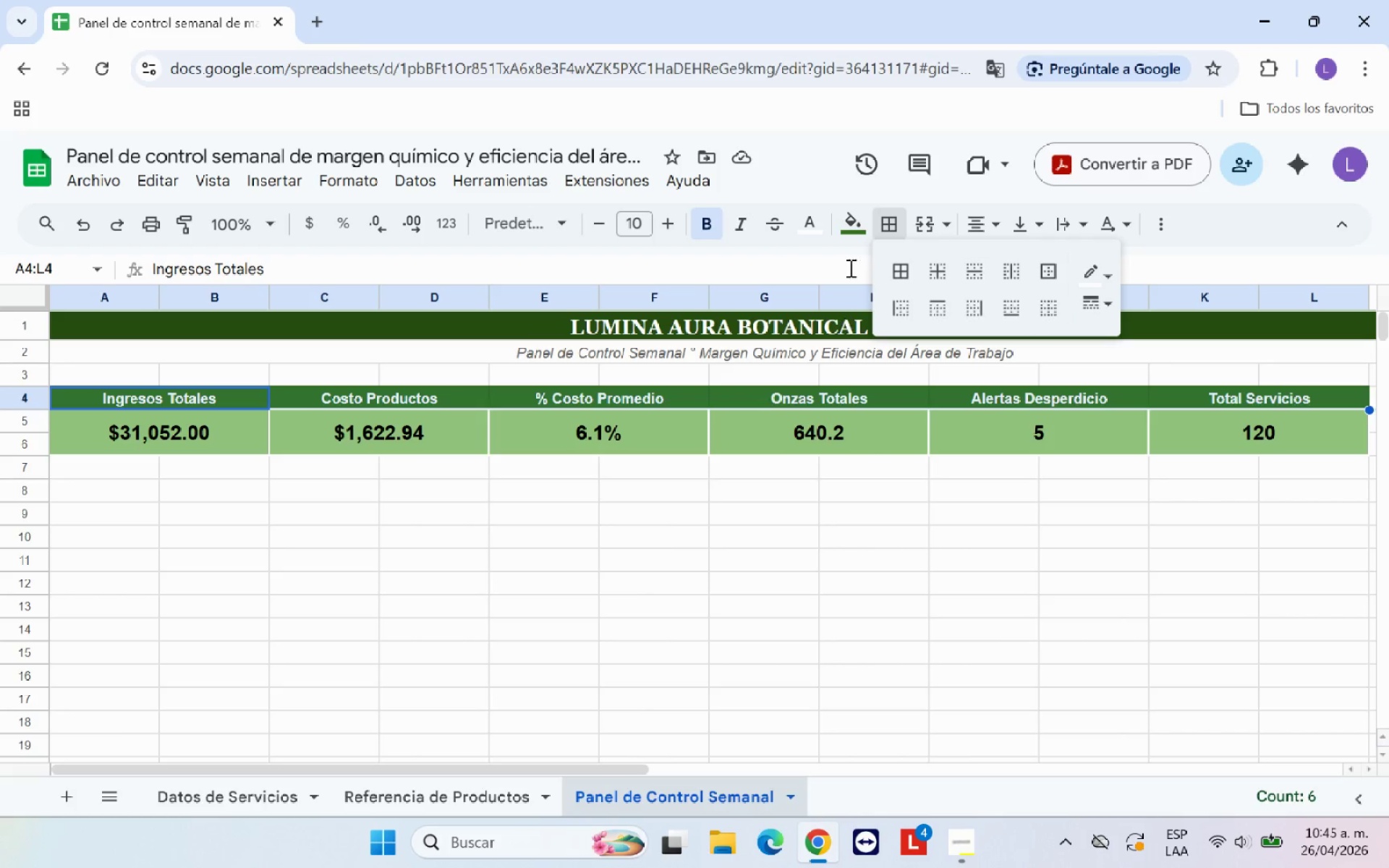 
left_click([906, 257])
 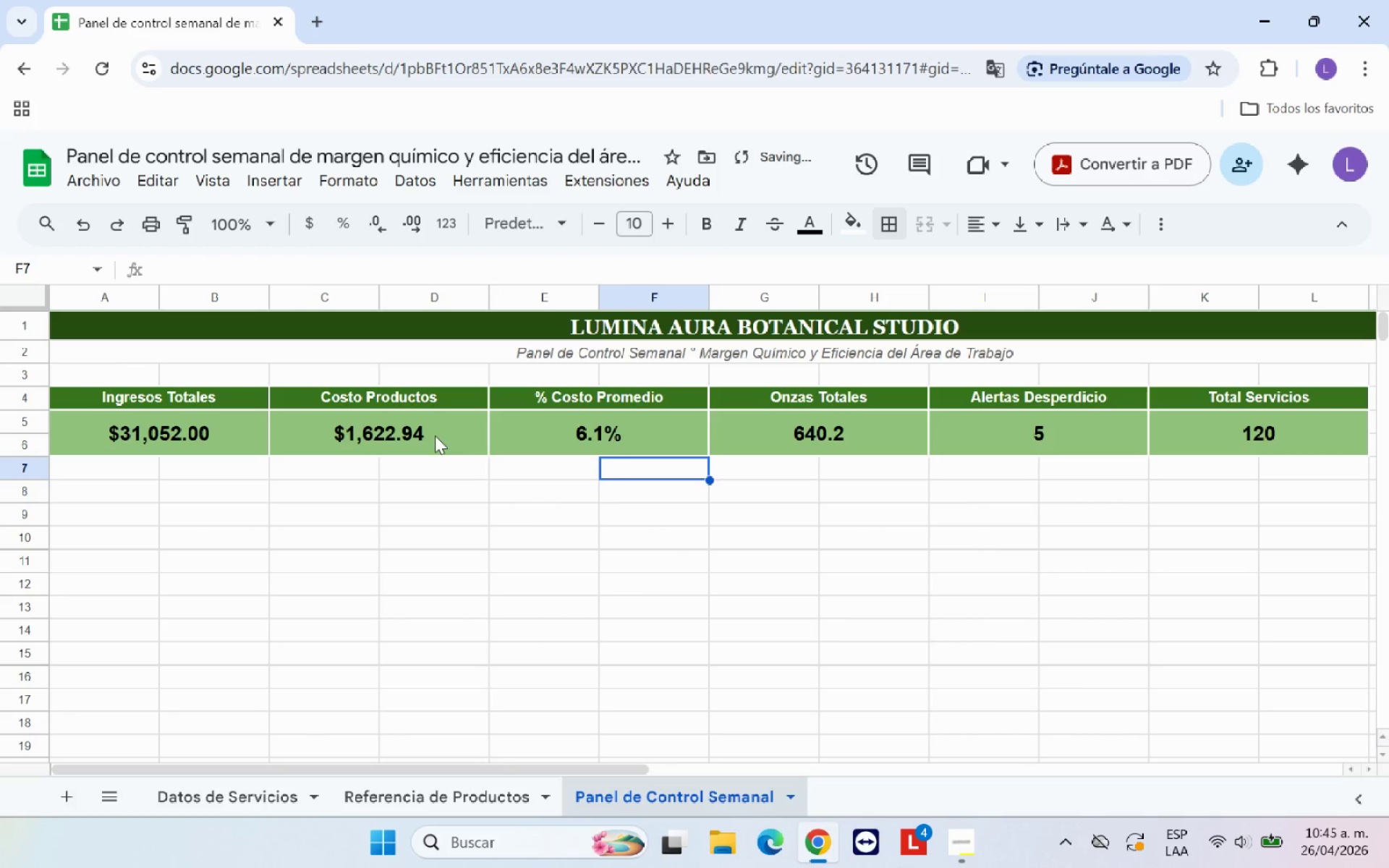 
left_click_drag(start_coordinate=[236, 401], to_coordinate=[1317, 443])
 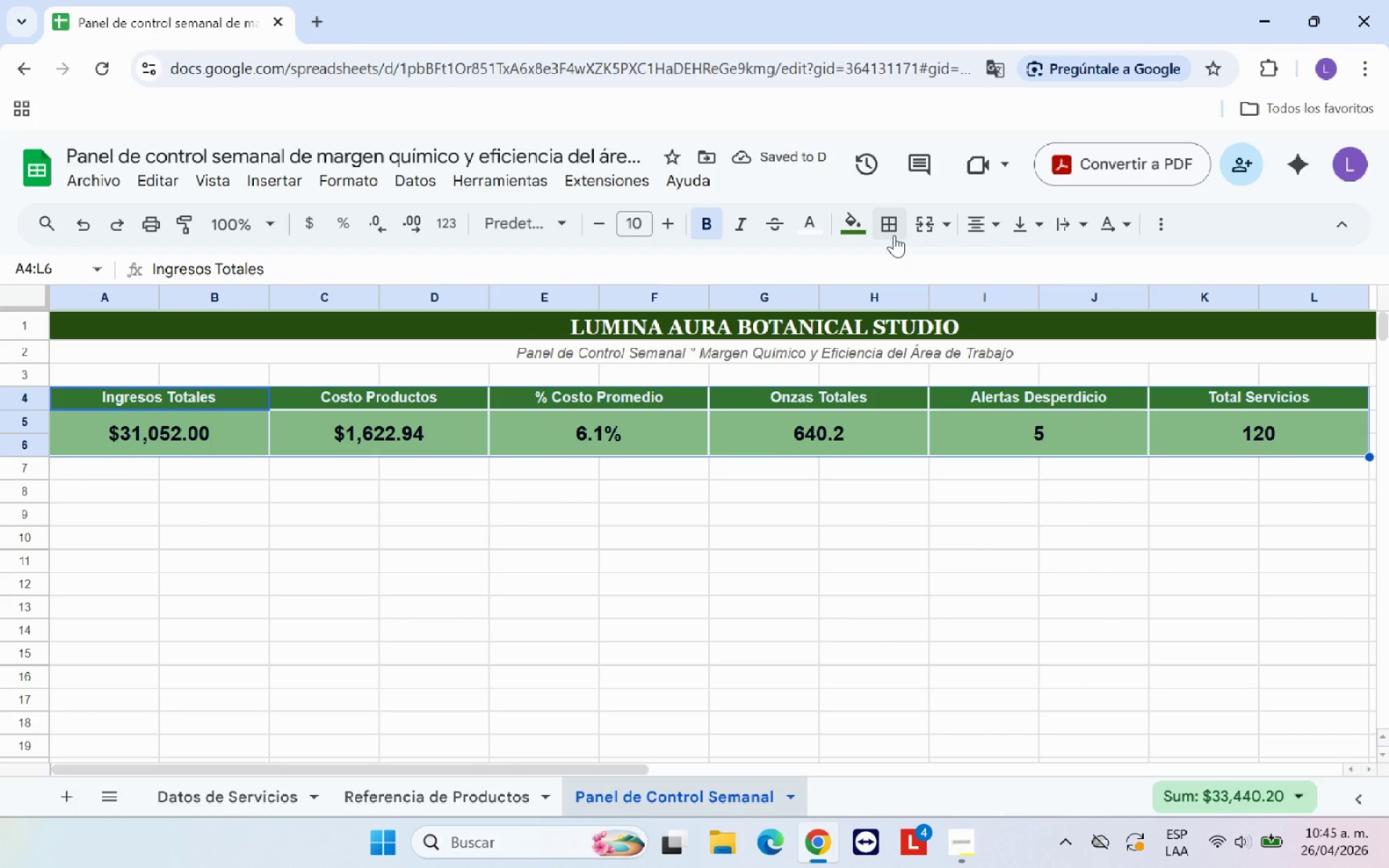 
left_click([896, 235])
 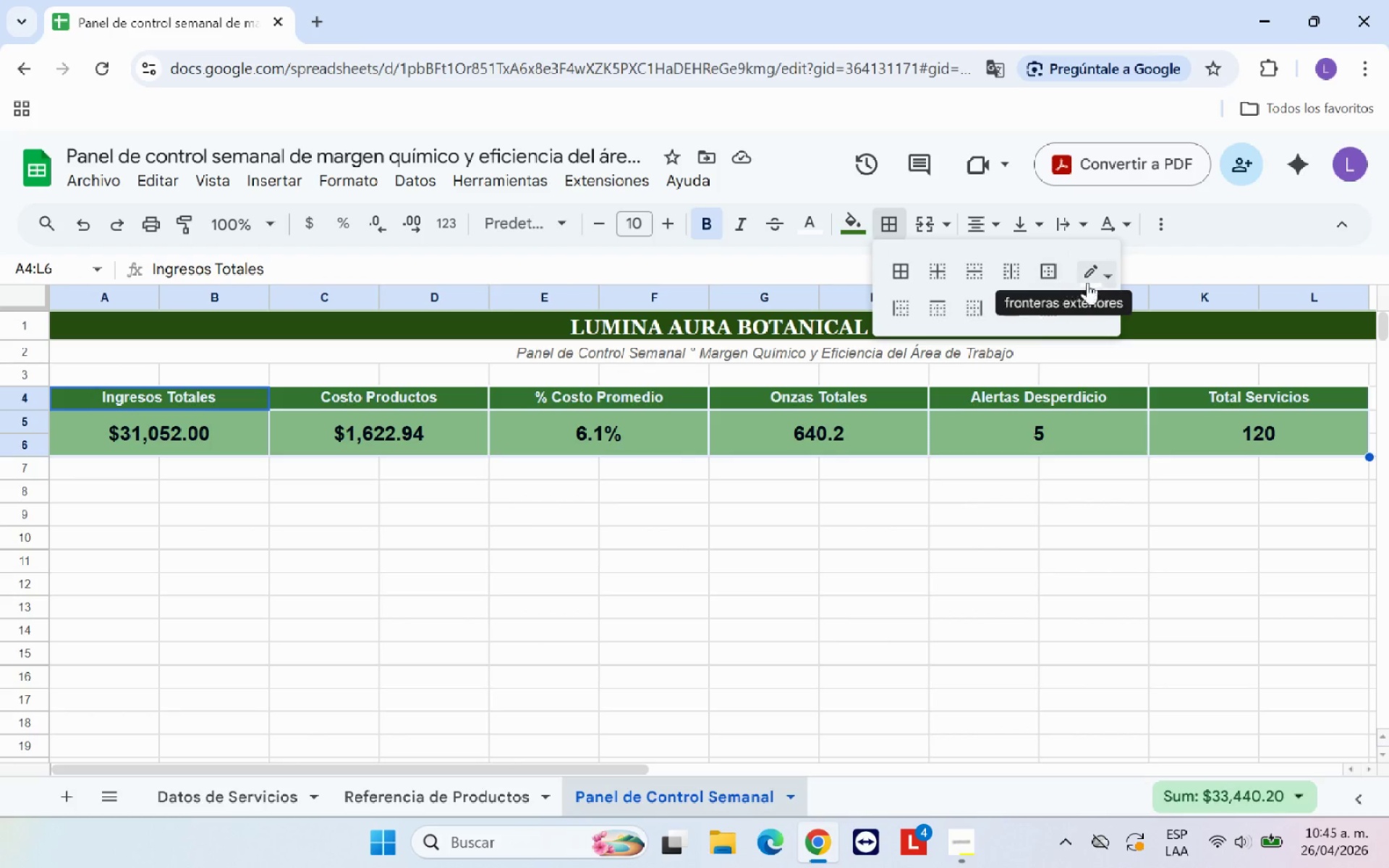 
left_click([1108, 283])
 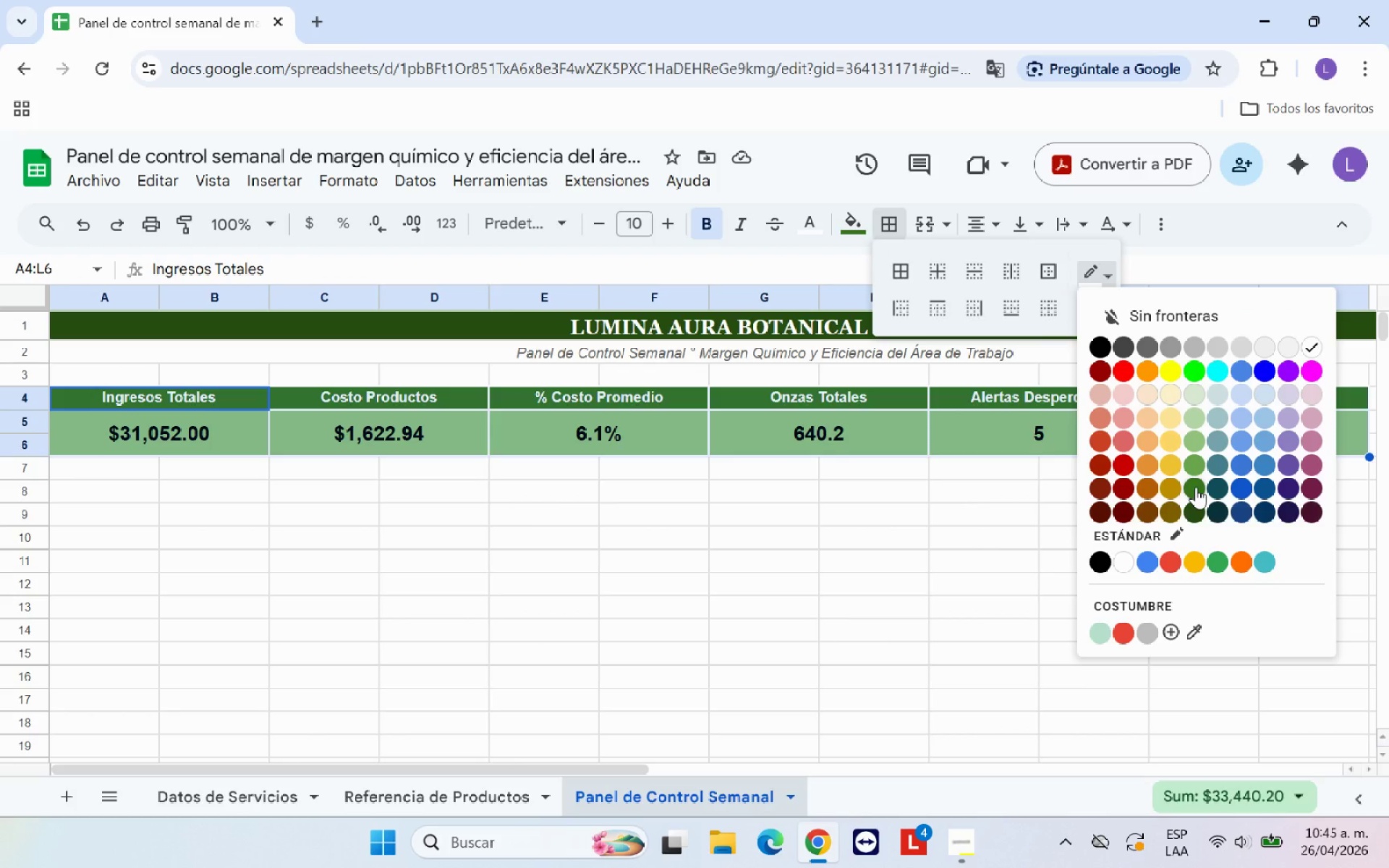 
left_click([1195, 488])
 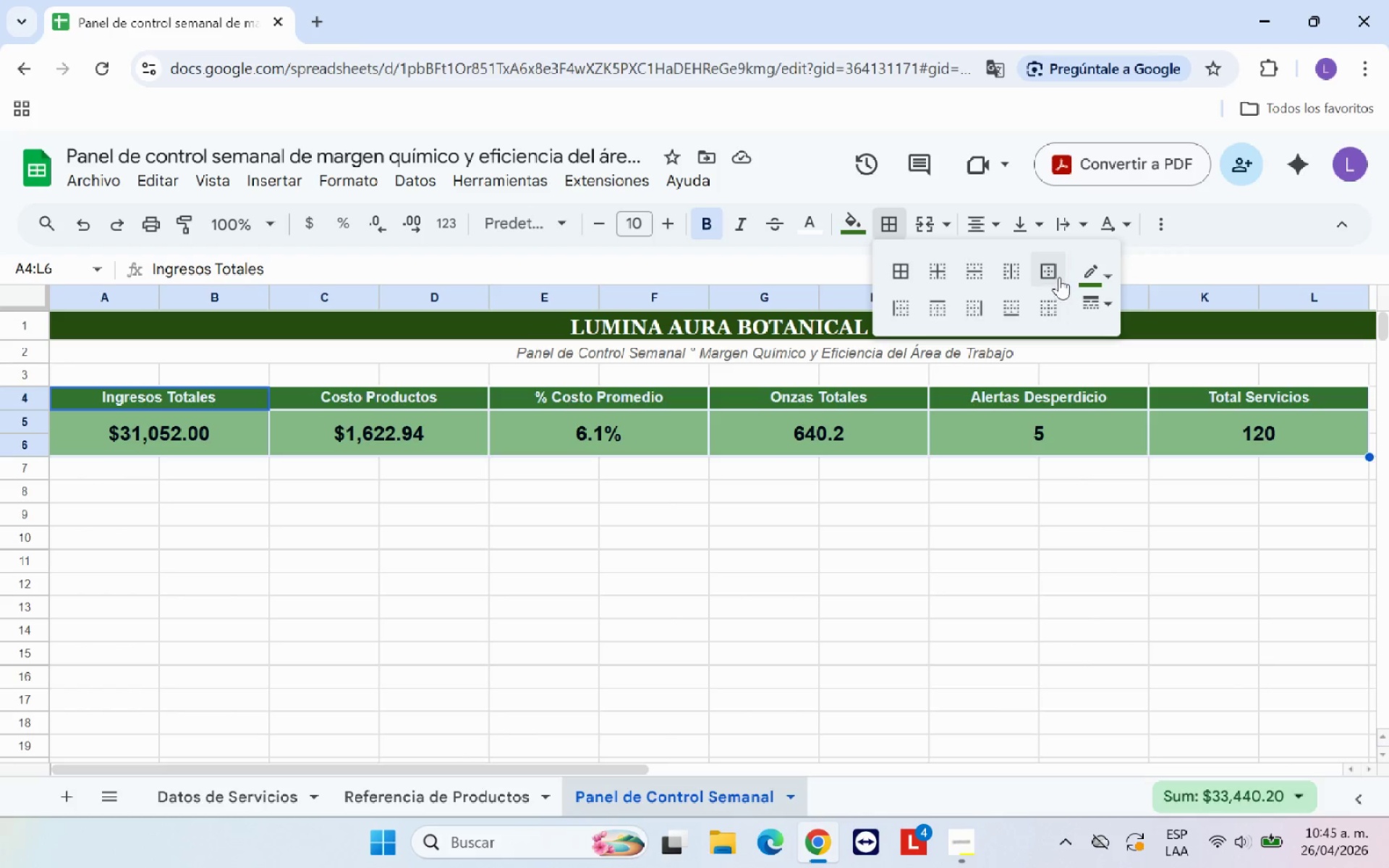 
left_click([1053, 269])
 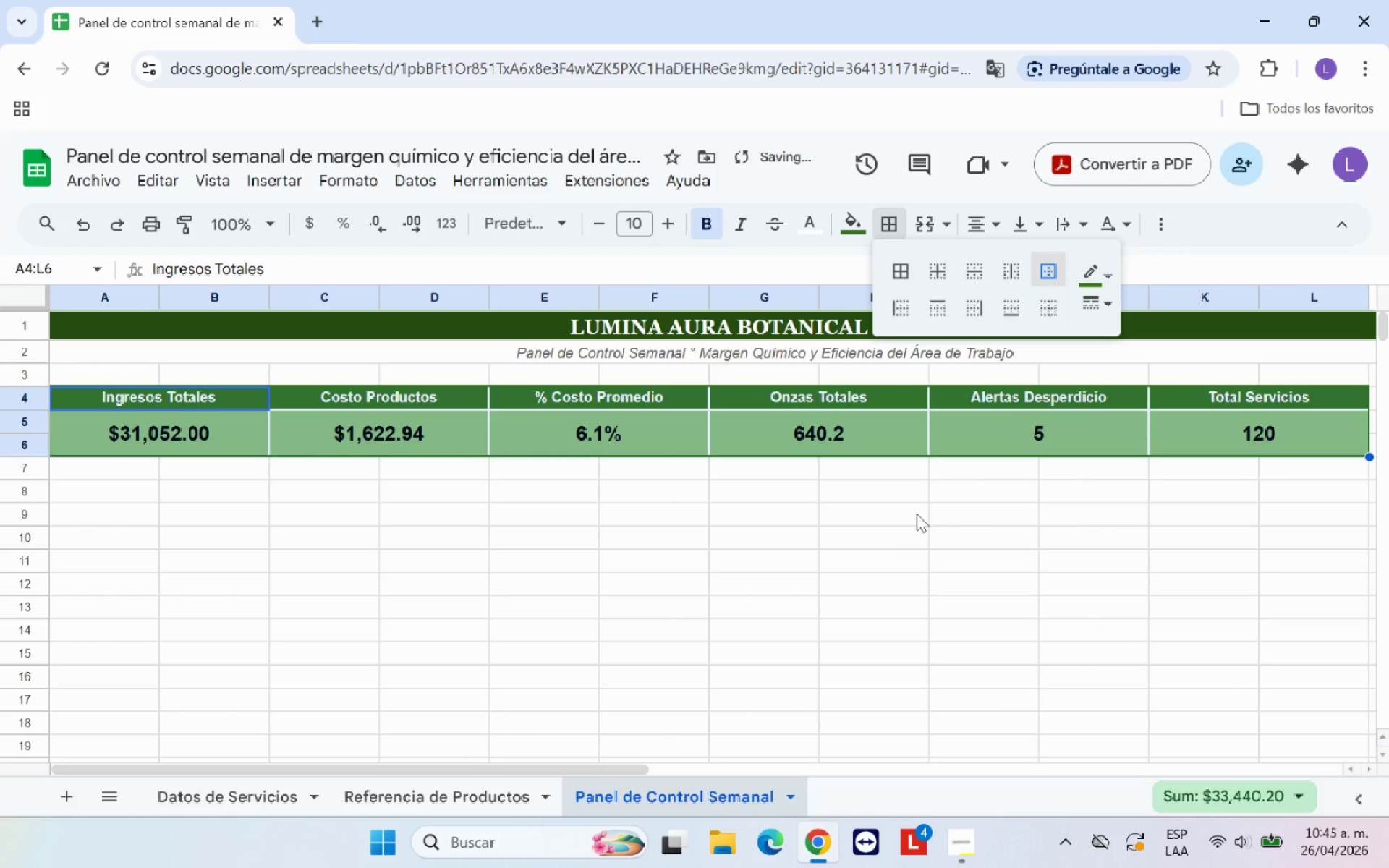 
left_click([878, 529])
 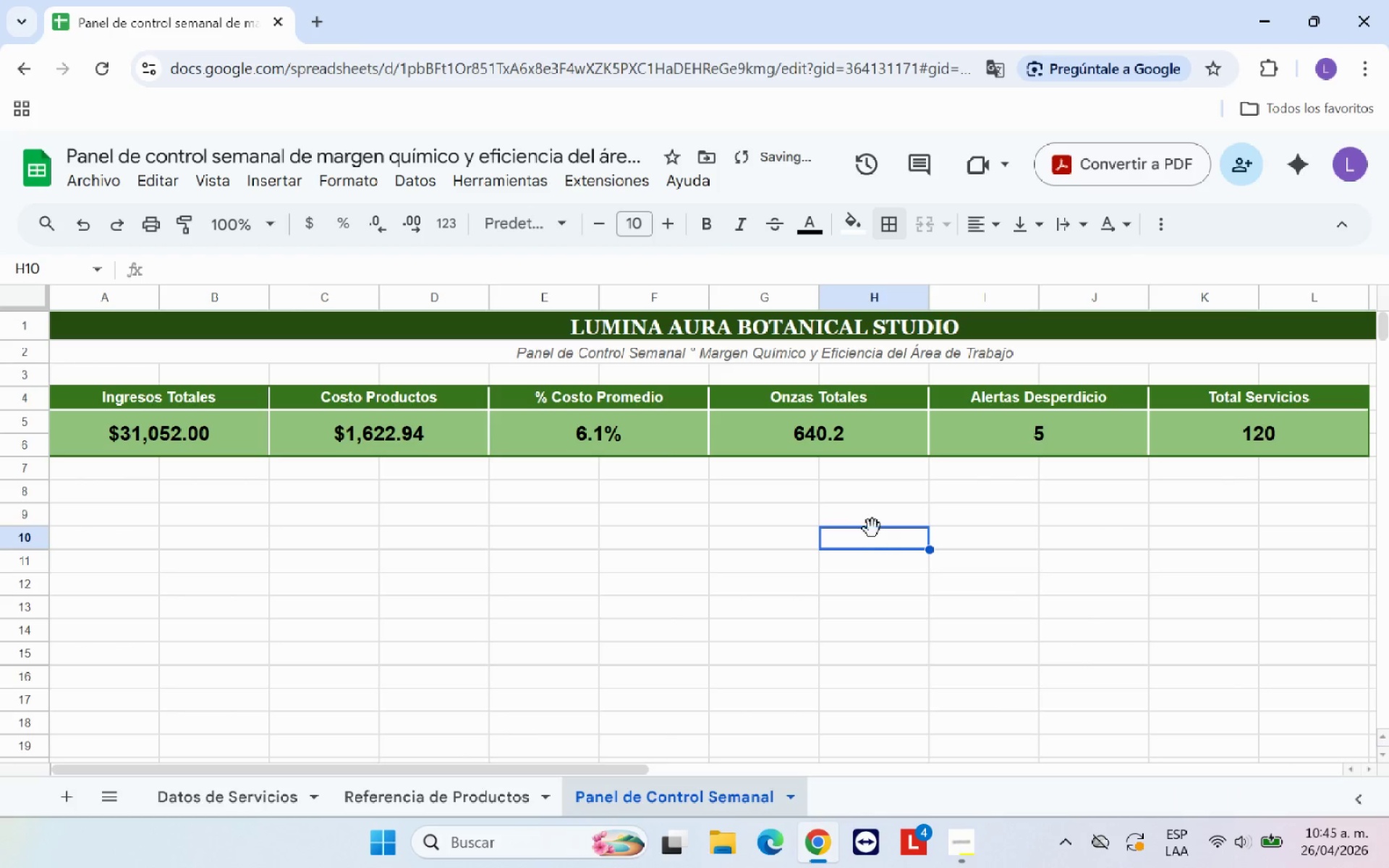 
scroll: coordinate [872, 528], scroll_direction: up, amount: 5.0
 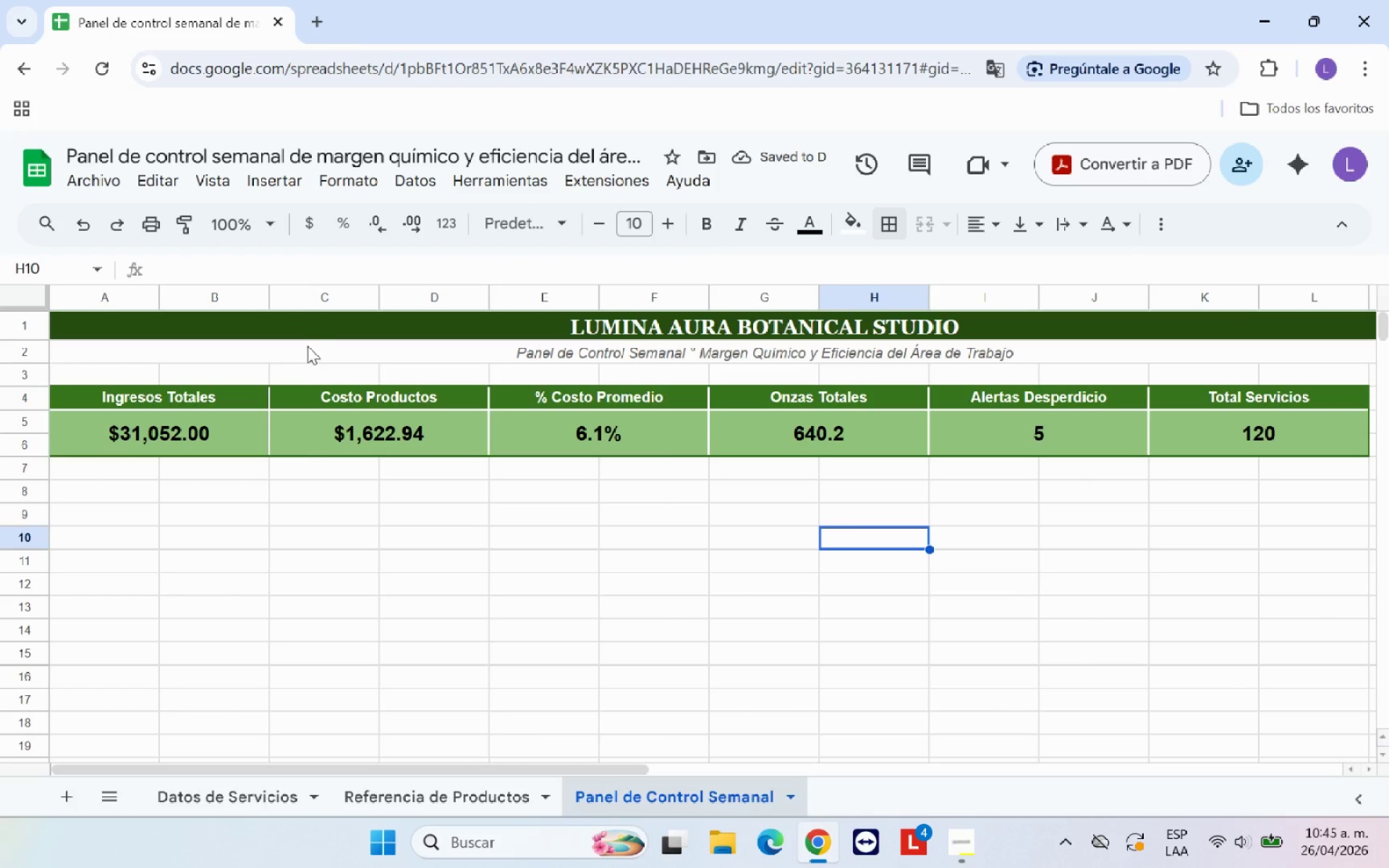 
left_click_drag(start_coordinate=[320, 328], to_coordinate=[326, 353])
 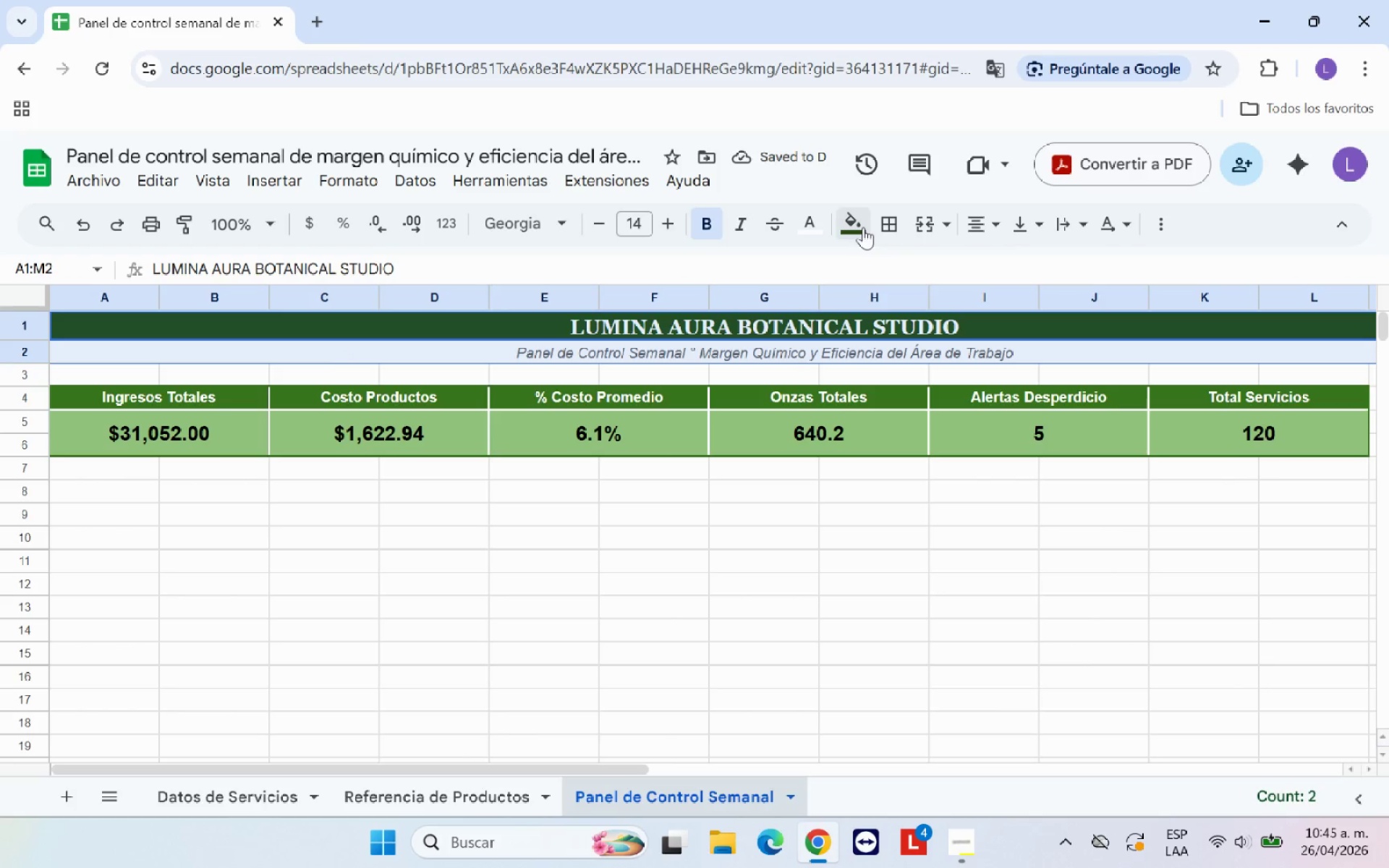 
left_click([874, 223])
 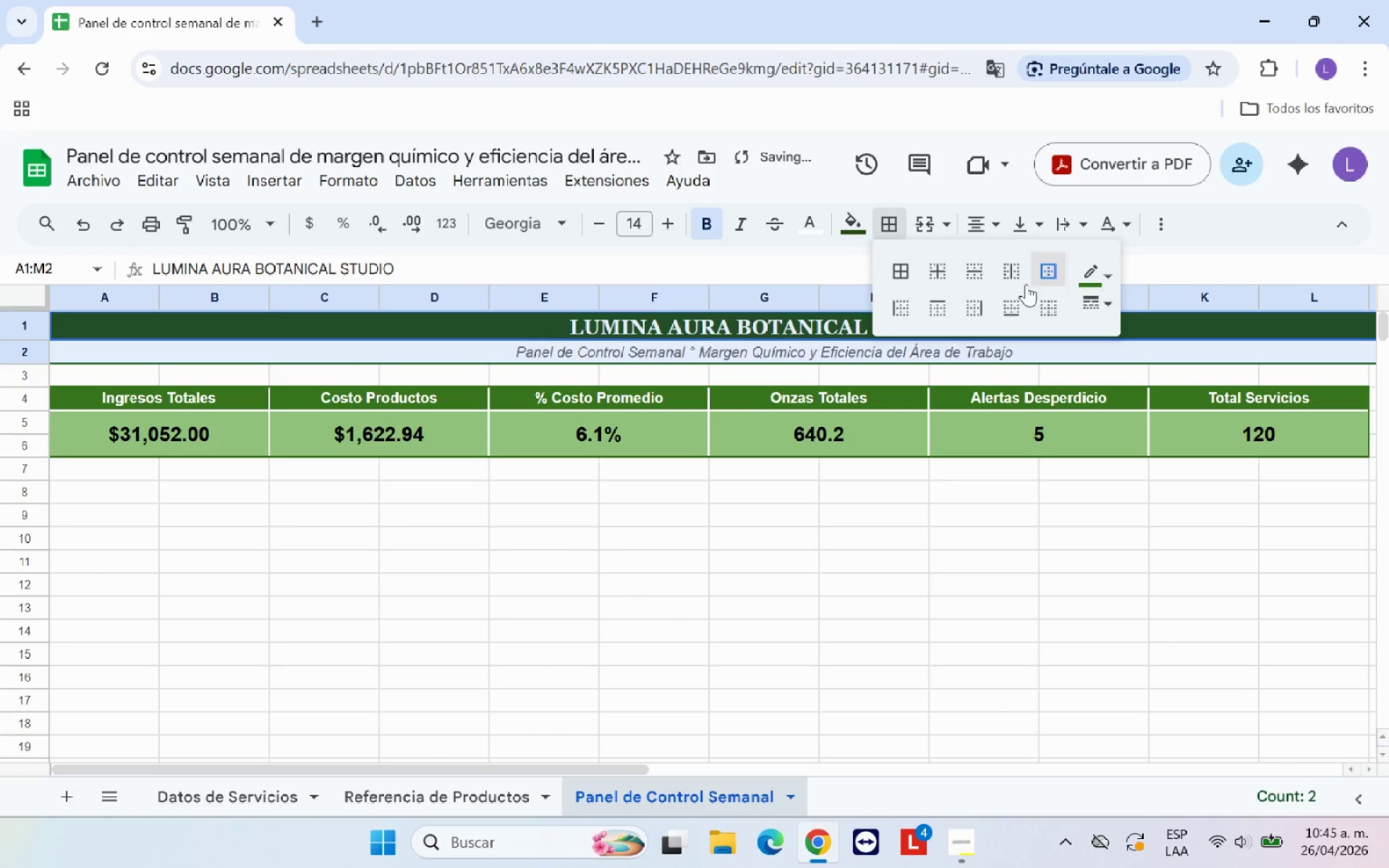 
left_click([607, 525])
 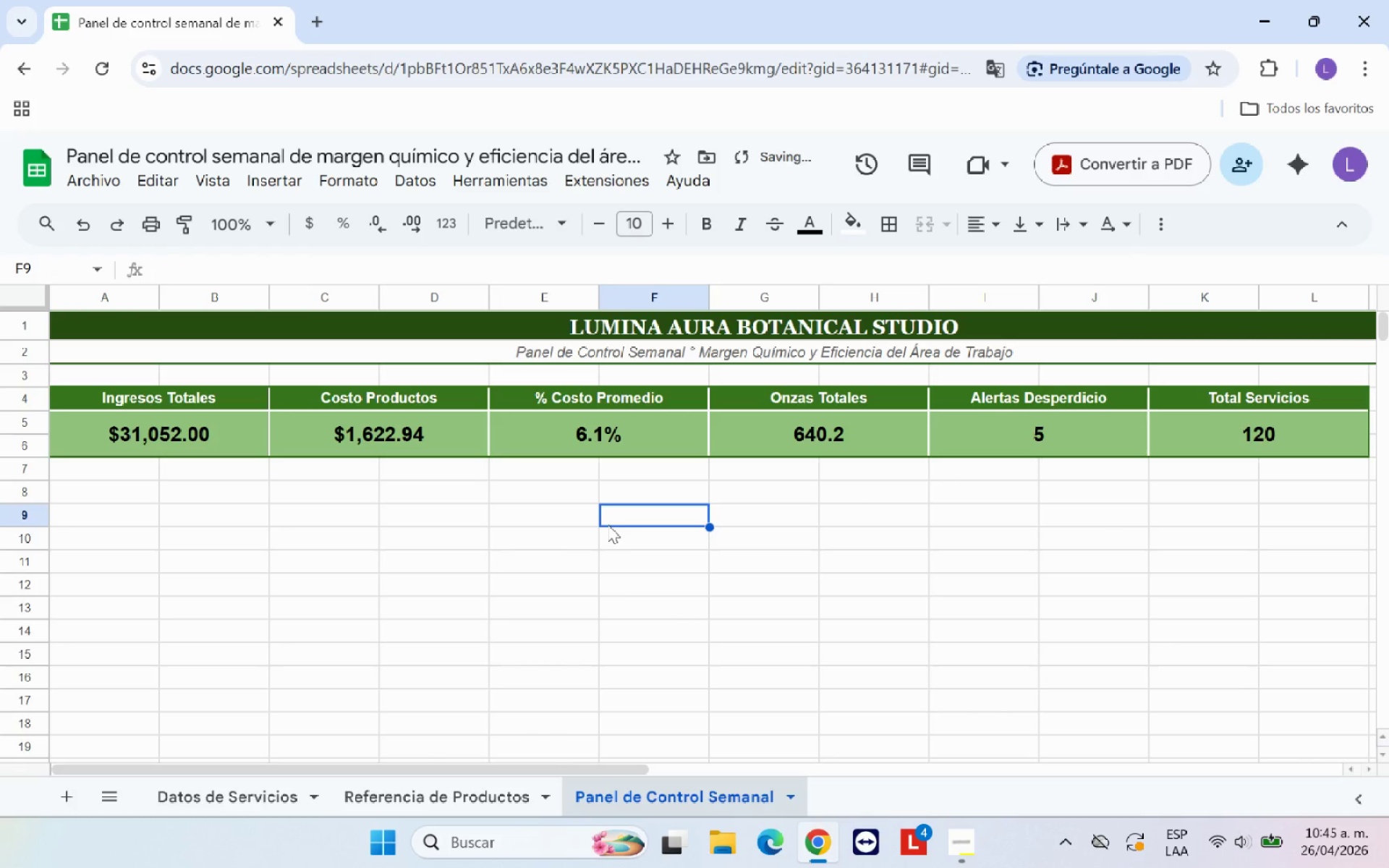 
scroll: coordinate [608, 524], scroll_direction: up, amount: 5.0
 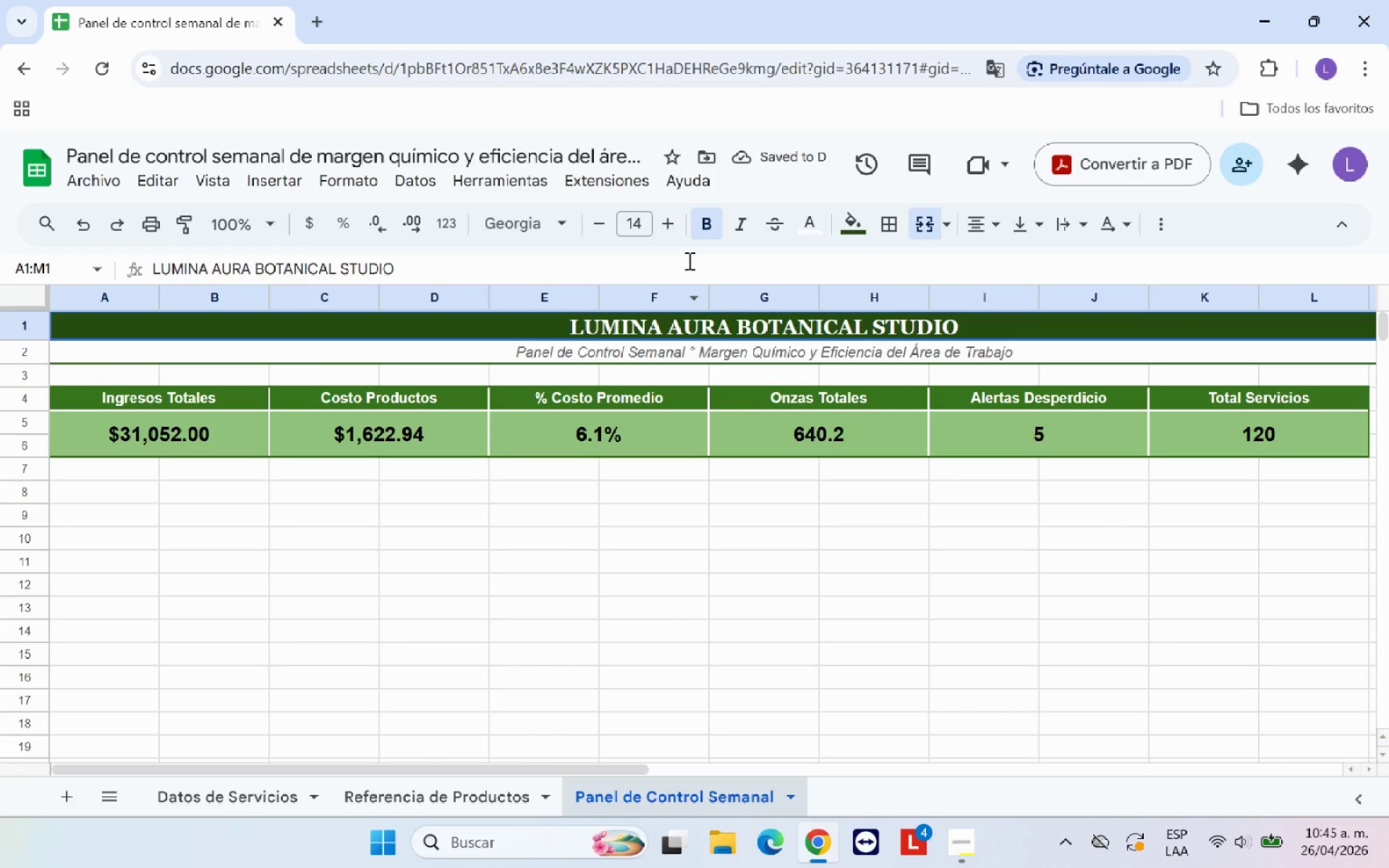 
left_click([667, 227])
 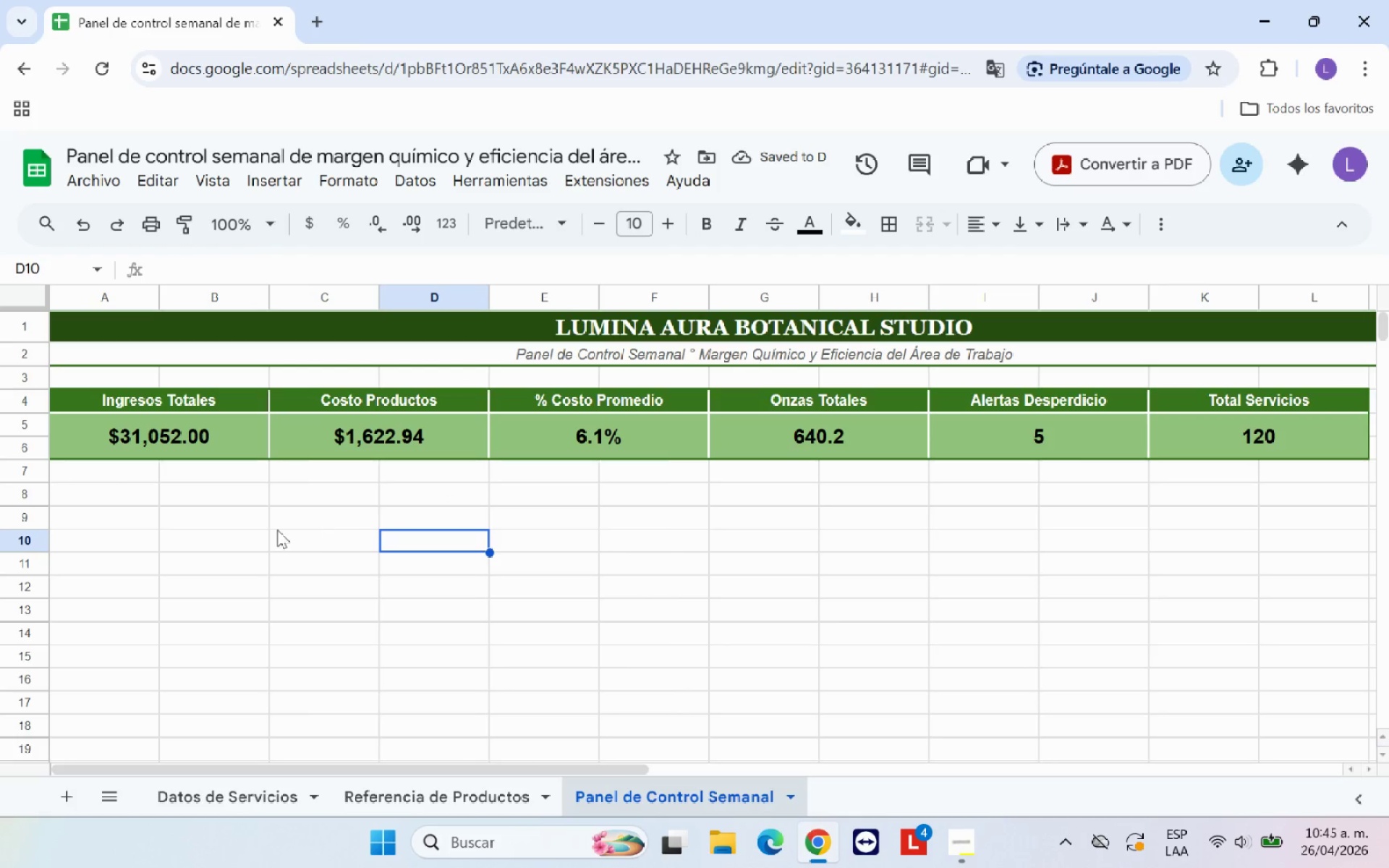 
left_click([132, 492])
 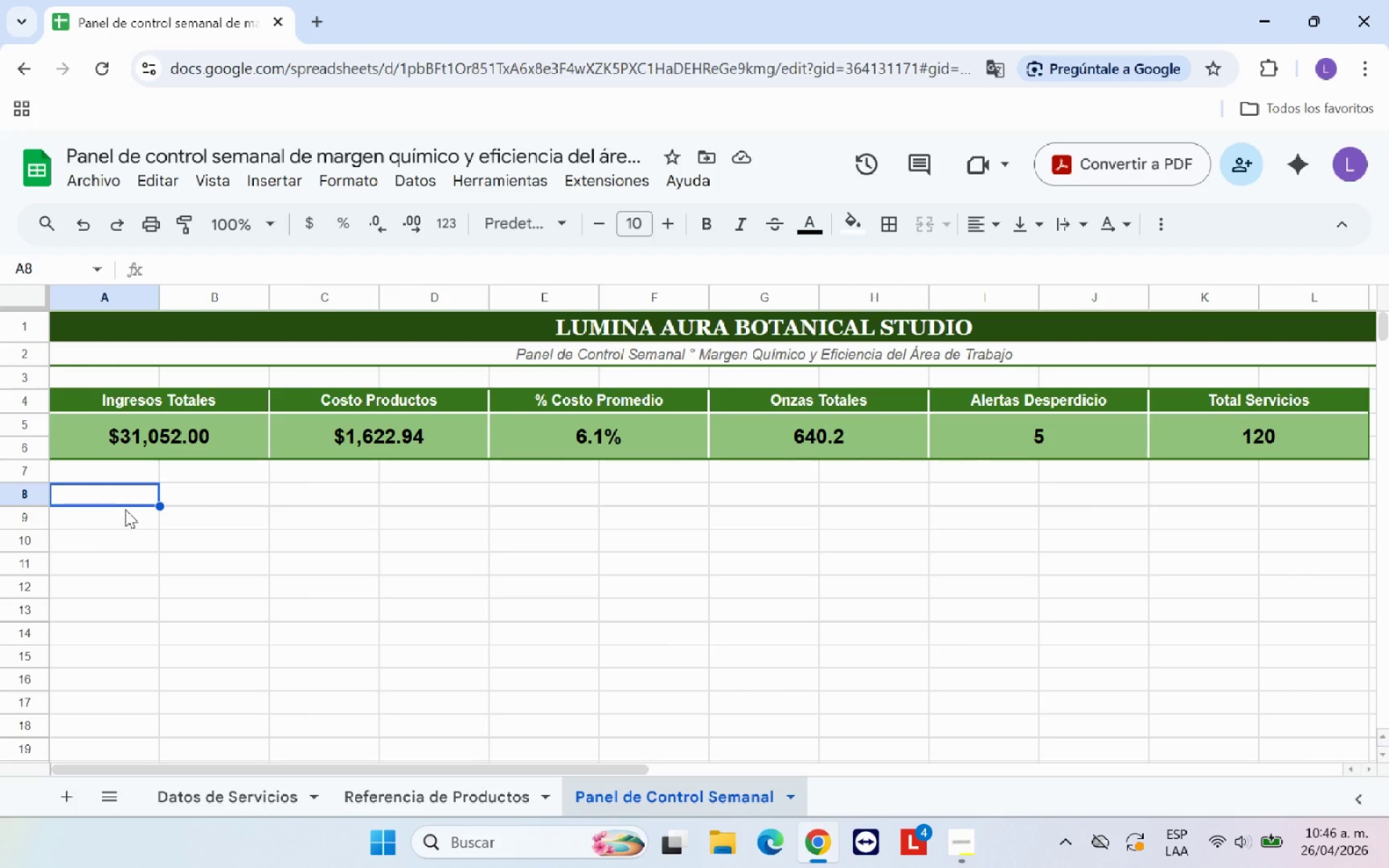 
wait(17.55)
 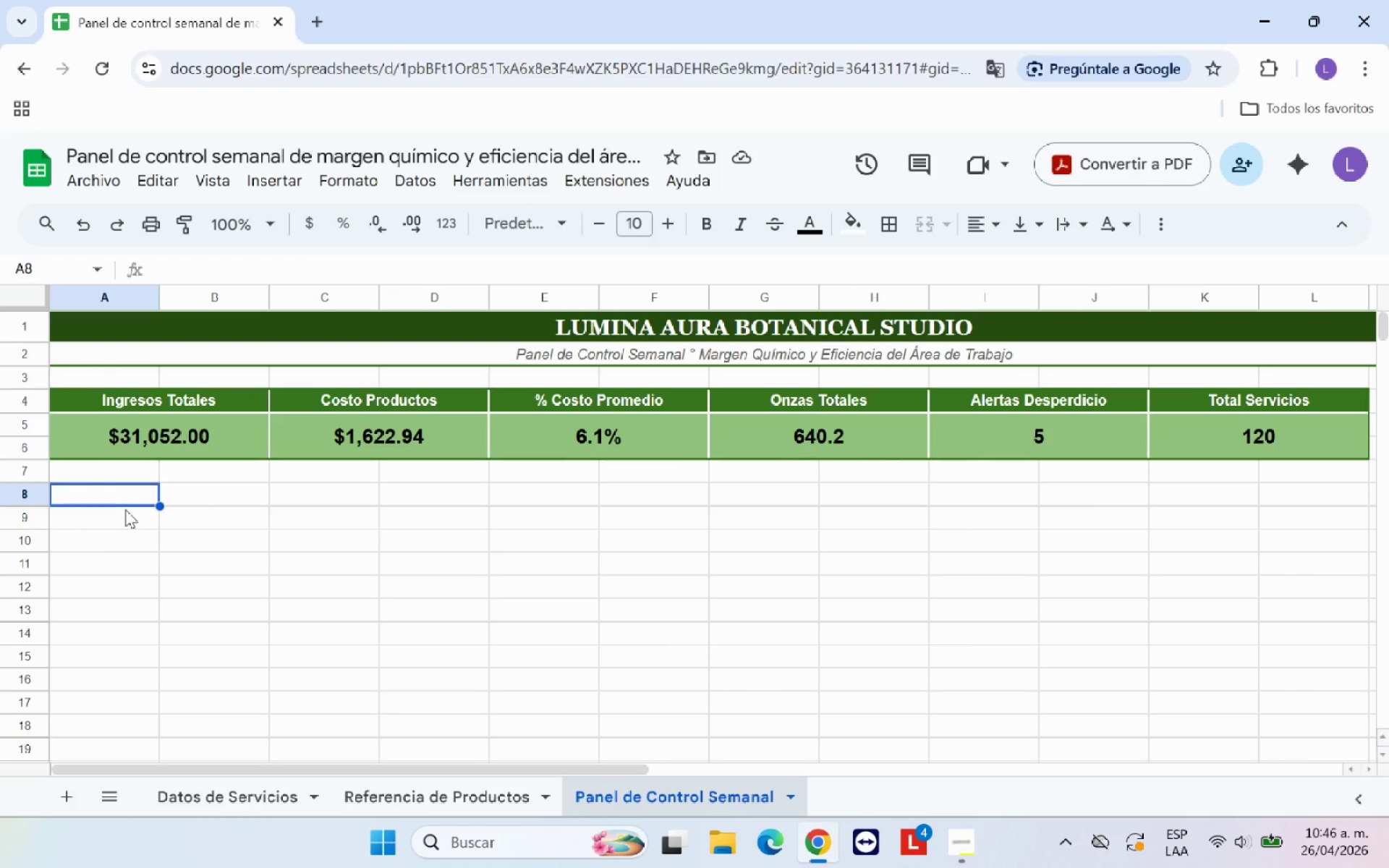 
left_click([137, 516])
 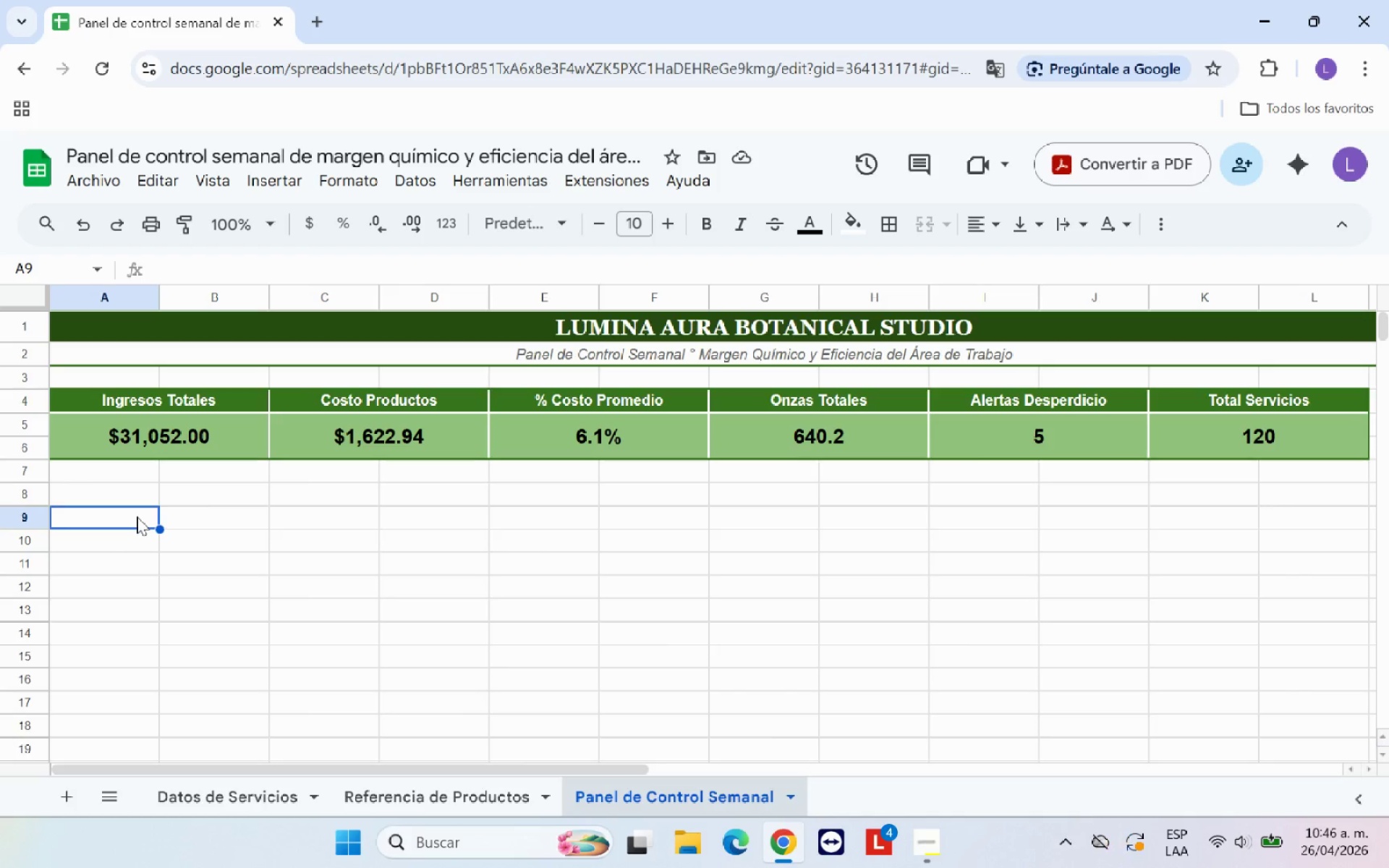 
type(RESUMEN DIARIO - Ingresos vs. Costo de Producto)
 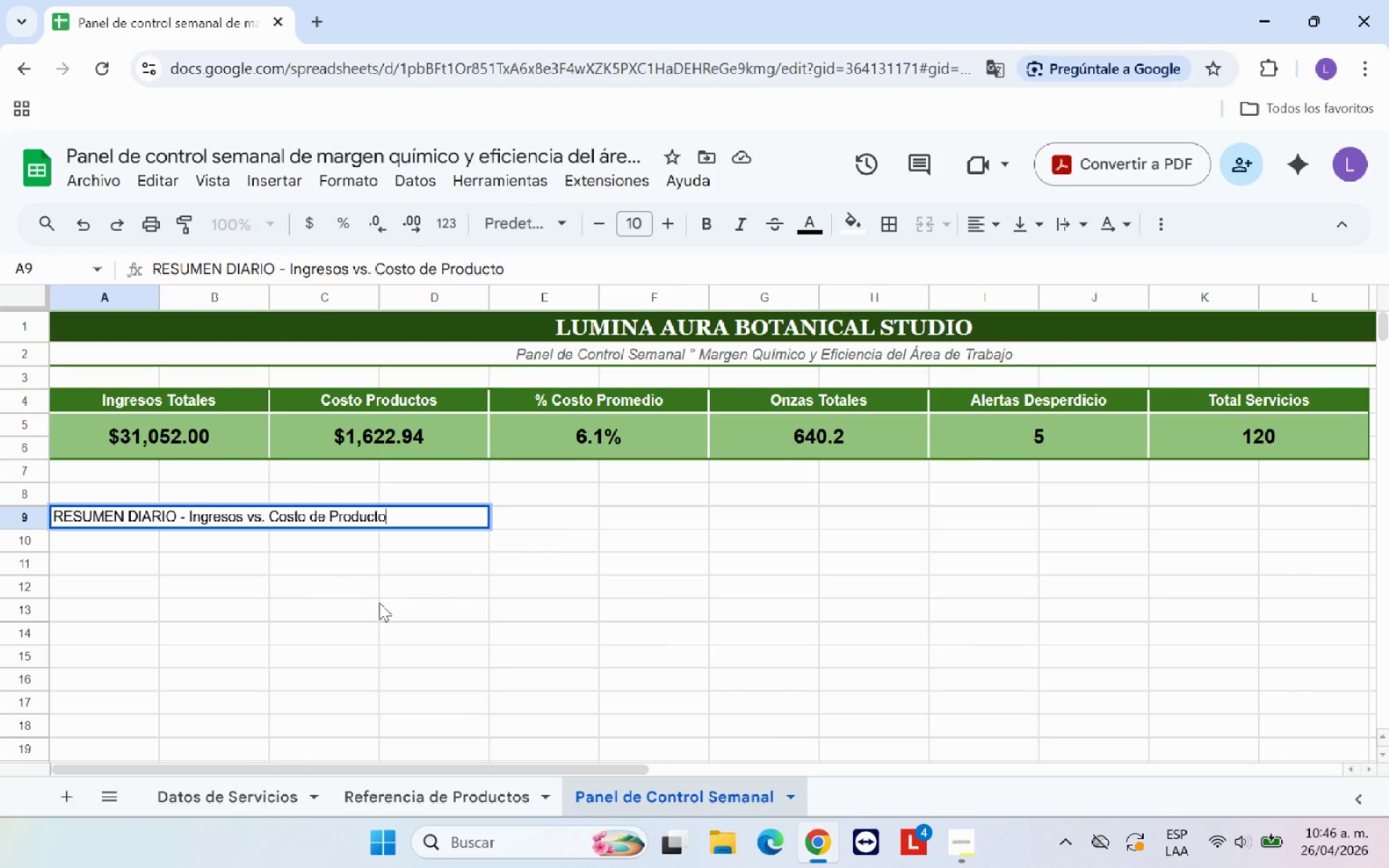 
left_click([380, 603])
 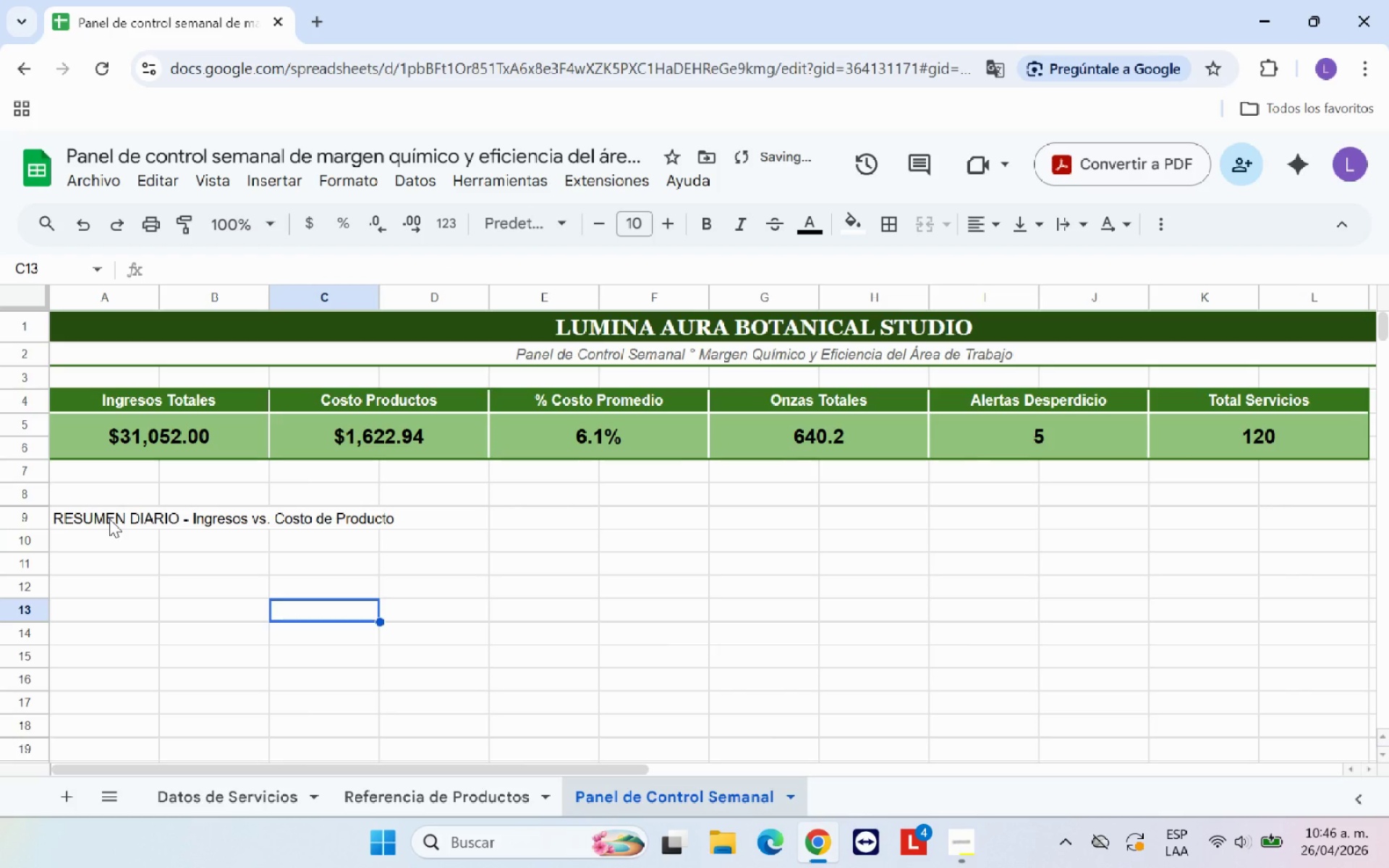 
left_click_drag(start_coordinate=[109, 519], to_coordinate=[791, 520])
 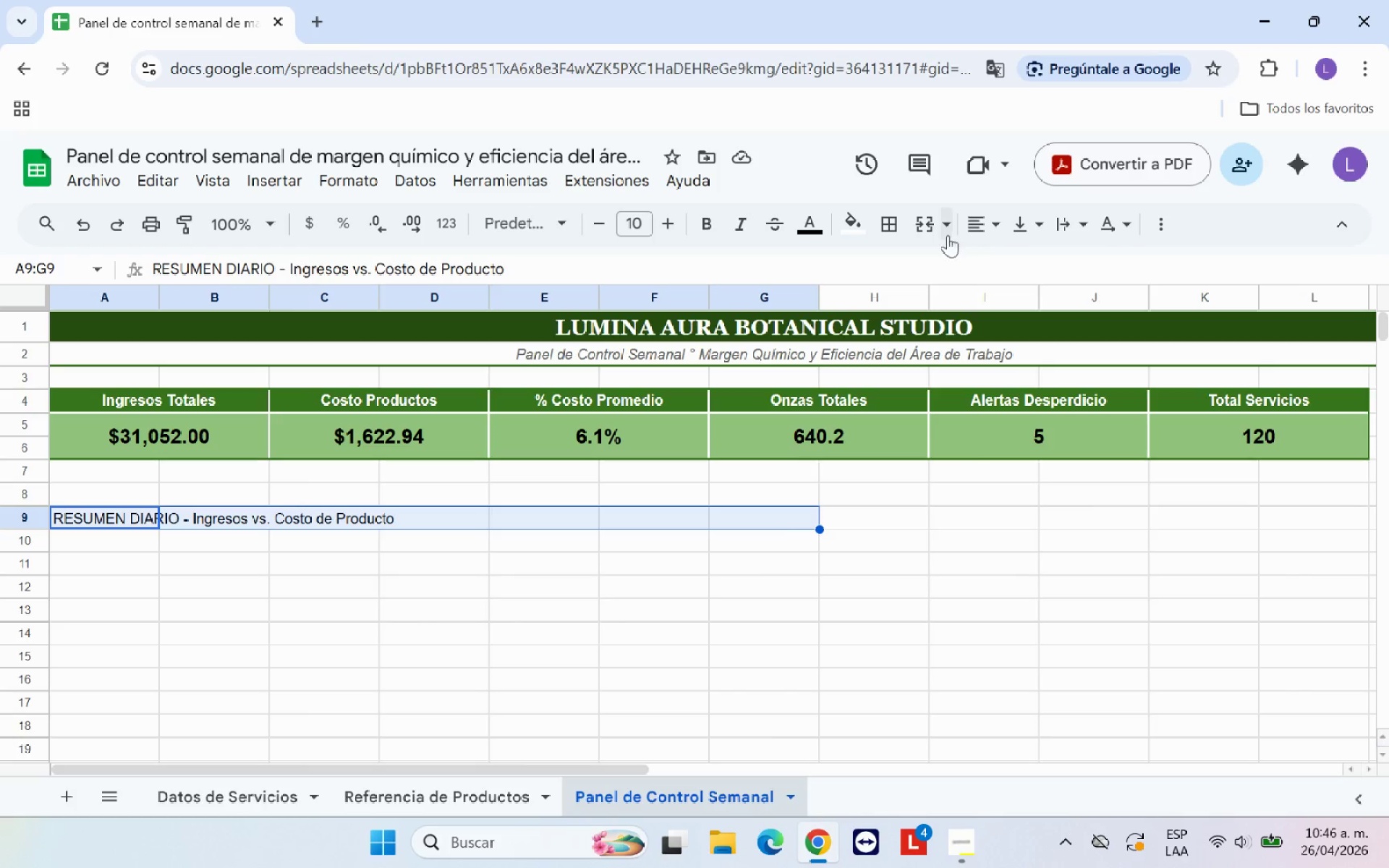 
left_click([929, 225])
 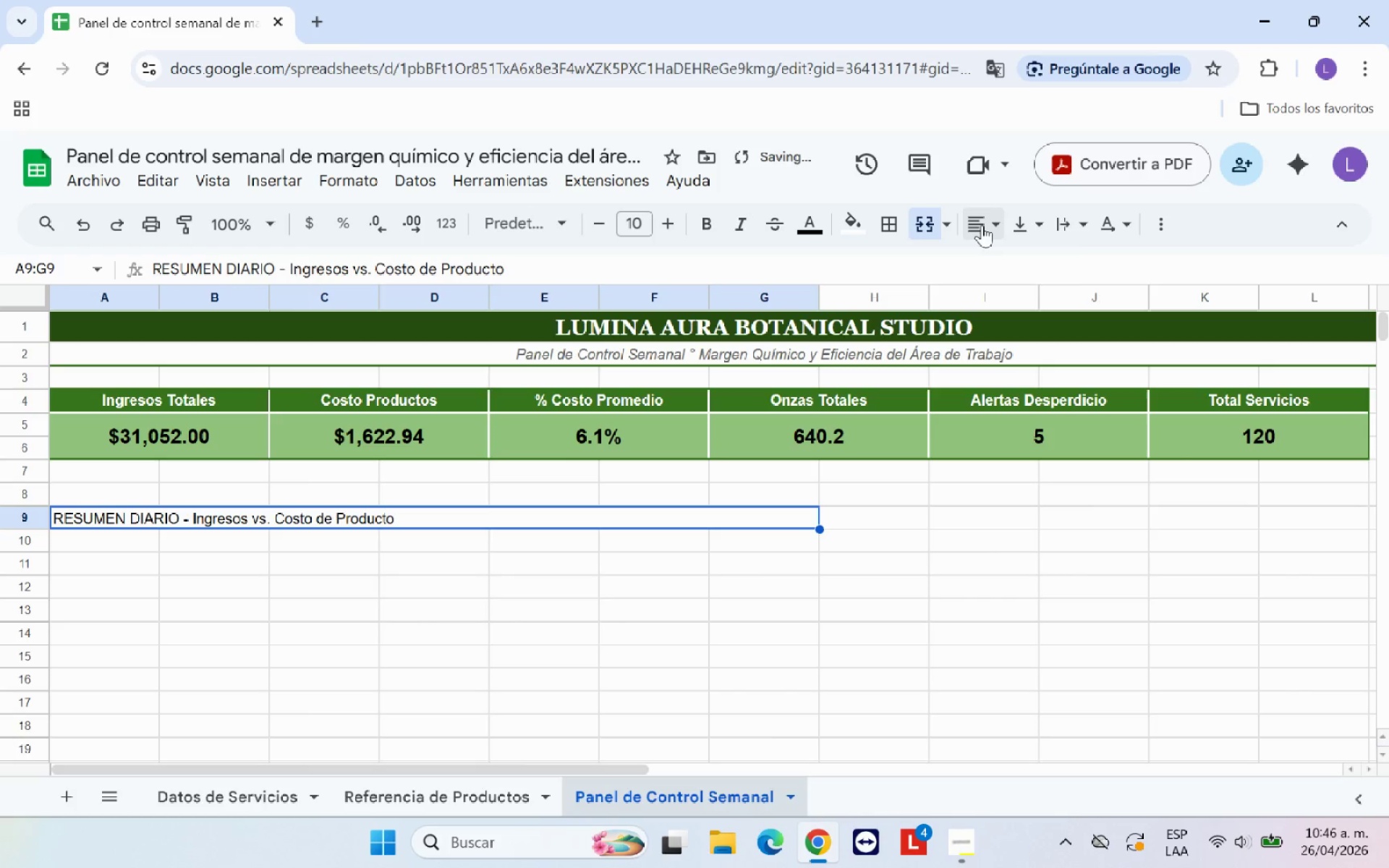 
left_click([982, 225])
 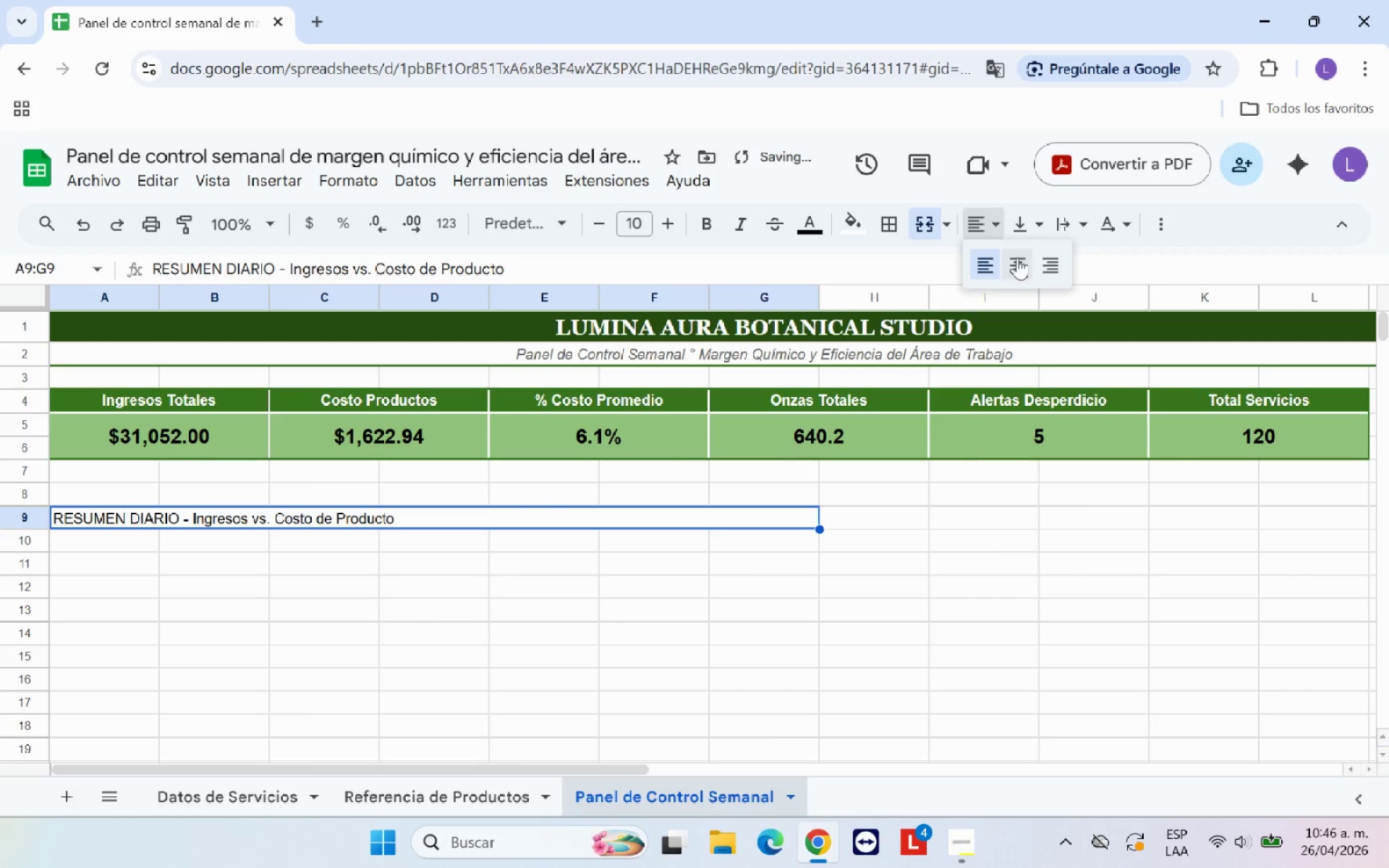 
left_click([1017, 259])
 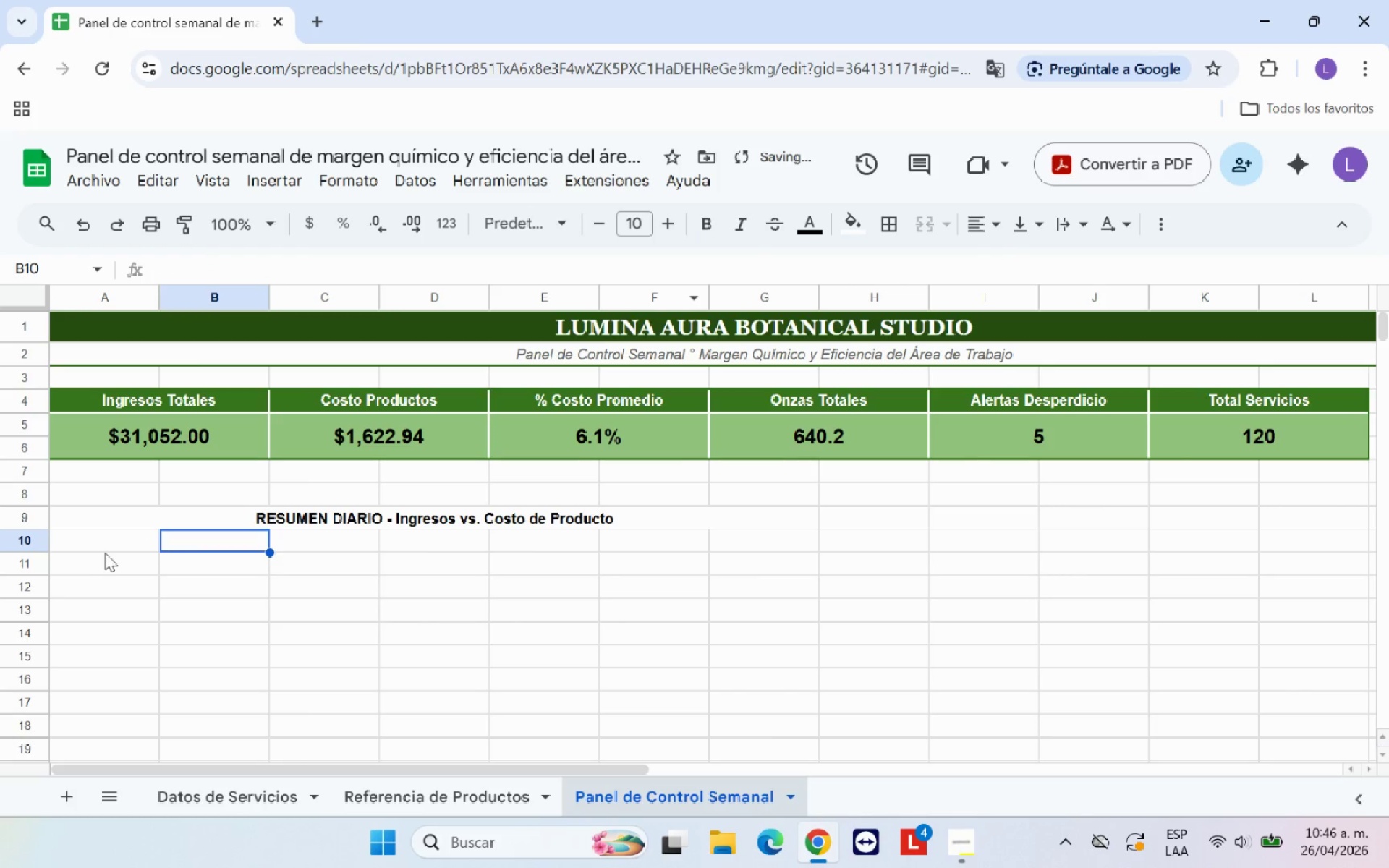 
left_click([101, 540])
 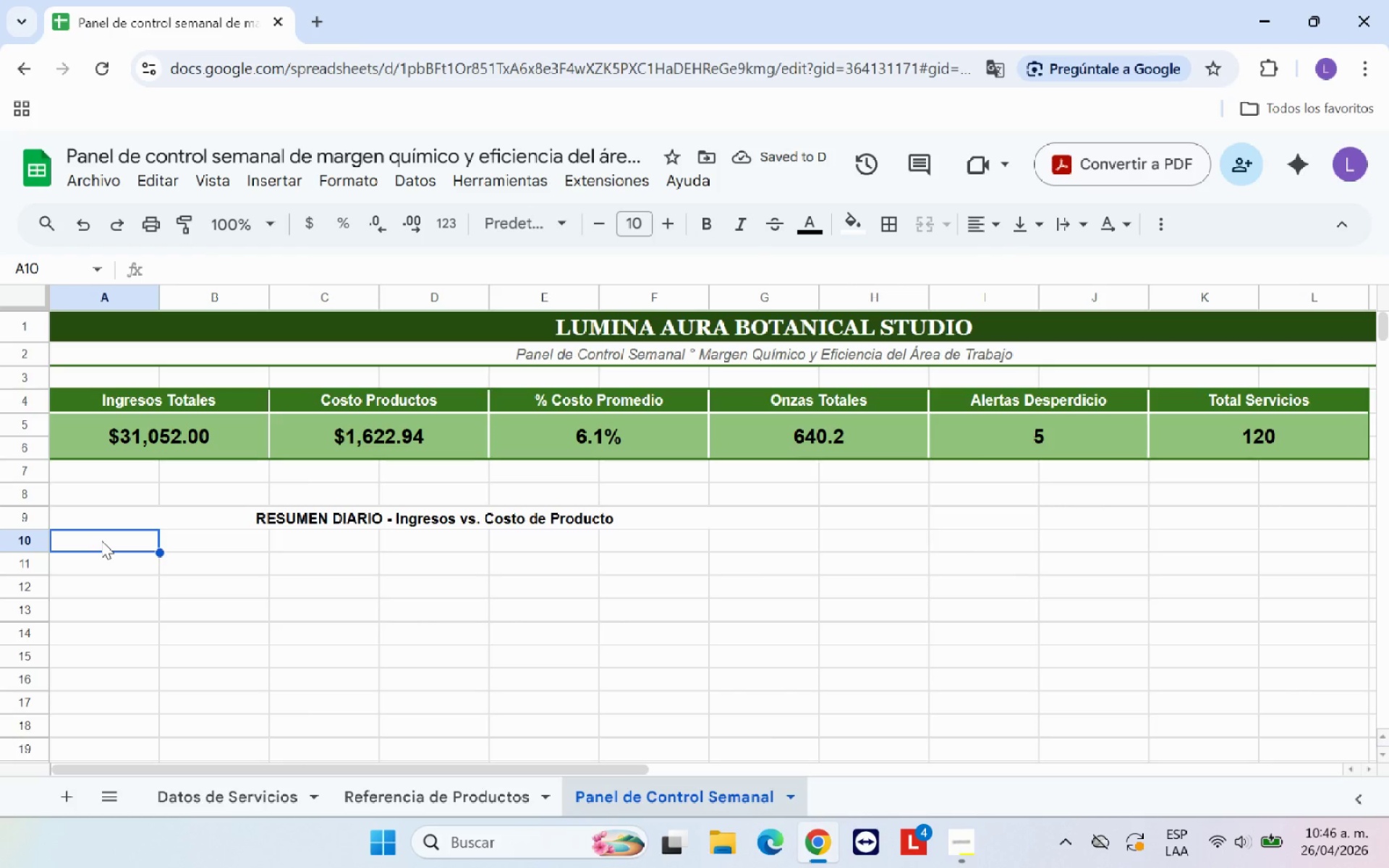 
key(CapsLock)
 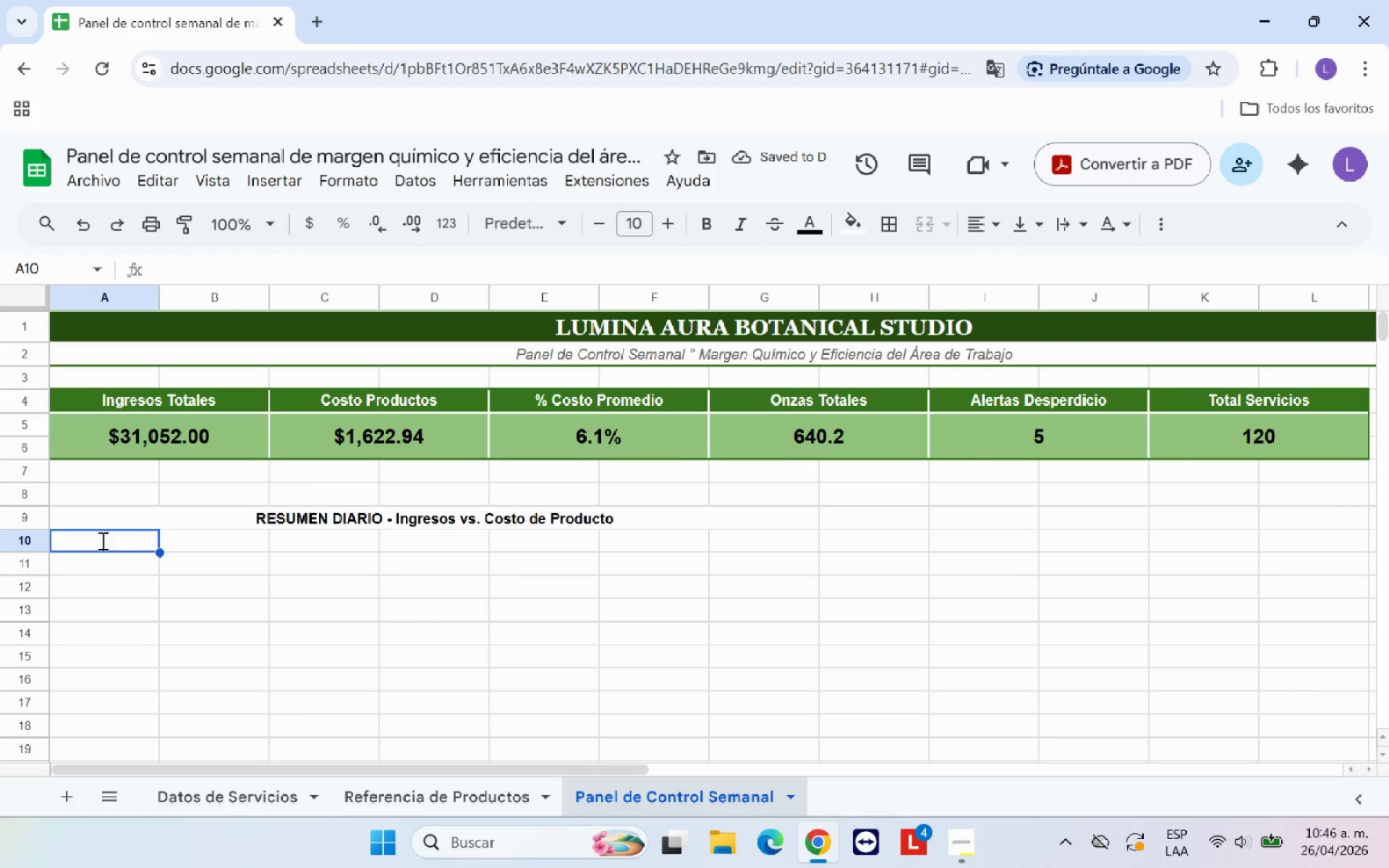 
key(D)
 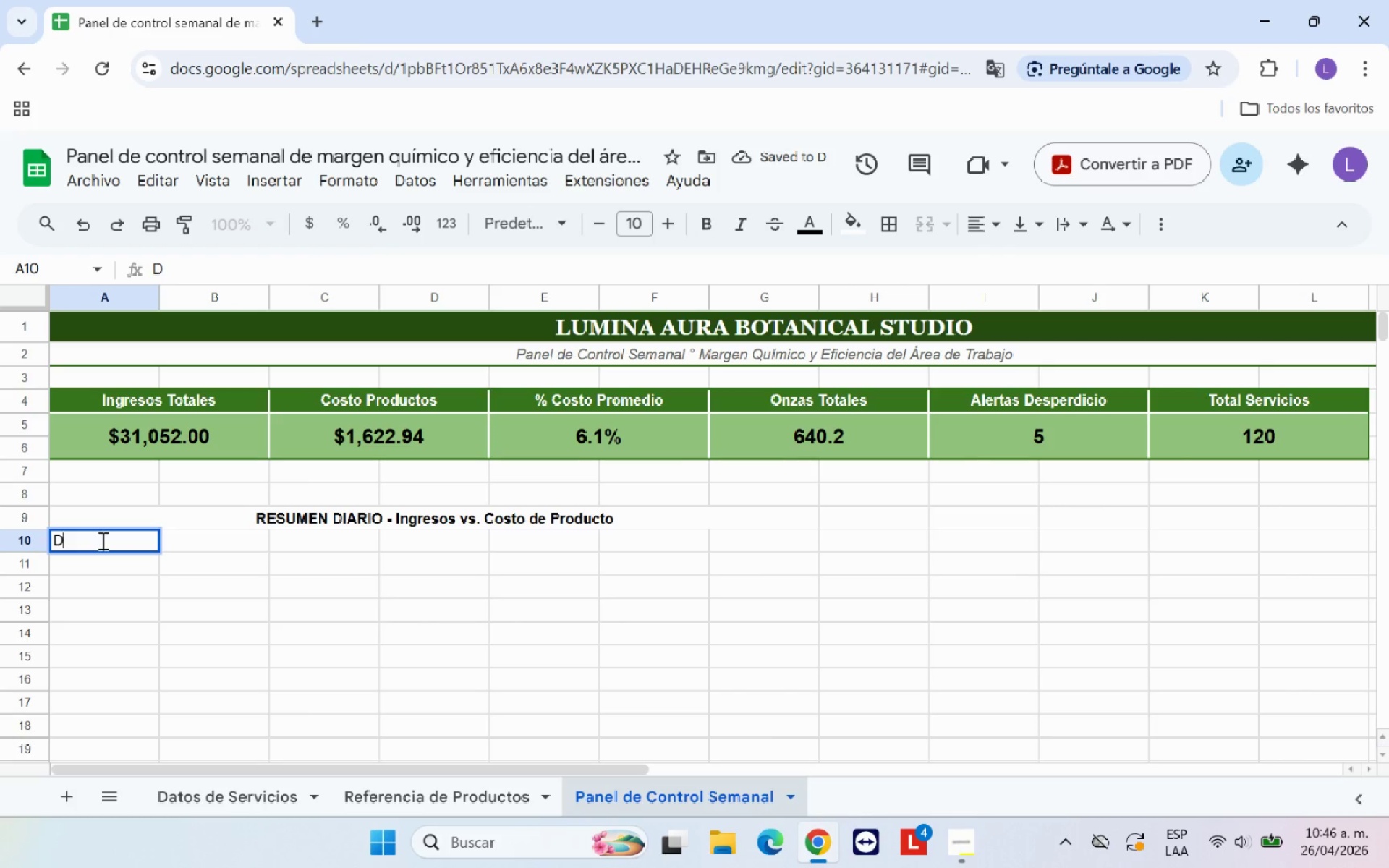 
key(CapsLock)
 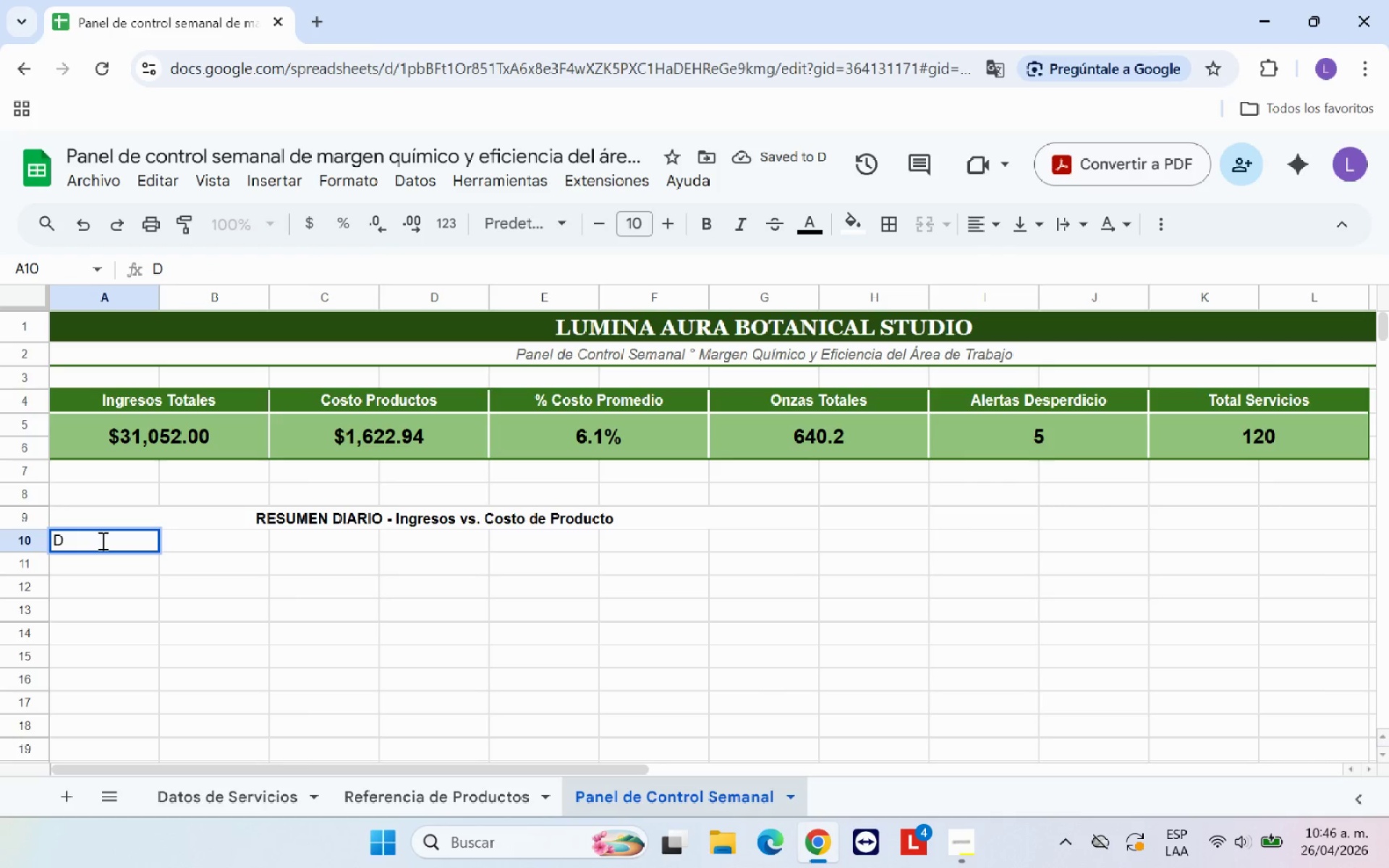 
key(I)
 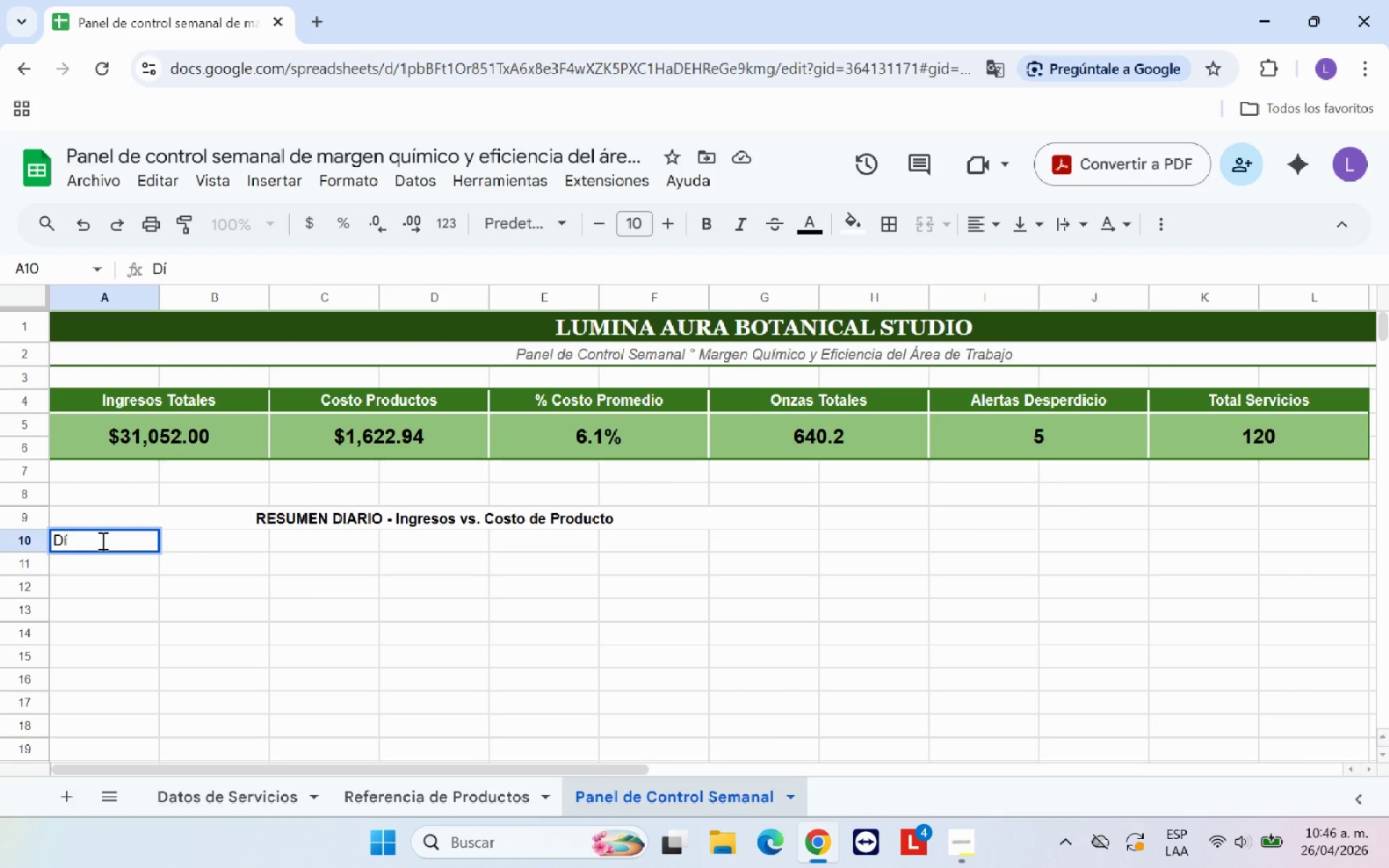 
key(Semicolon)
 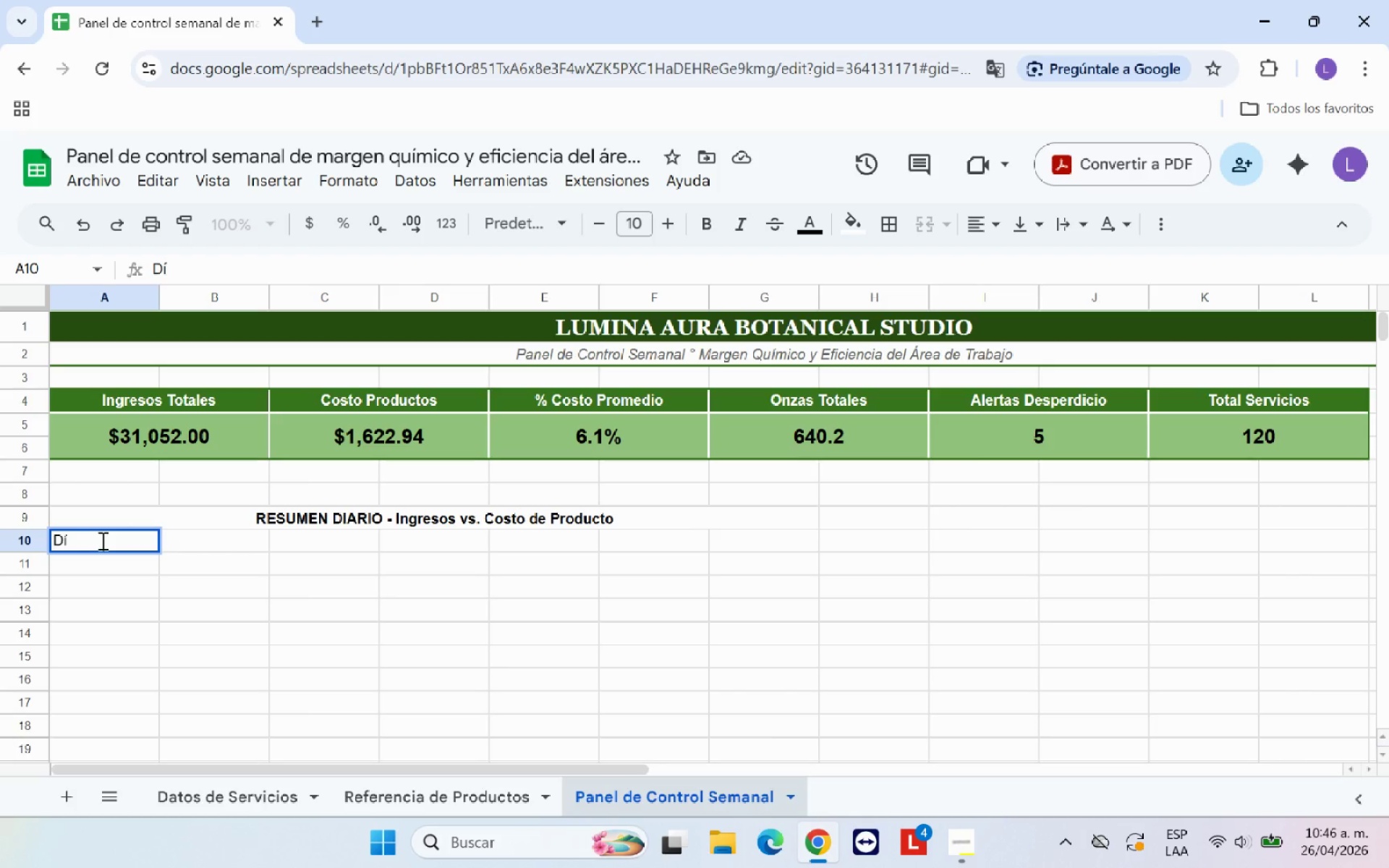 
key(A)
 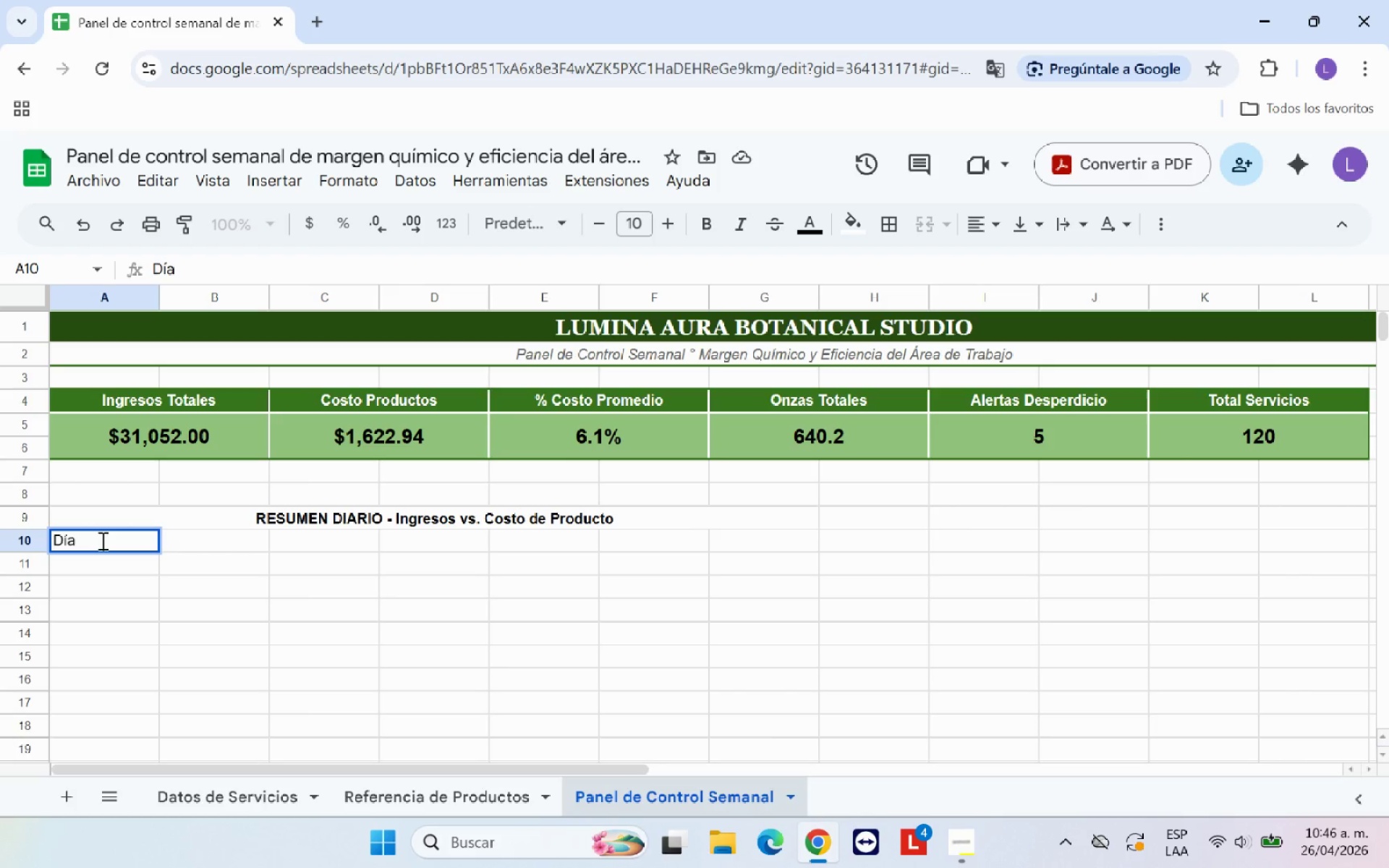 
key(ArrowRight)
 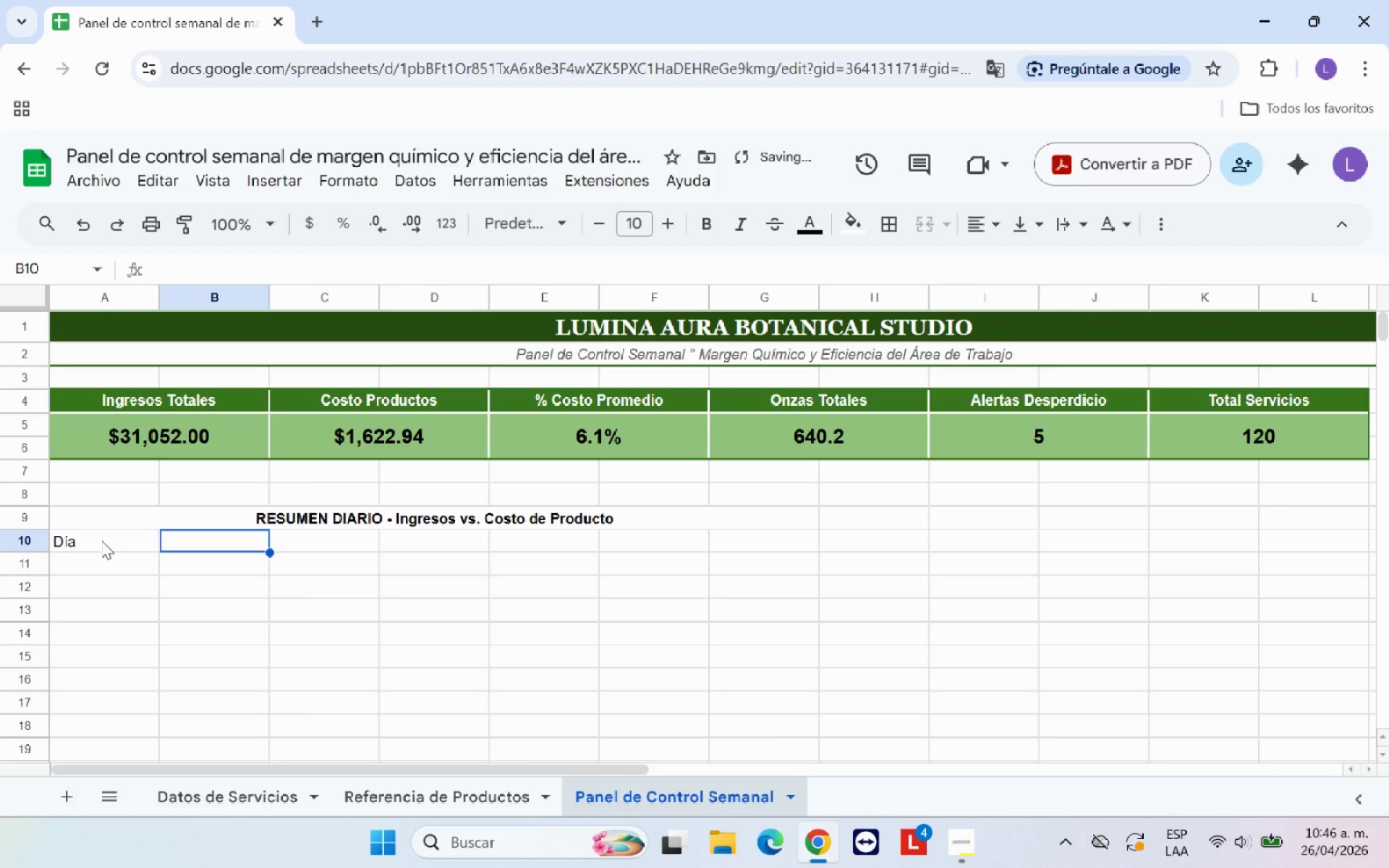 
type(Fecha)
 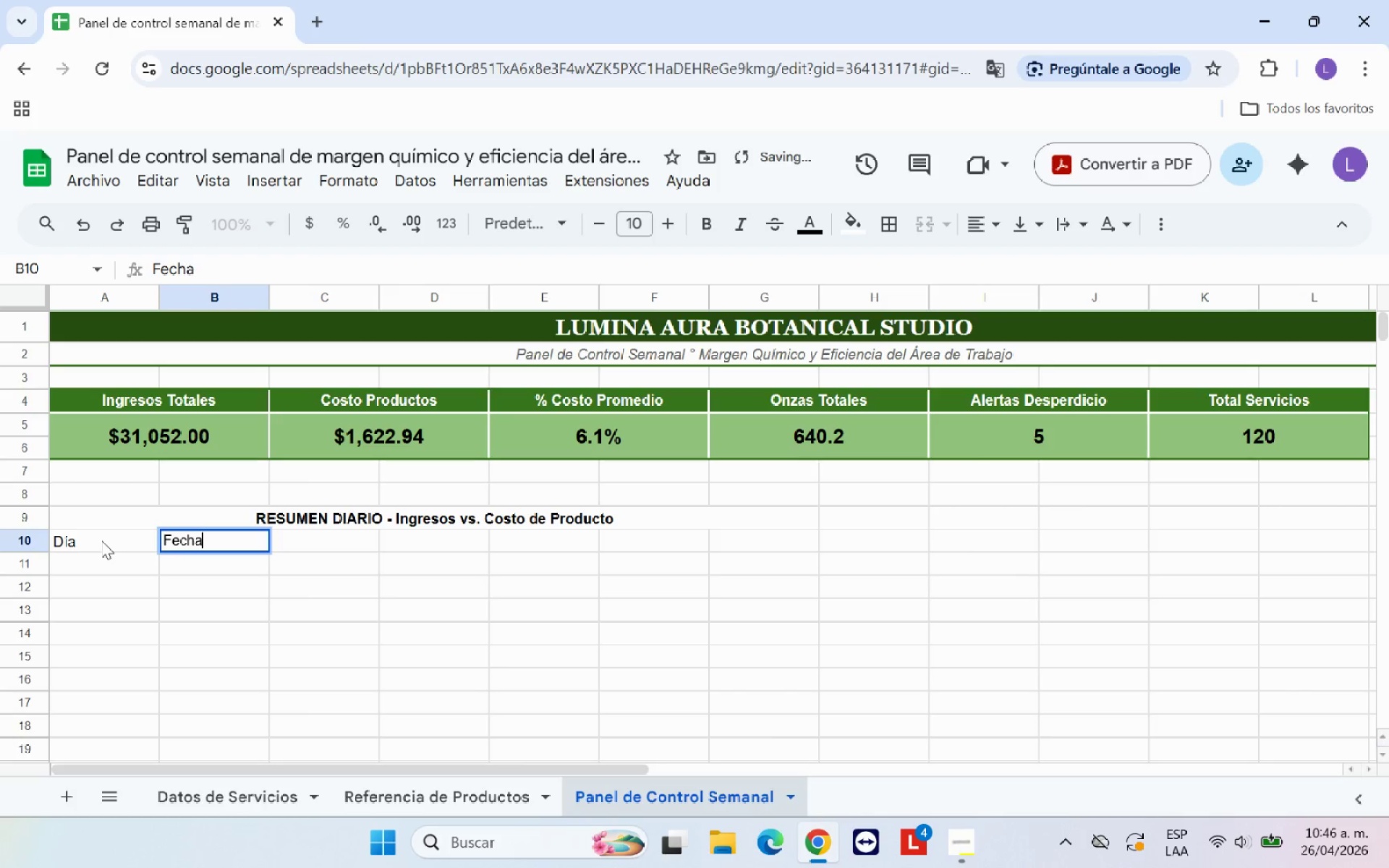 
key(ArrowRight)
 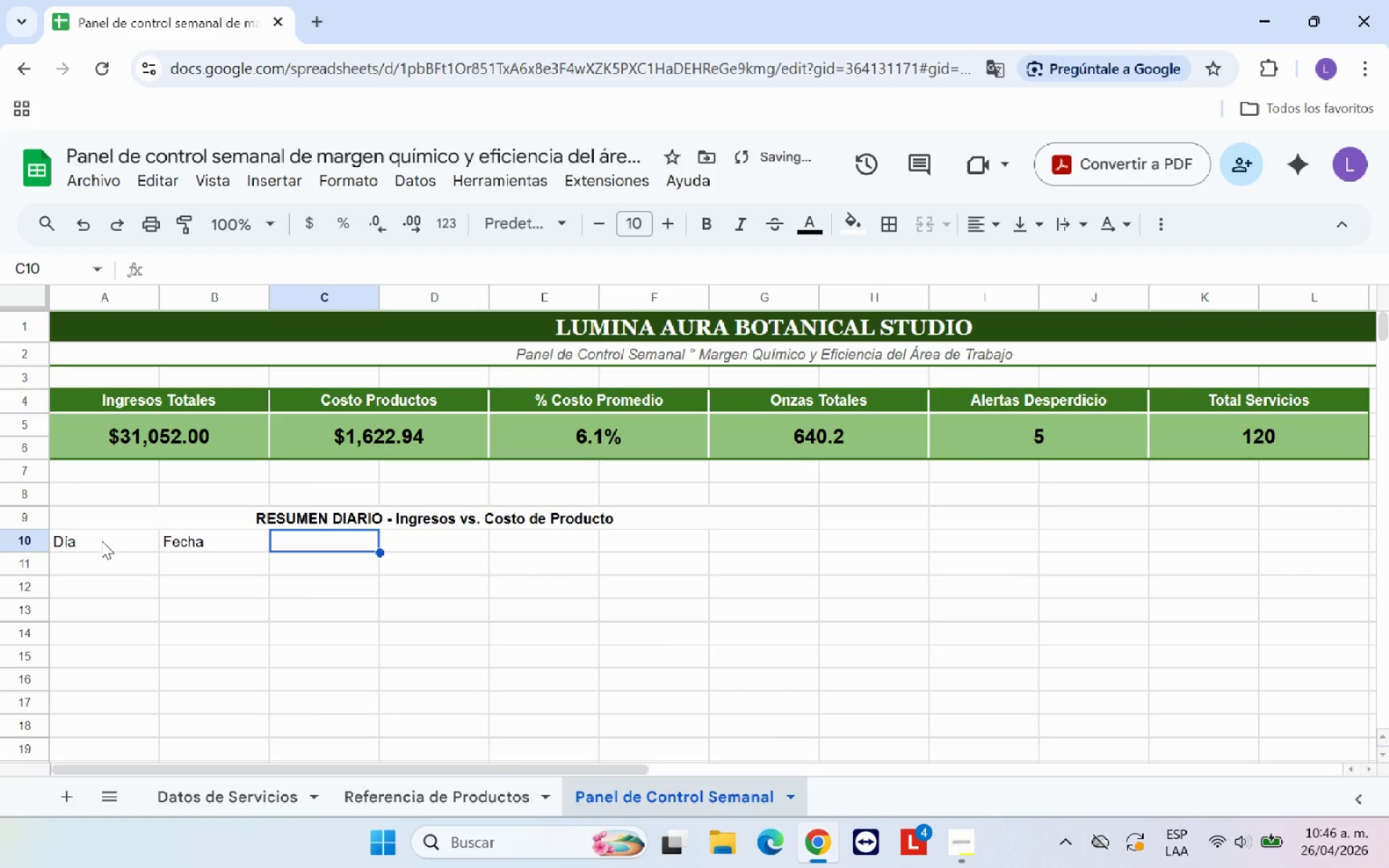 
type(Ingreso*$([PageDown])
 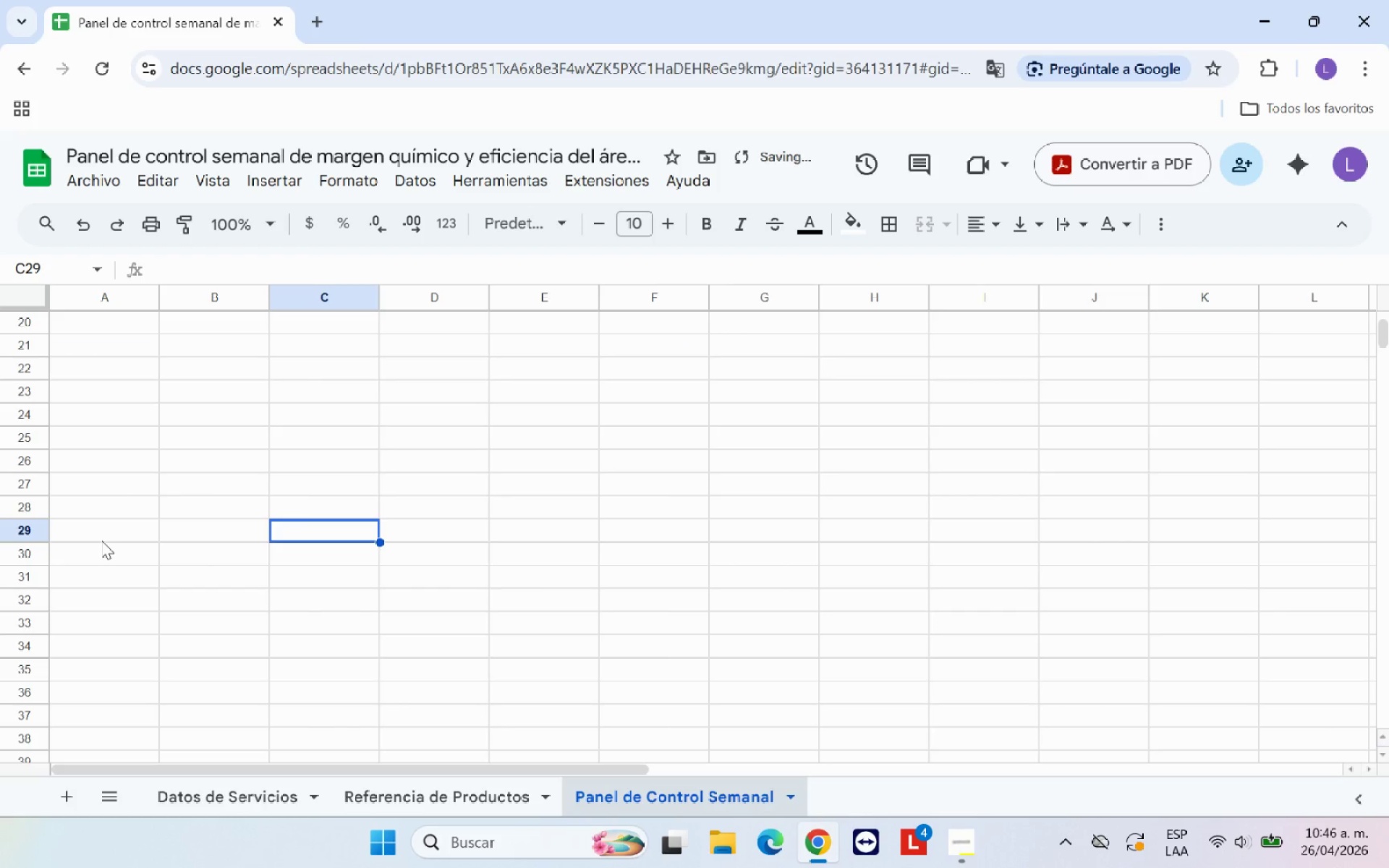 
scroll: coordinate [151, 537], scroll_direction: up, amount: 8.0
 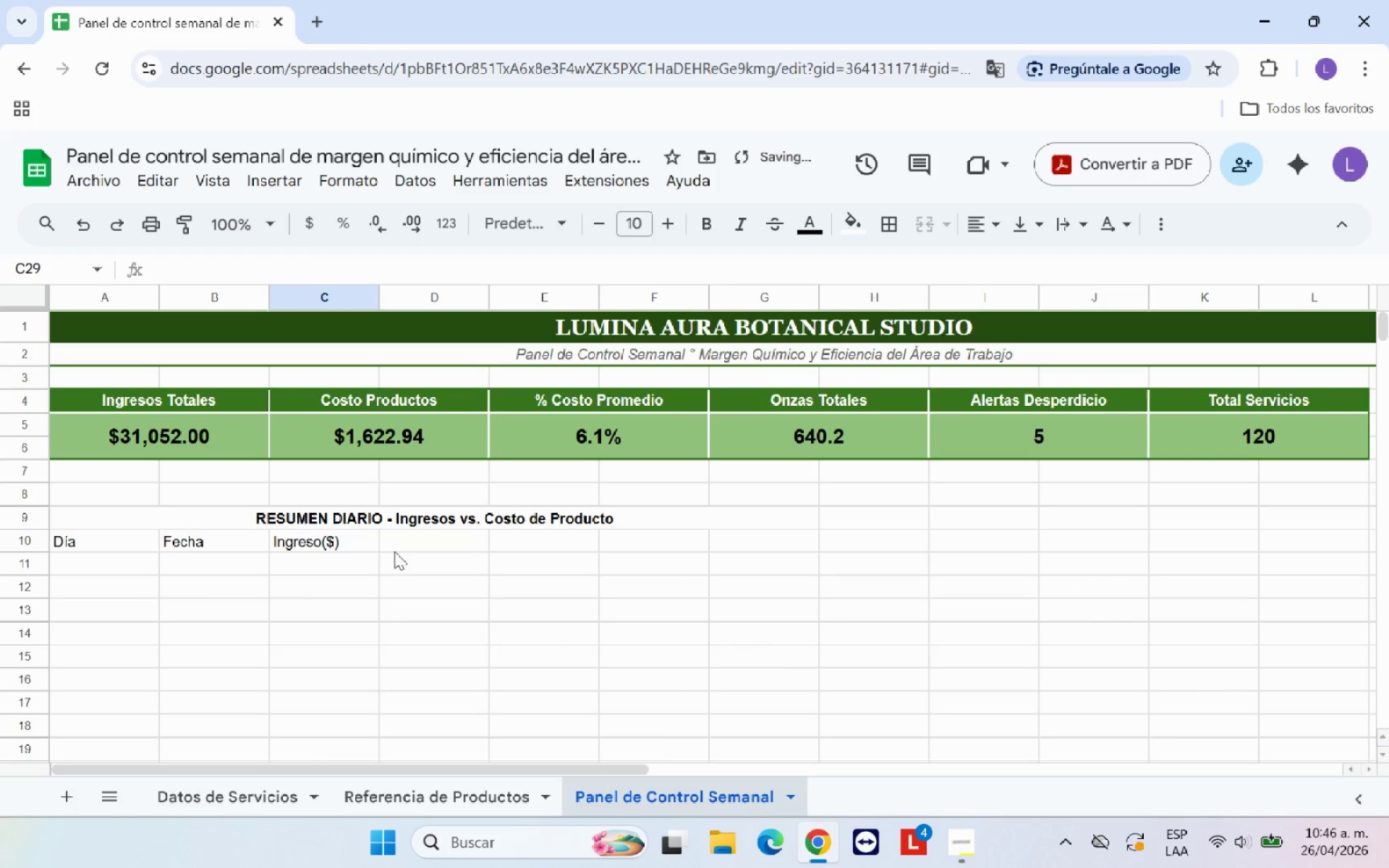 
left_click([407, 540])
 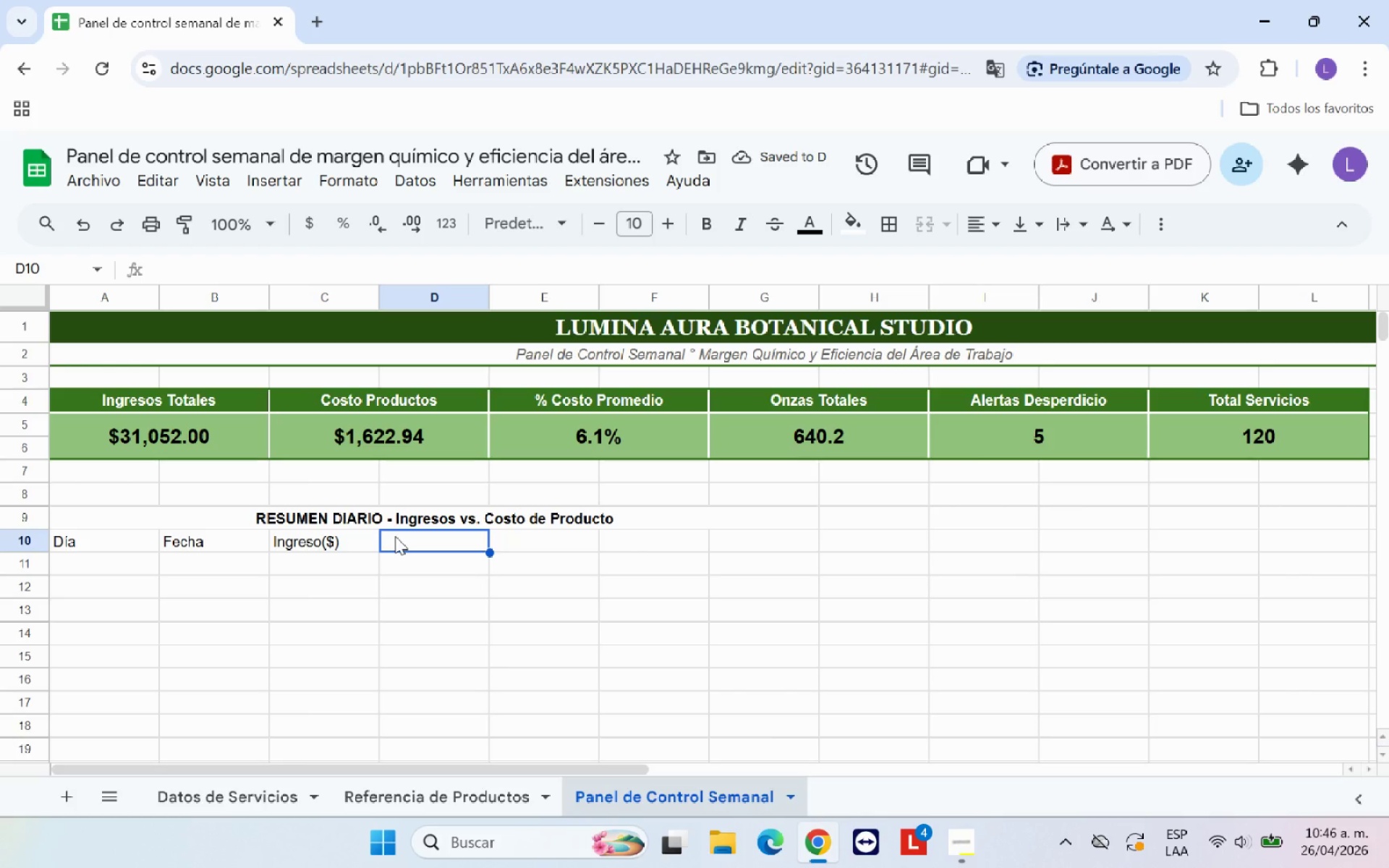 
type(Costo Porducto *$([PageDown])
 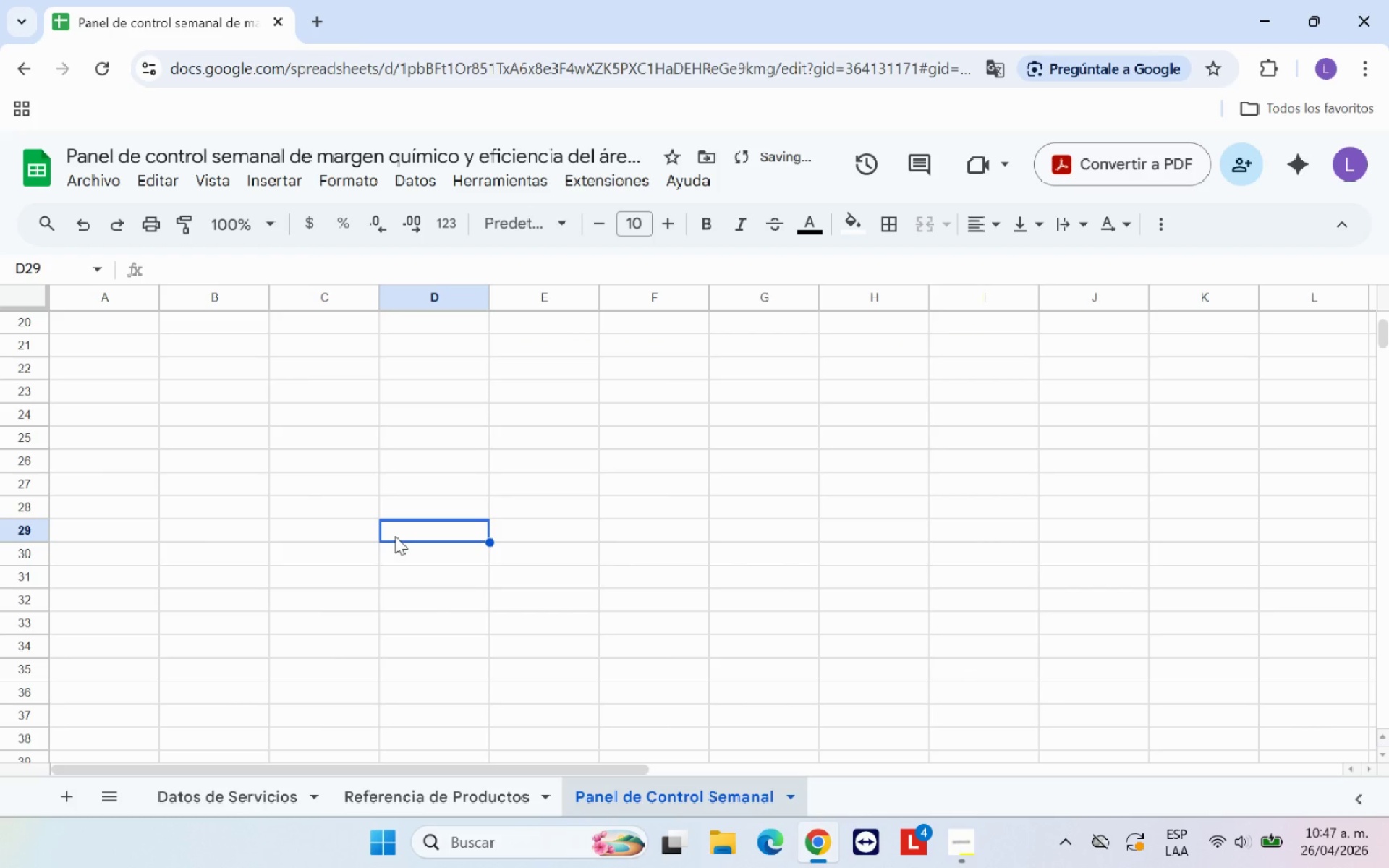 
scroll: coordinate [455, 528], scroll_direction: up, amount: 5.0
 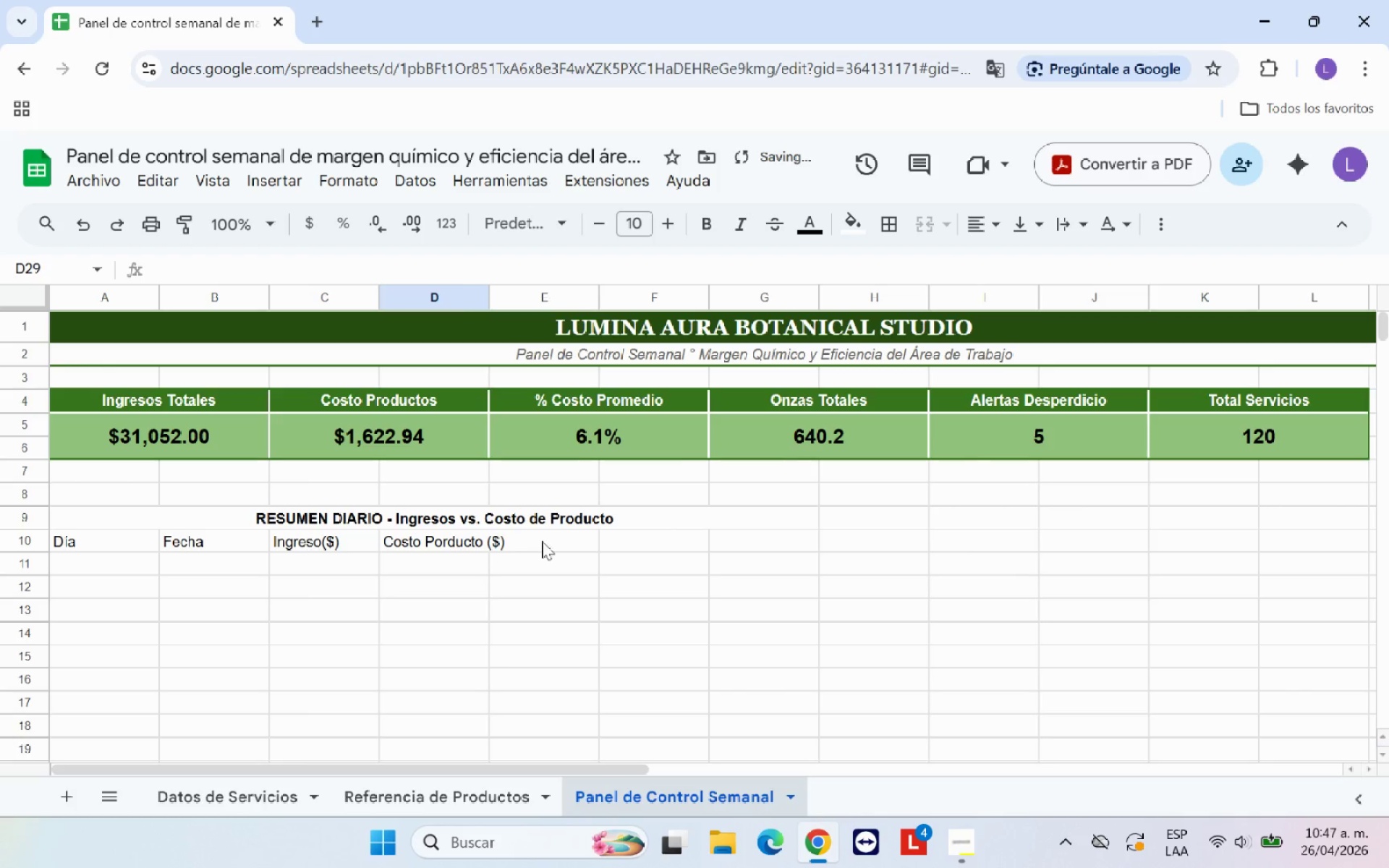 
left_click([542, 541])
 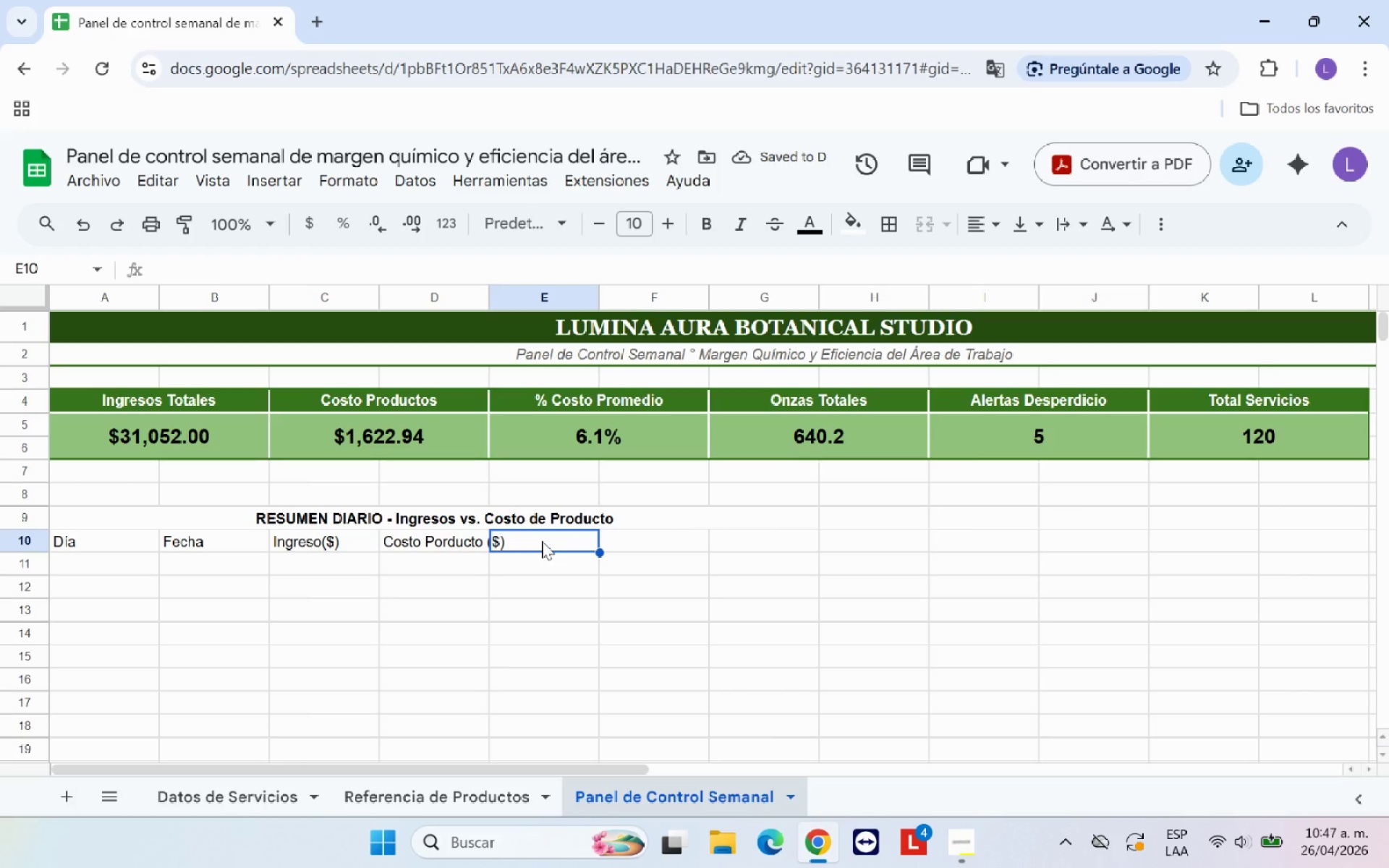 
type(% Costo)
 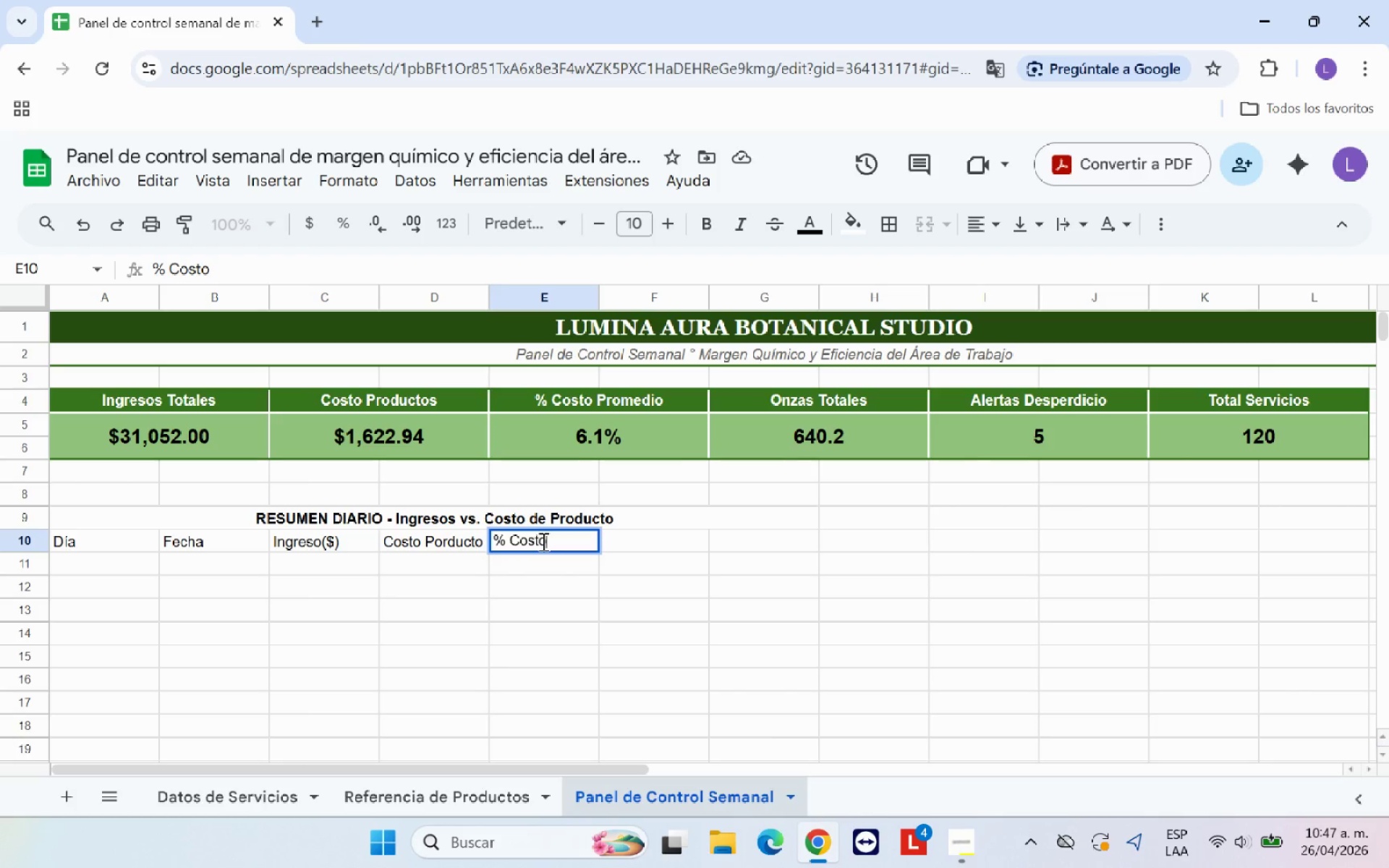 
key(ArrowRight)
 